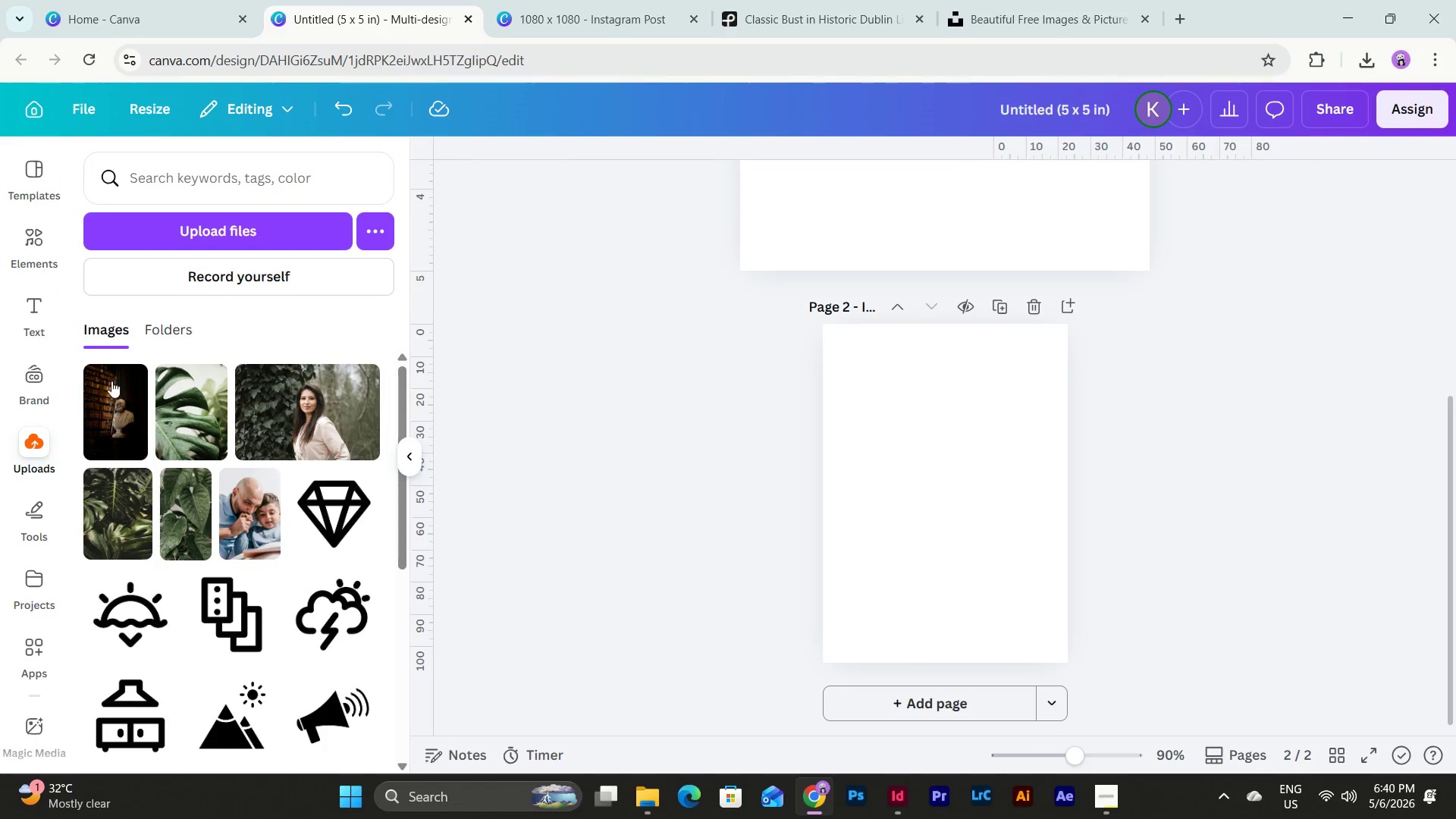 
left_click([102, 410])
 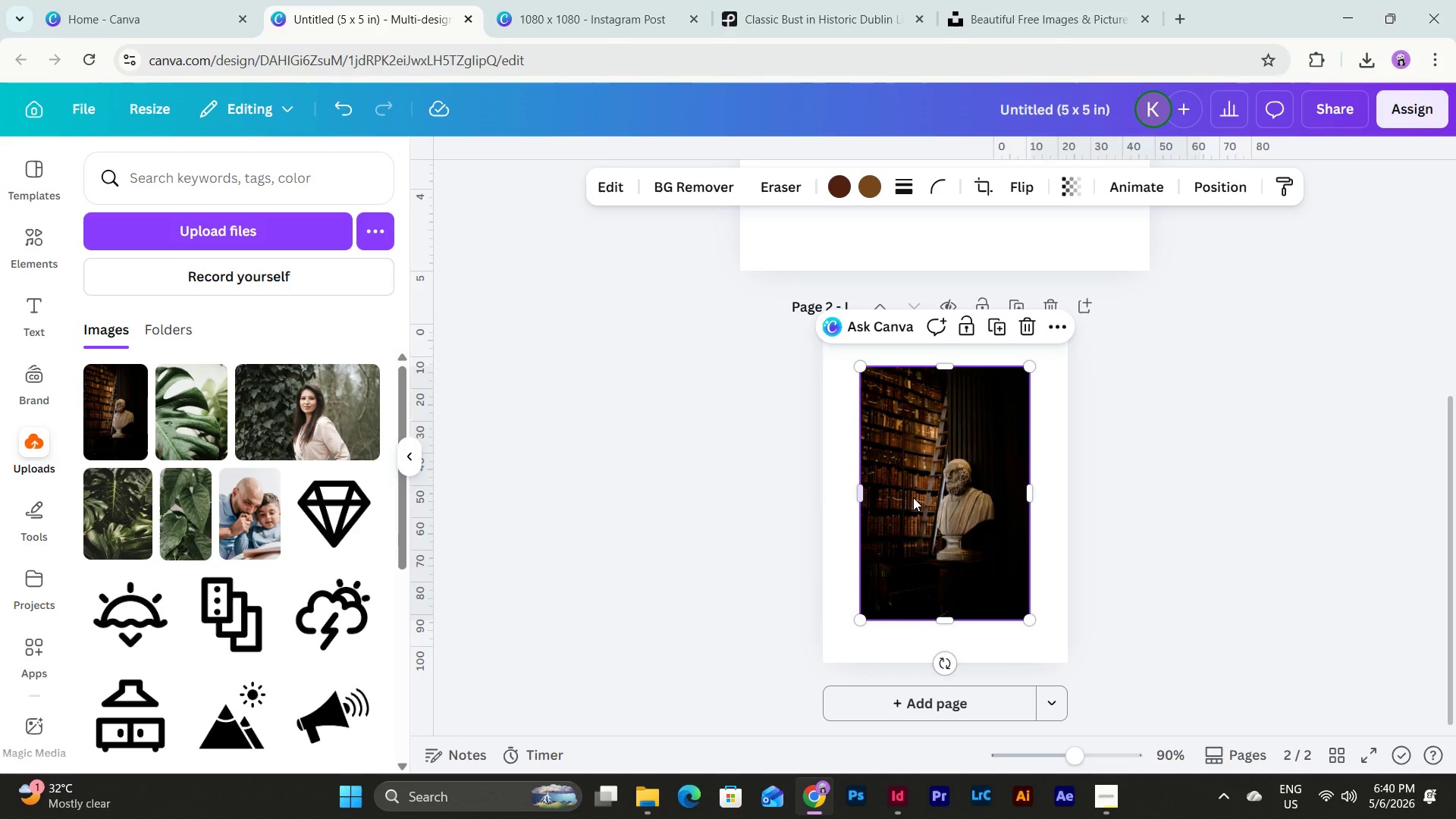 
left_click_drag(start_coordinate=[955, 491], to_coordinate=[918, 449])
 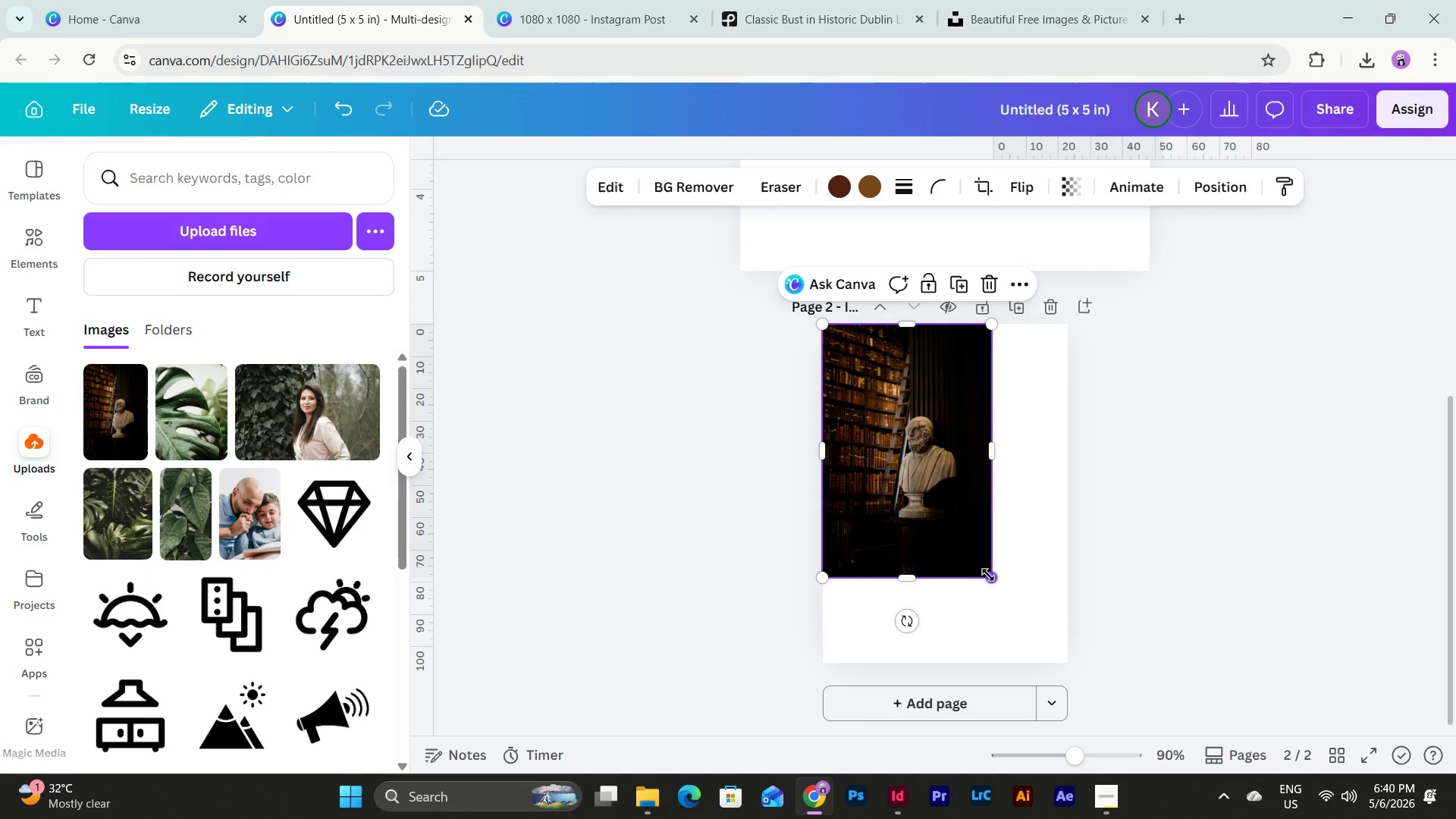 
left_click_drag(start_coordinate=[988, 575], to_coordinate=[1169, 716])
 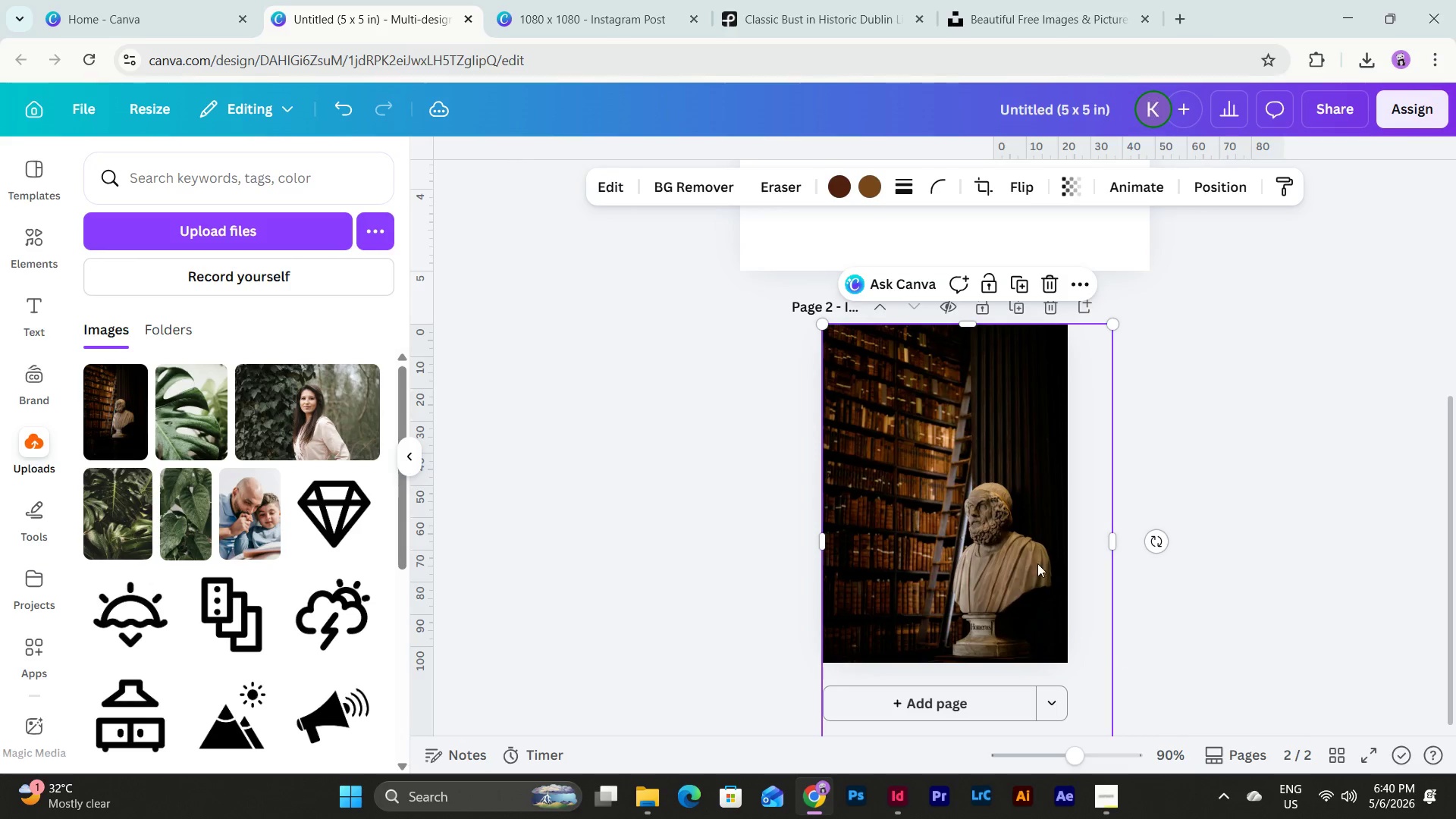 
left_click_drag(start_coordinate=[1009, 548], to_coordinate=[979, 482])
 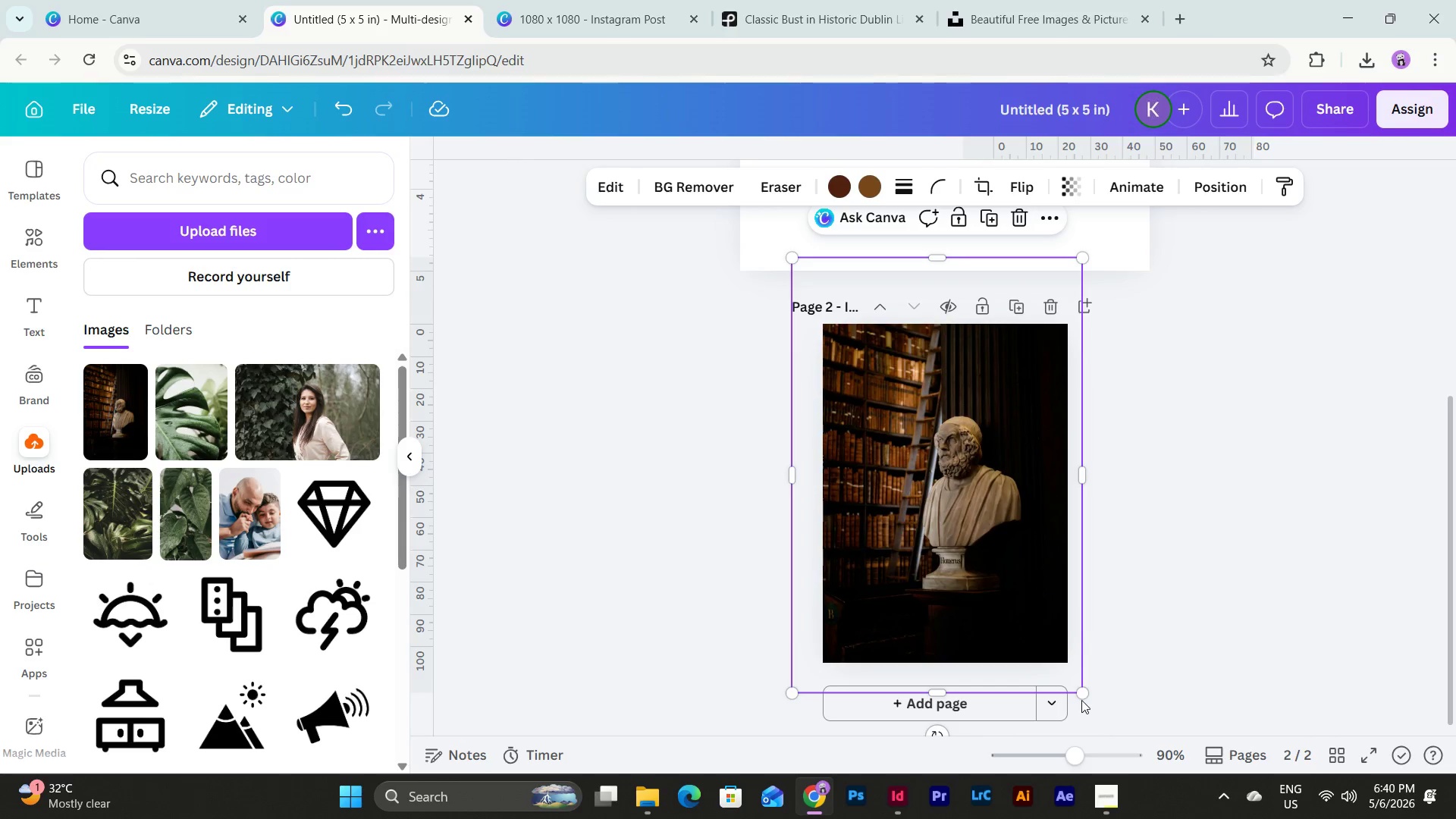 
left_click_drag(start_coordinate=[1082, 698], to_coordinate=[1182, 749])
 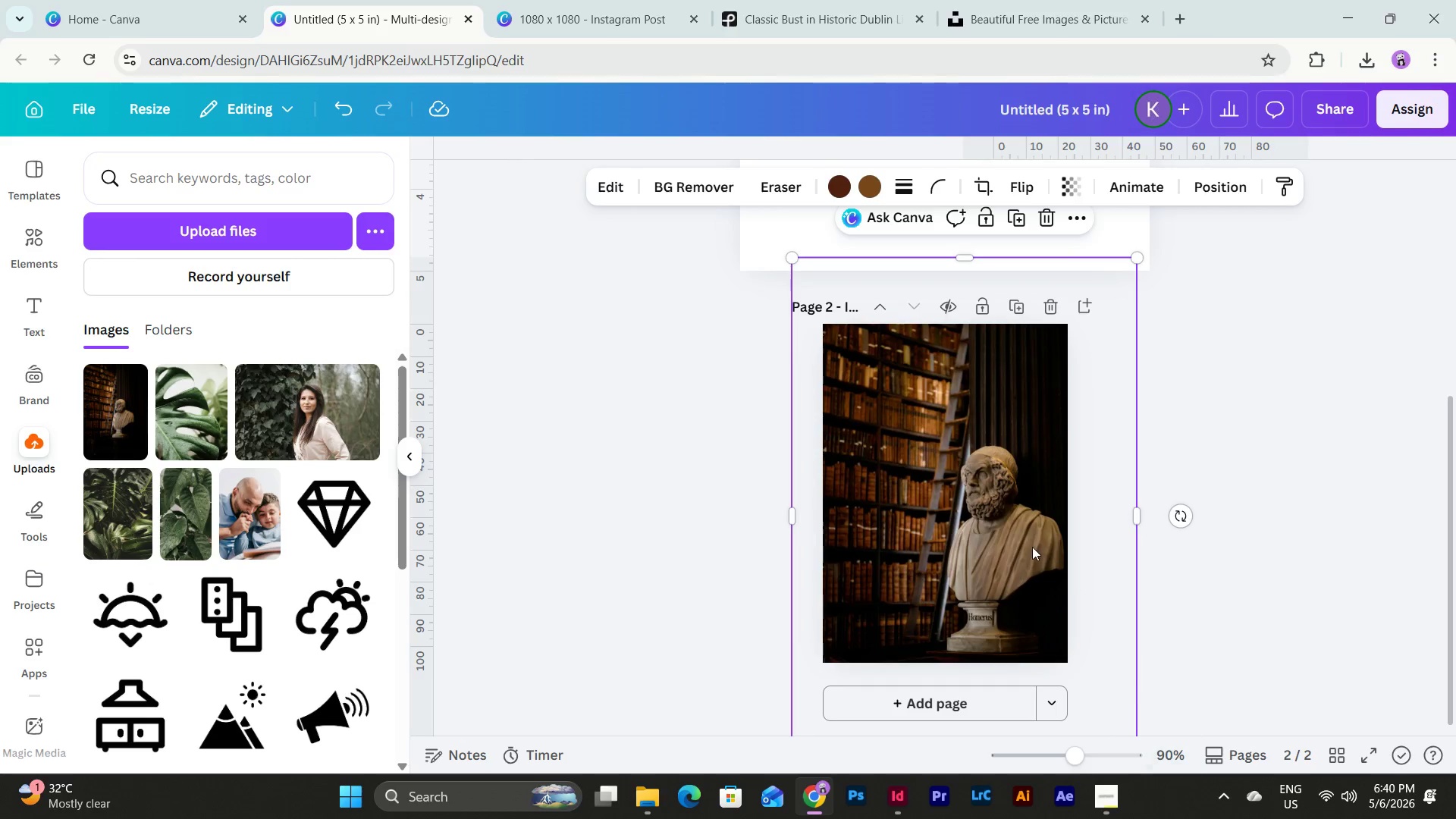 
left_click_drag(start_coordinate=[1027, 543], to_coordinate=[988, 488])
 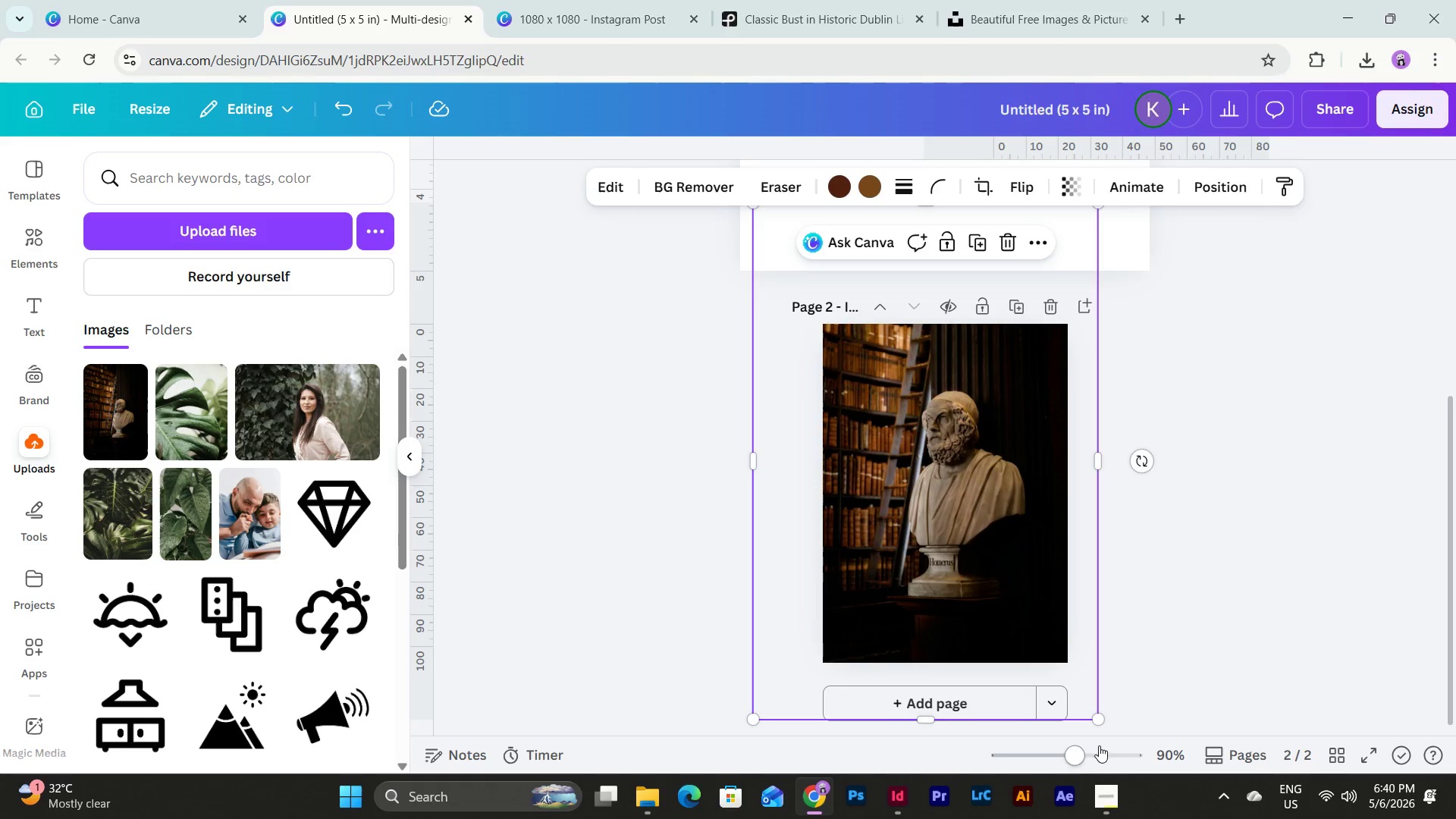 
left_click_drag(start_coordinate=[1101, 716], to_coordinate=[1203, 733])
 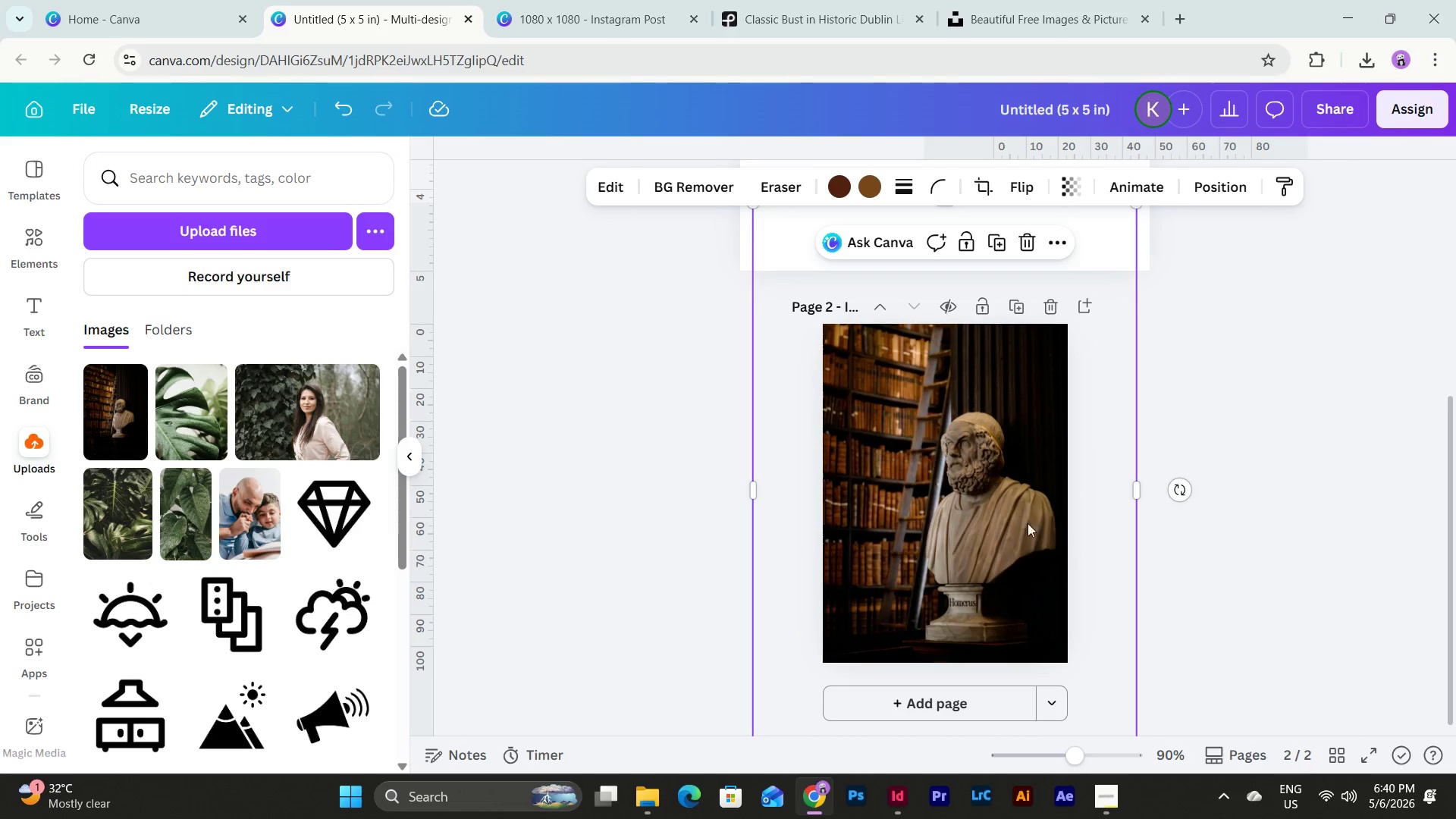 
left_click_drag(start_coordinate=[1009, 521], to_coordinate=[1010, 512])
 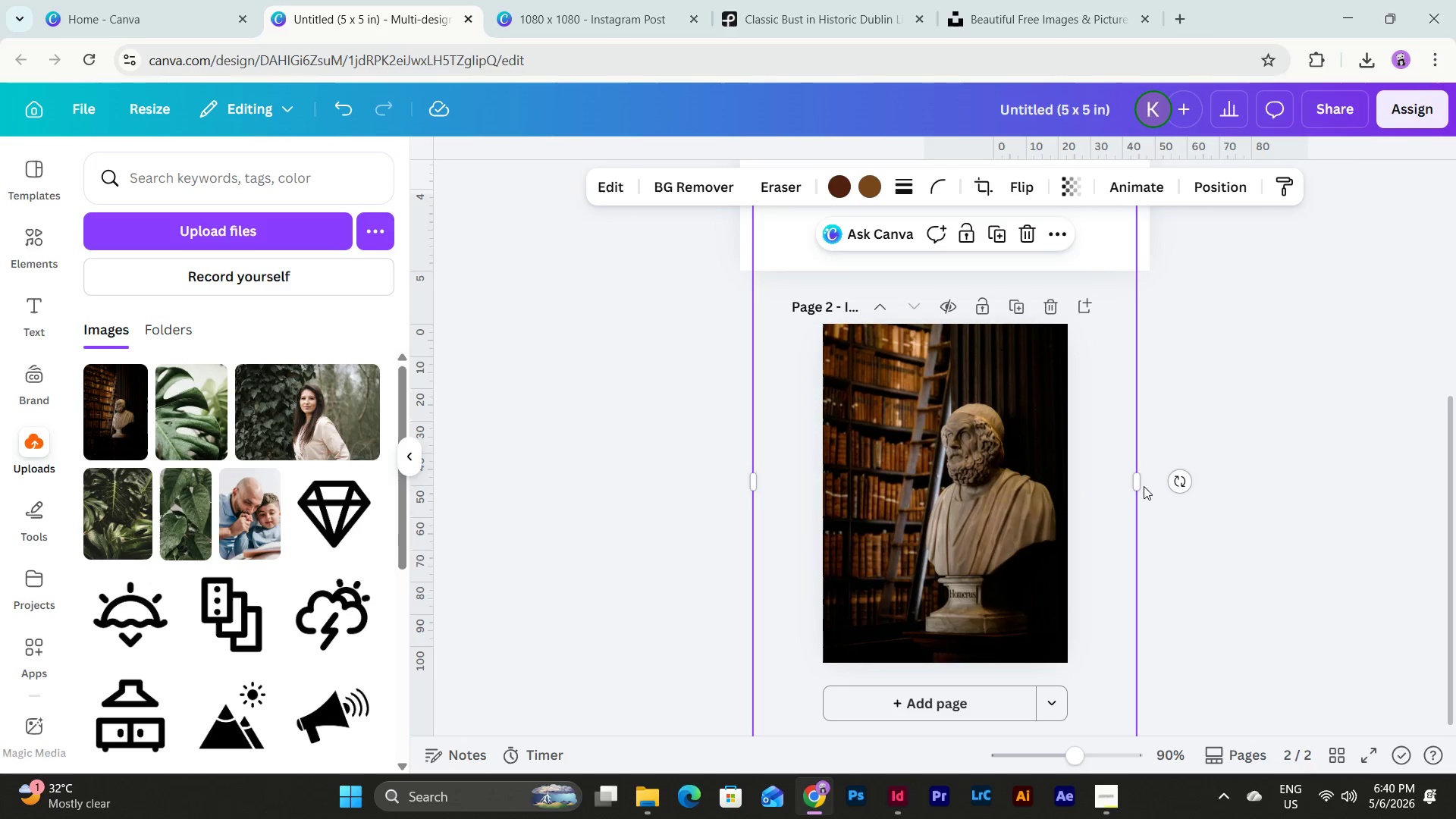 
left_click_drag(start_coordinate=[1142, 485], to_coordinate=[1075, 491])
 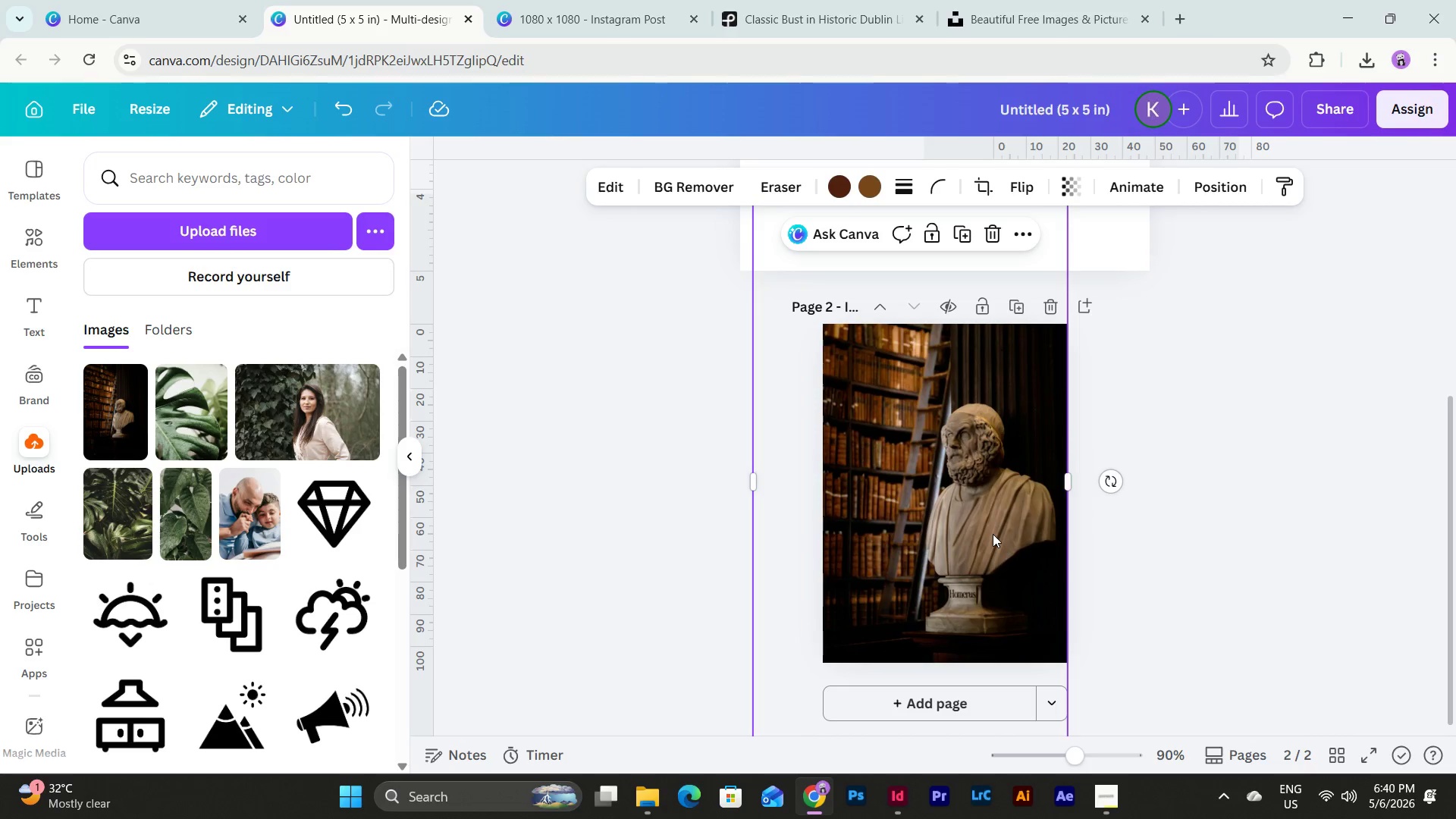 
left_click_drag(start_coordinate=[993, 534], to_coordinate=[996, 527])
 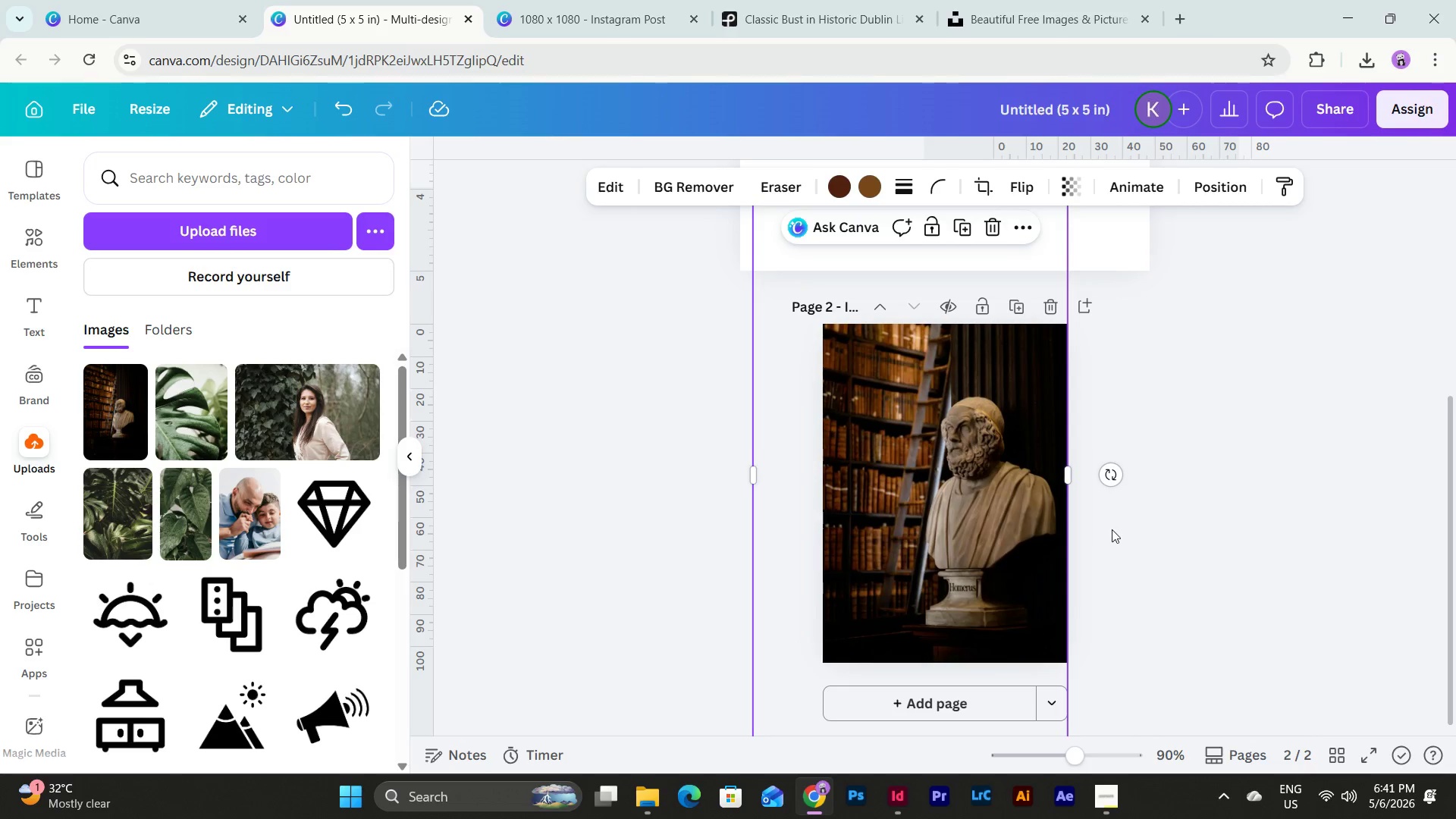 
scroll: coordinate [1112, 529], scroll_direction: up, amount: 3.0
 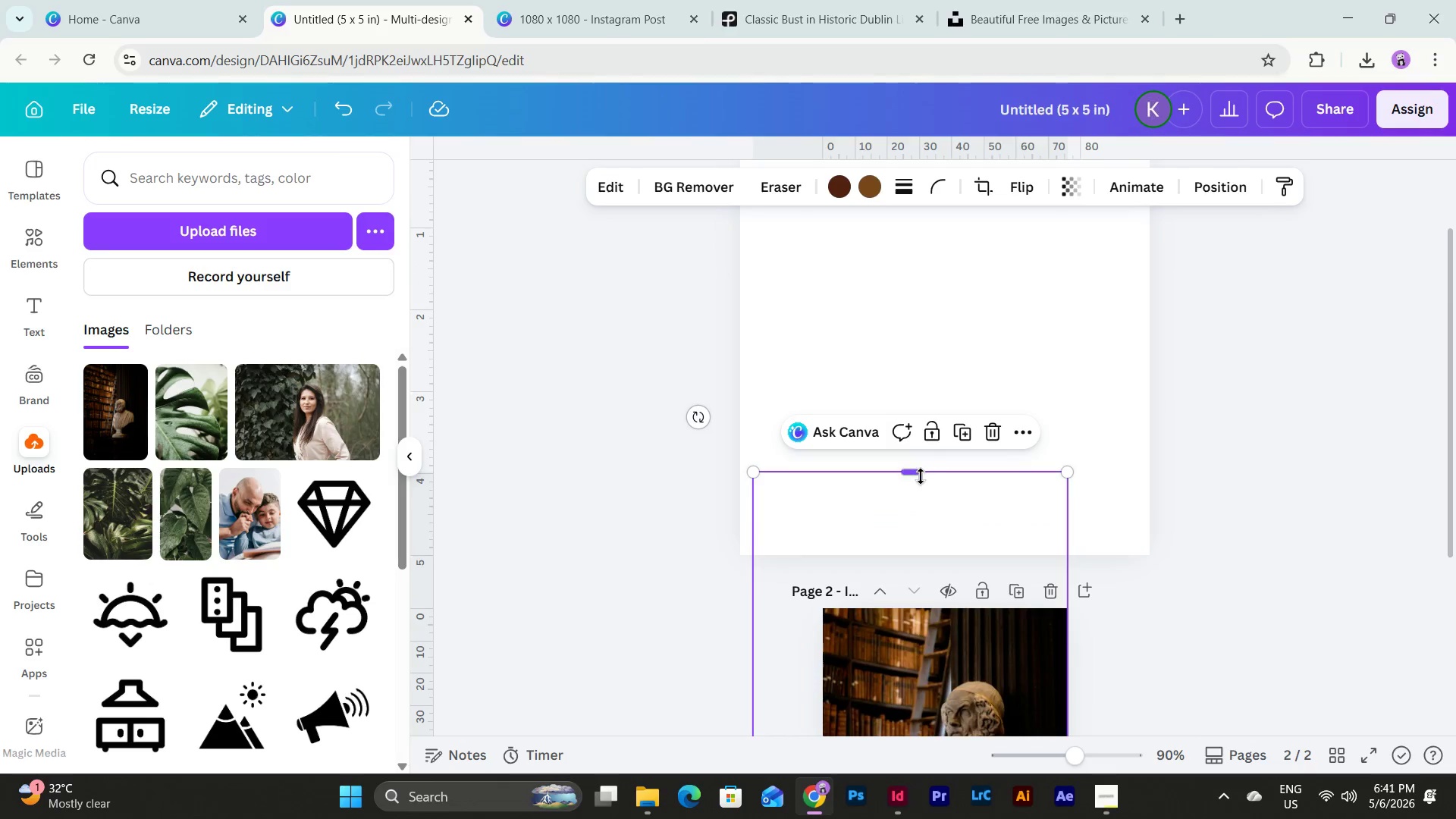 
left_click_drag(start_coordinate=[920, 475], to_coordinate=[933, 616])
 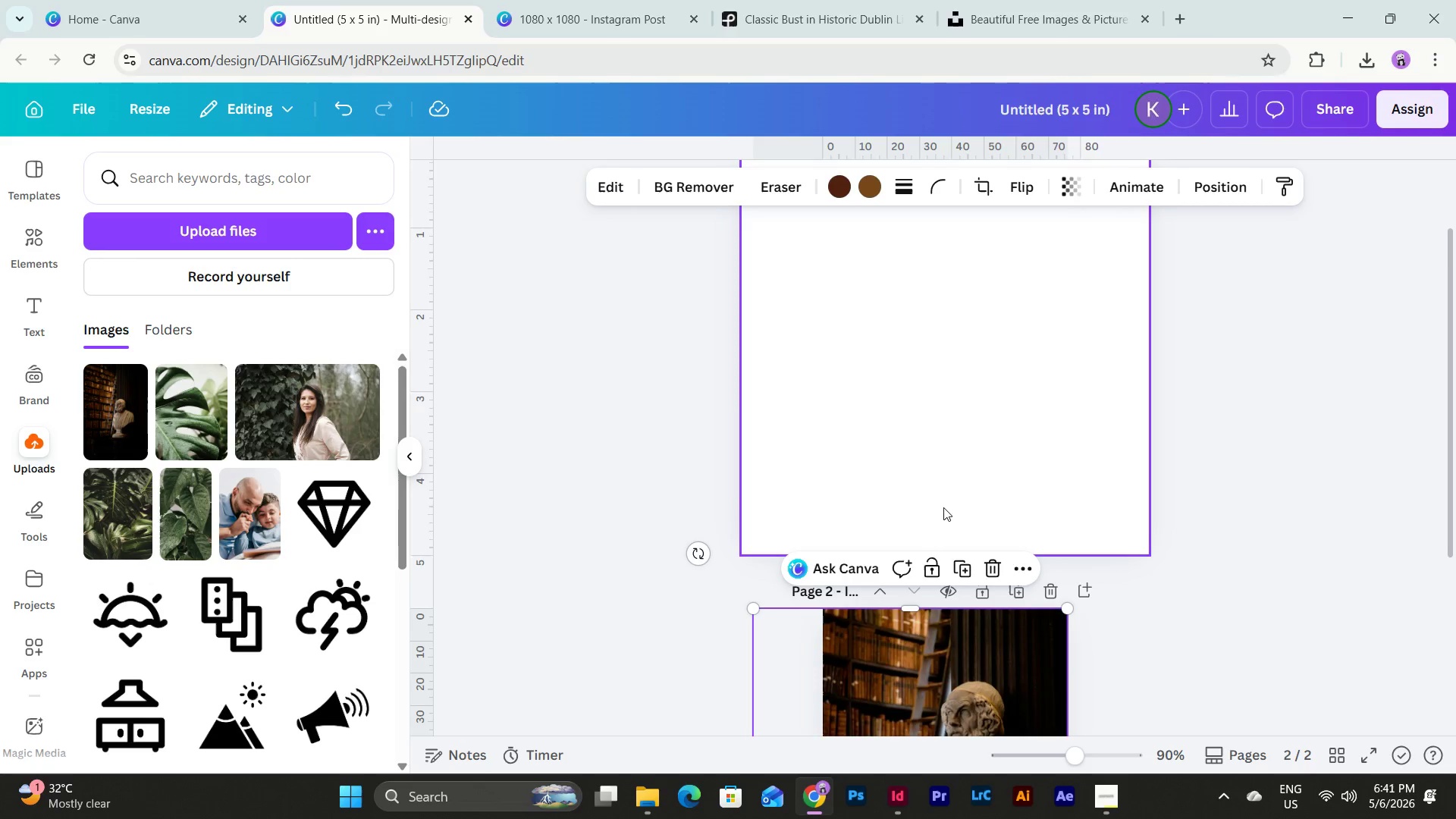 
scroll: coordinate [905, 422], scroll_direction: down, amount: 4.0
 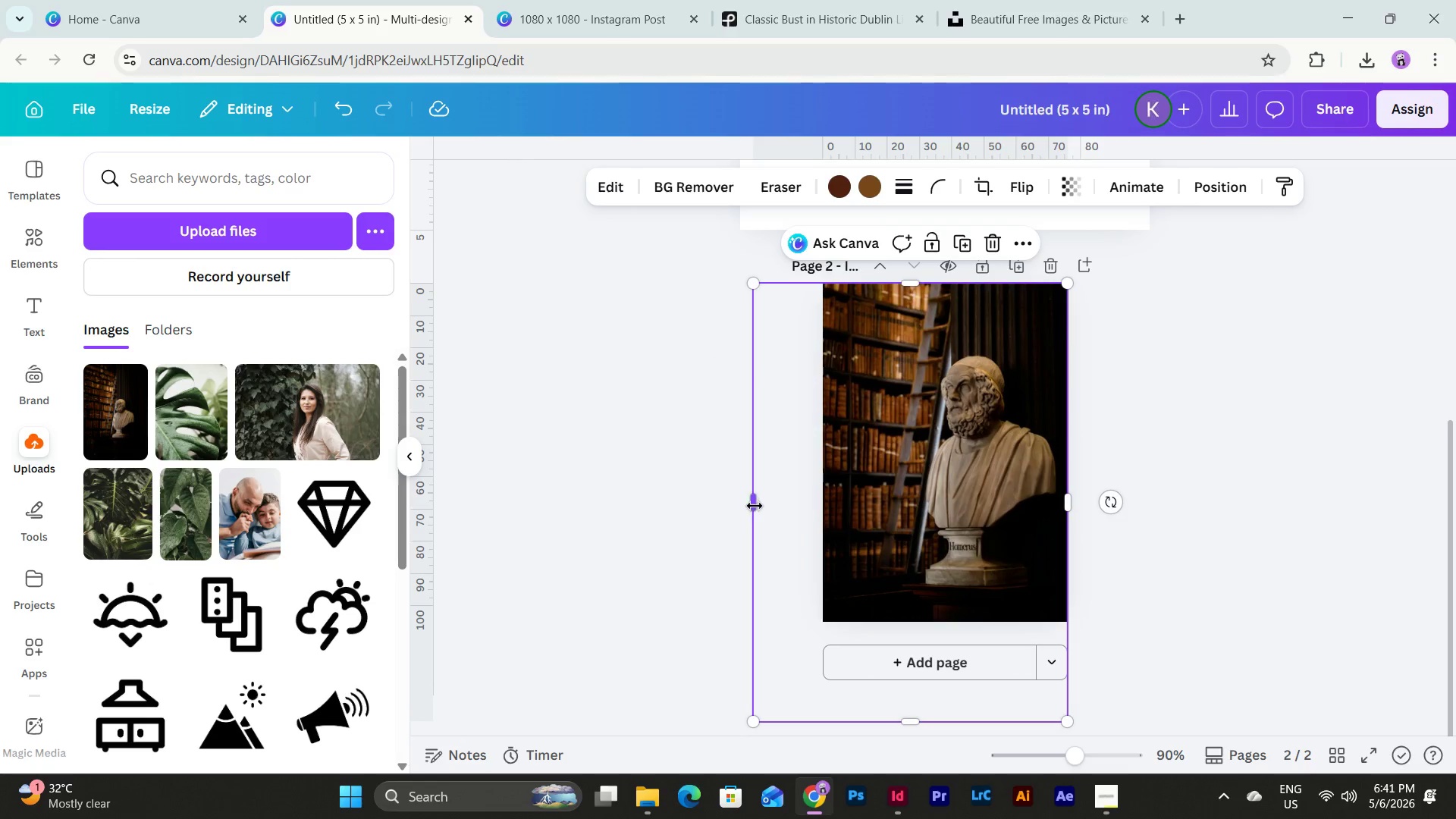 
left_click_drag(start_coordinate=[755, 506], to_coordinate=[827, 506])
 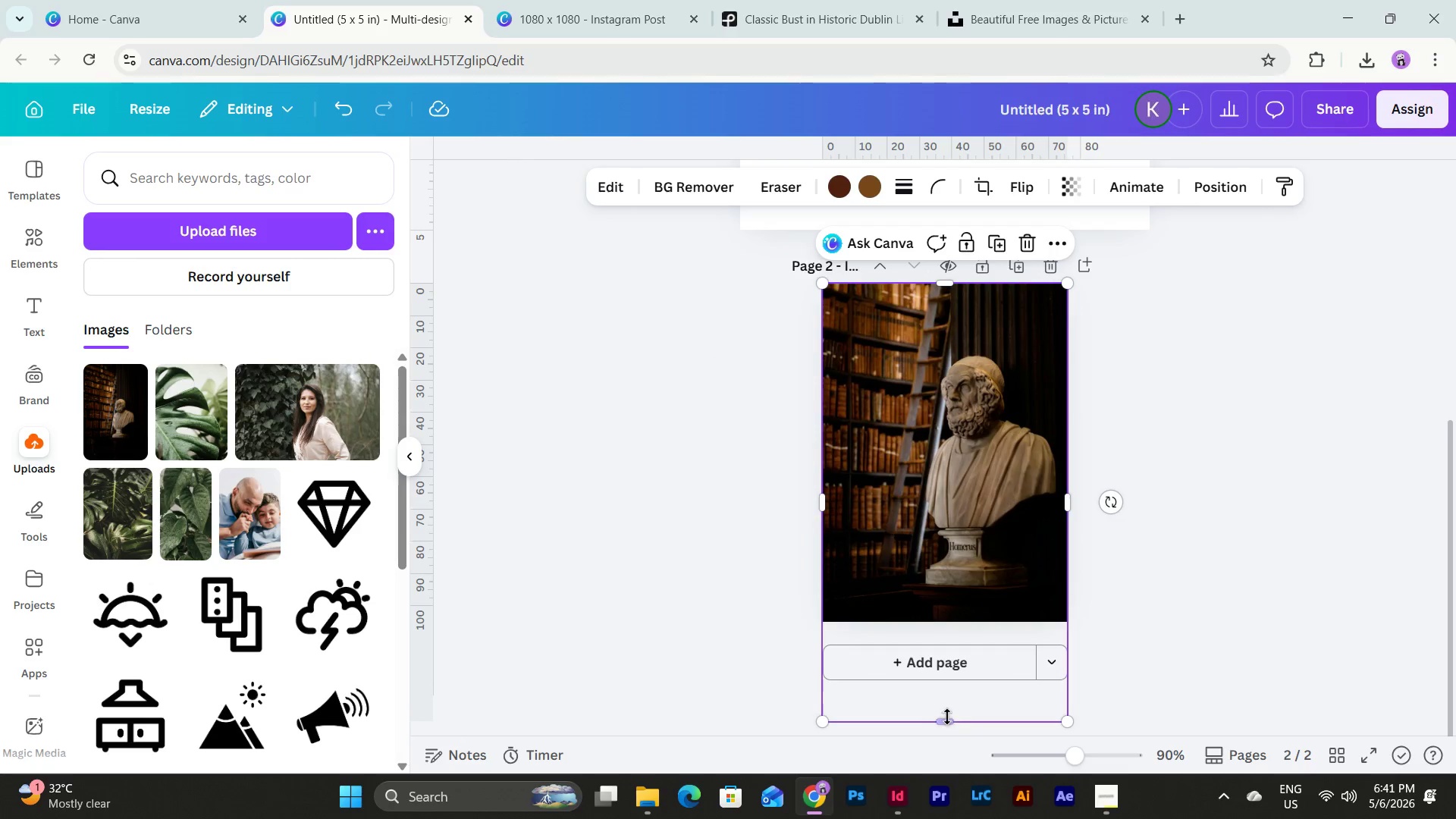 
left_click_drag(start_coordinate=[947, 717], to_coordinate=[952, 661])
 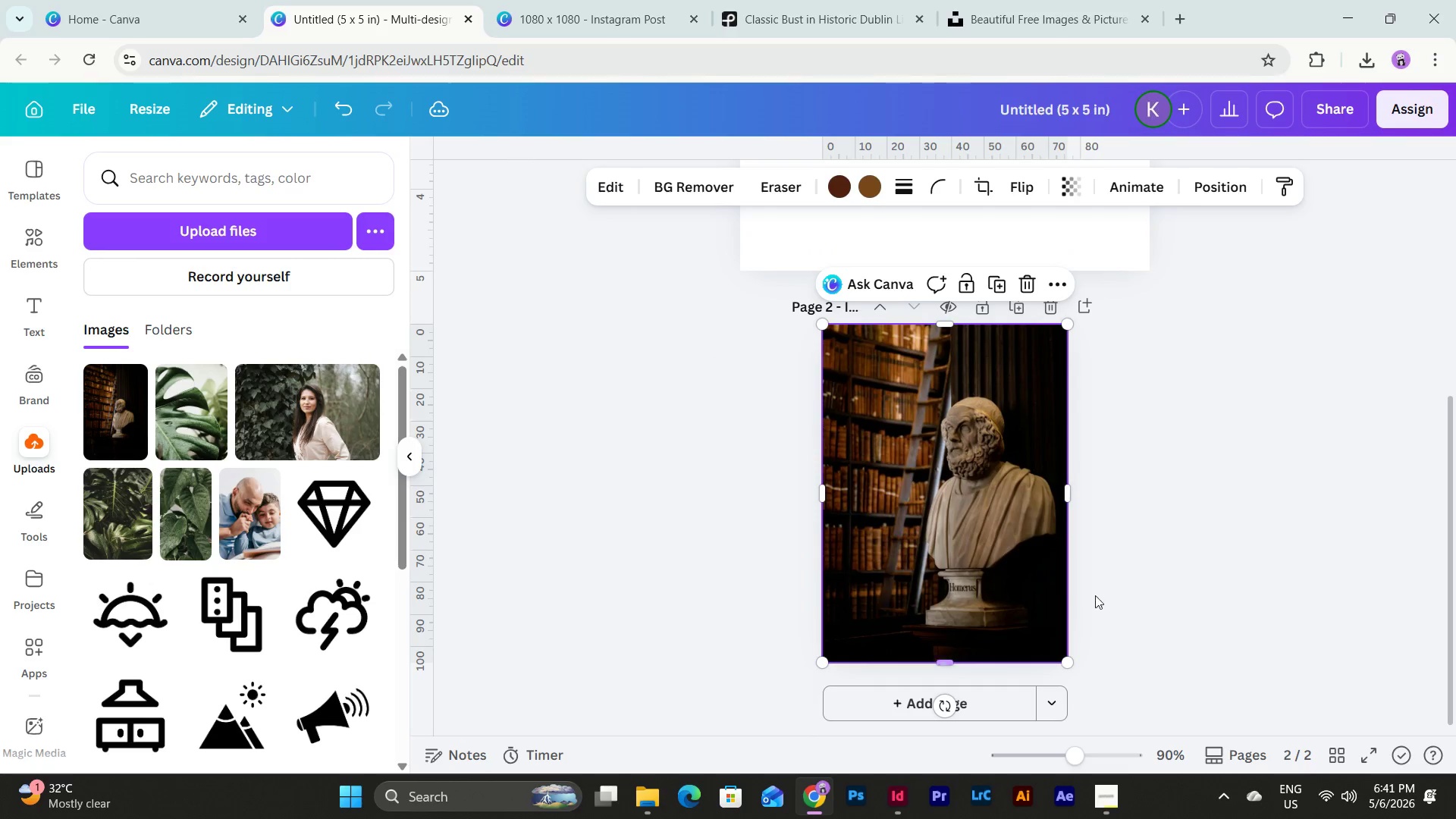 
left_click([1098, 592])
 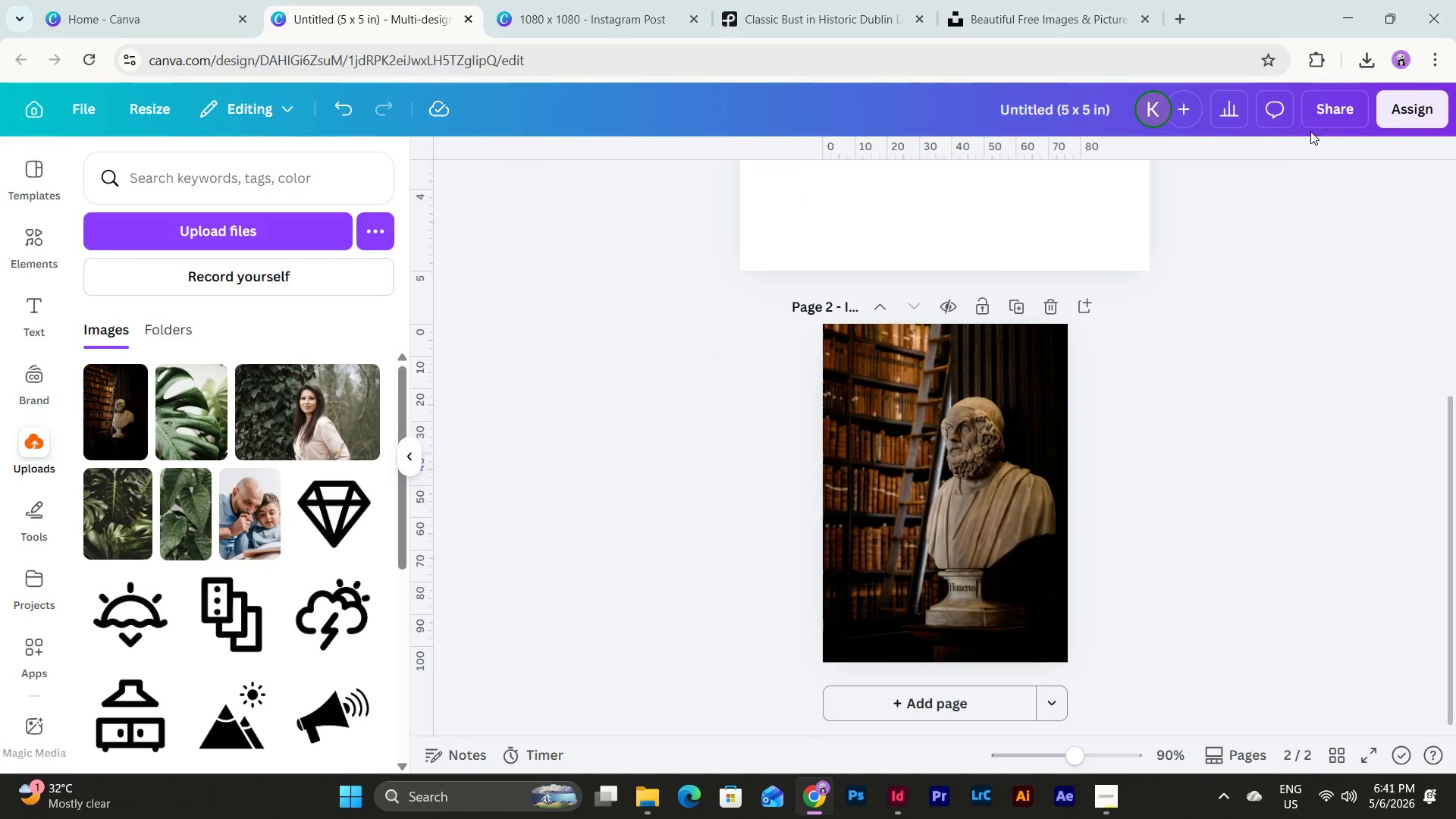 
left_click([1335, 102])
 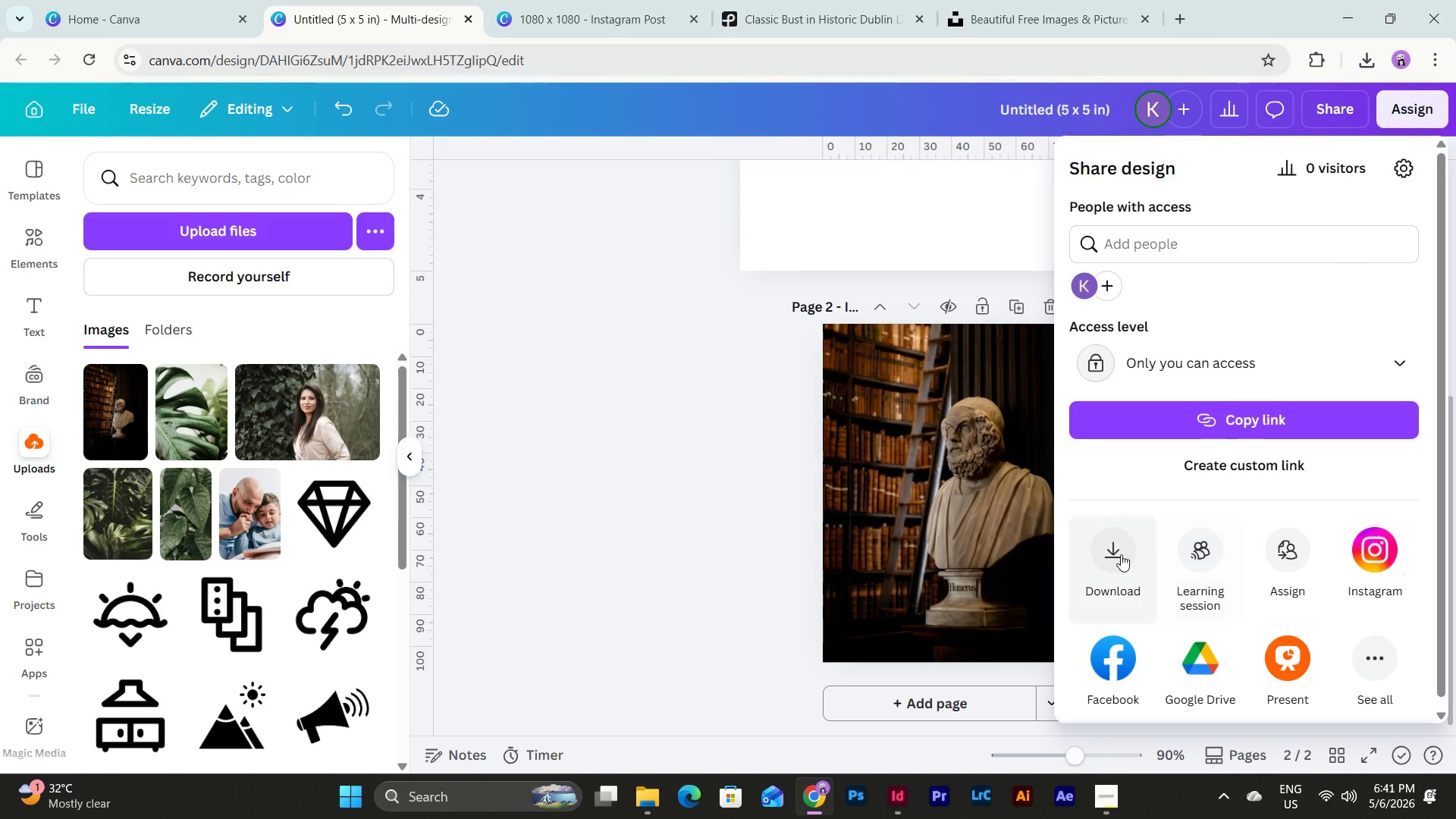 
left_click([1115, 554])
 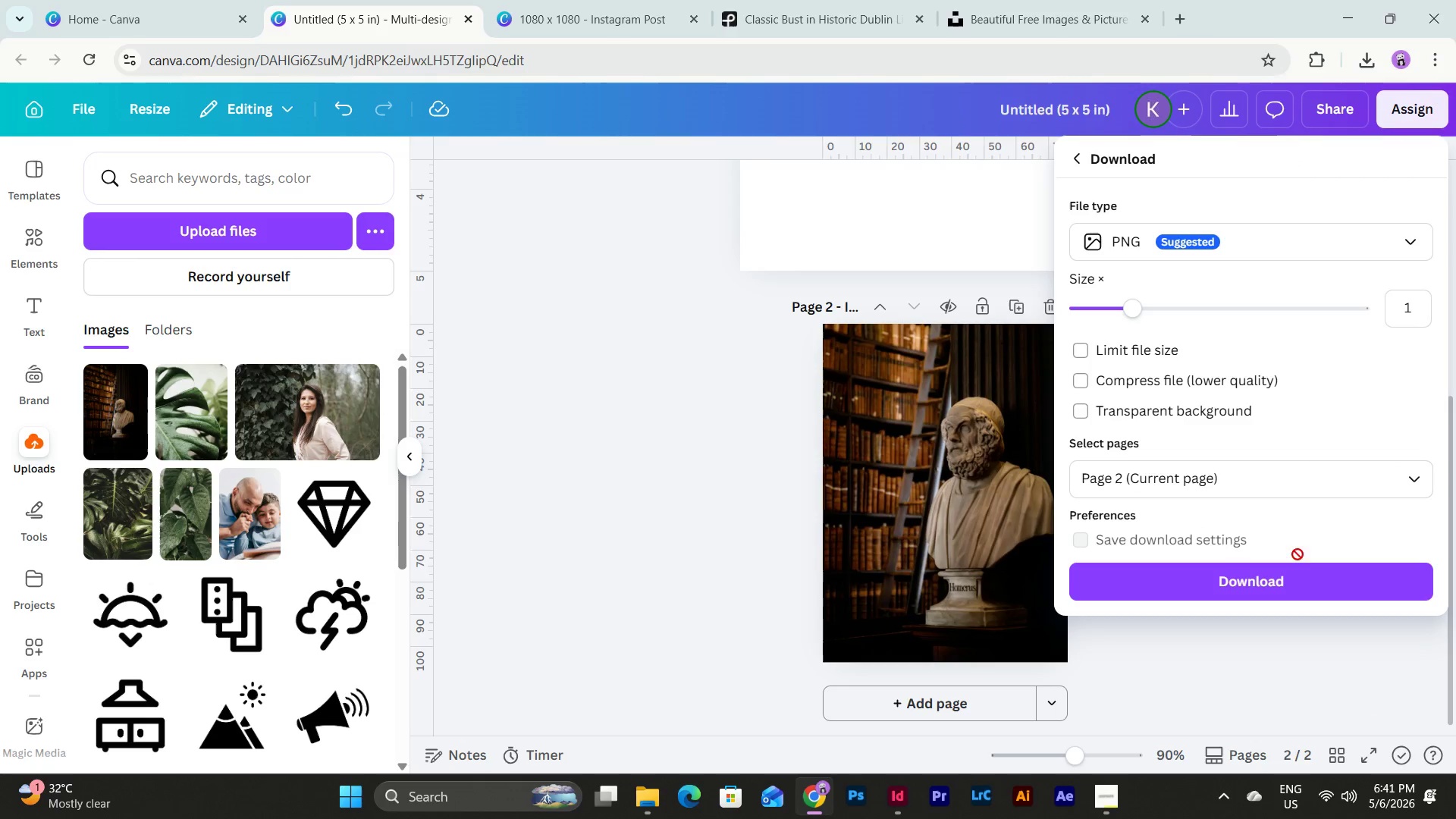 
left_click([1291, 578])
 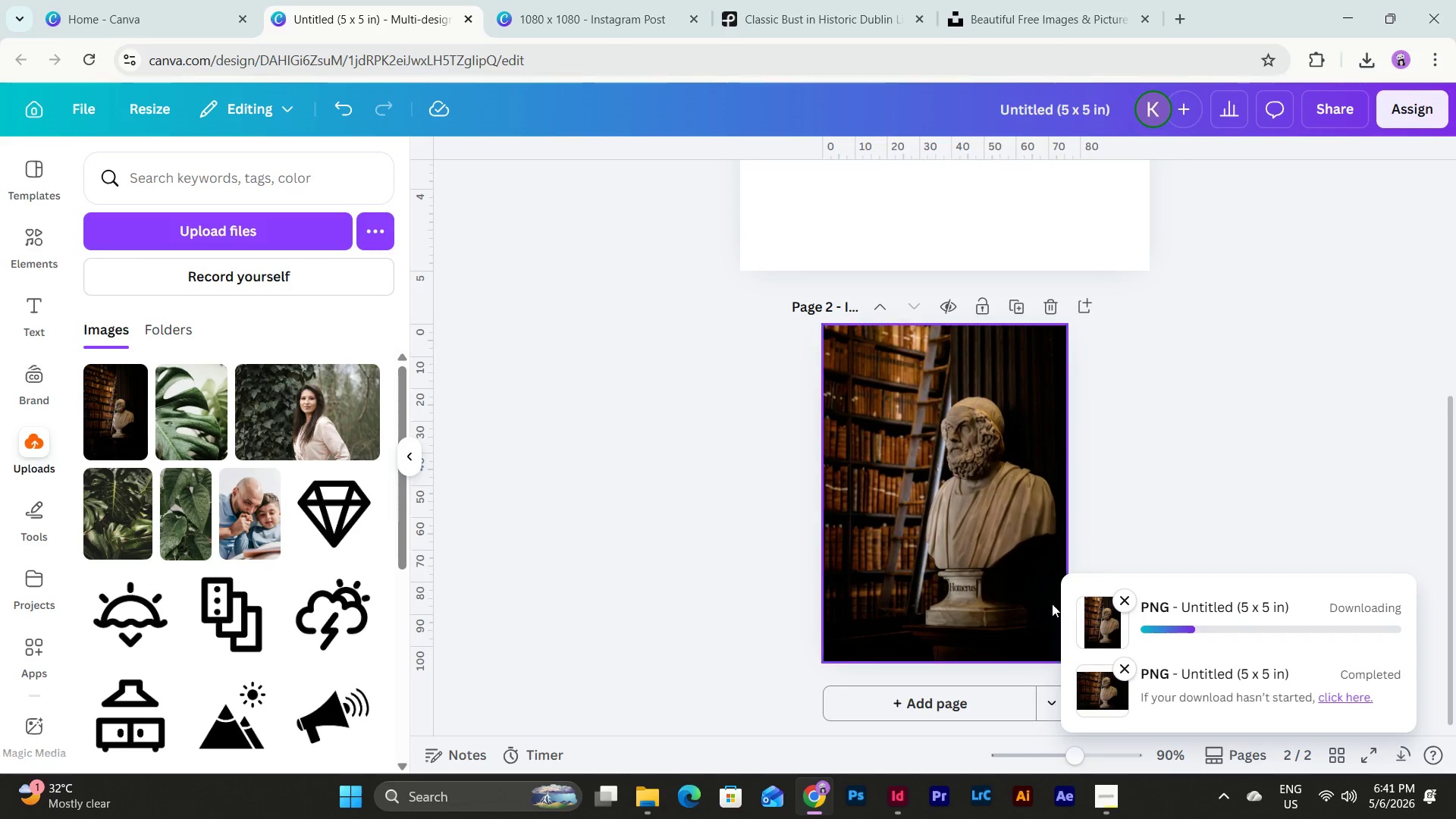 
left_click([901, 793])
 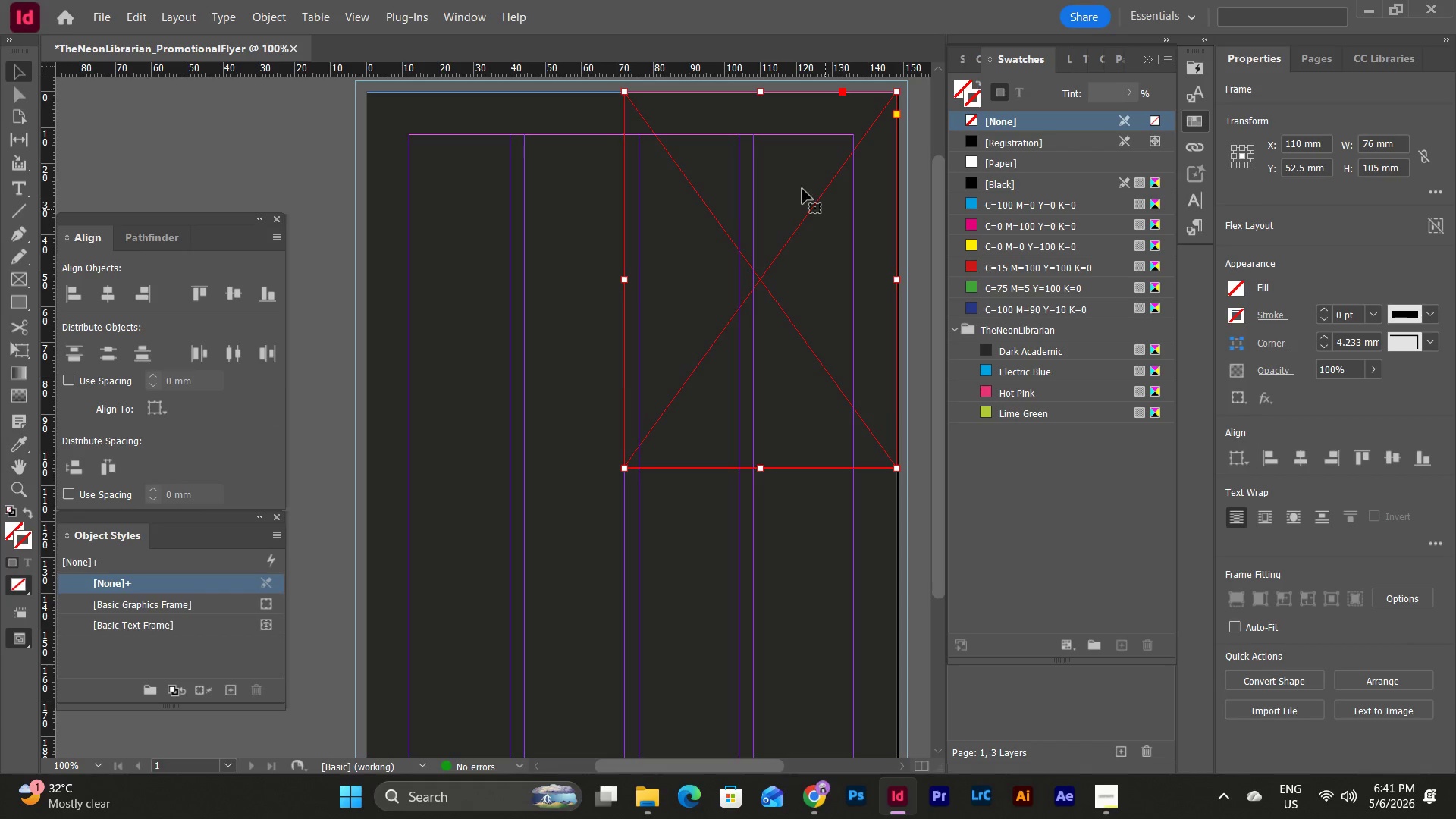 
left_click([102, 11])
 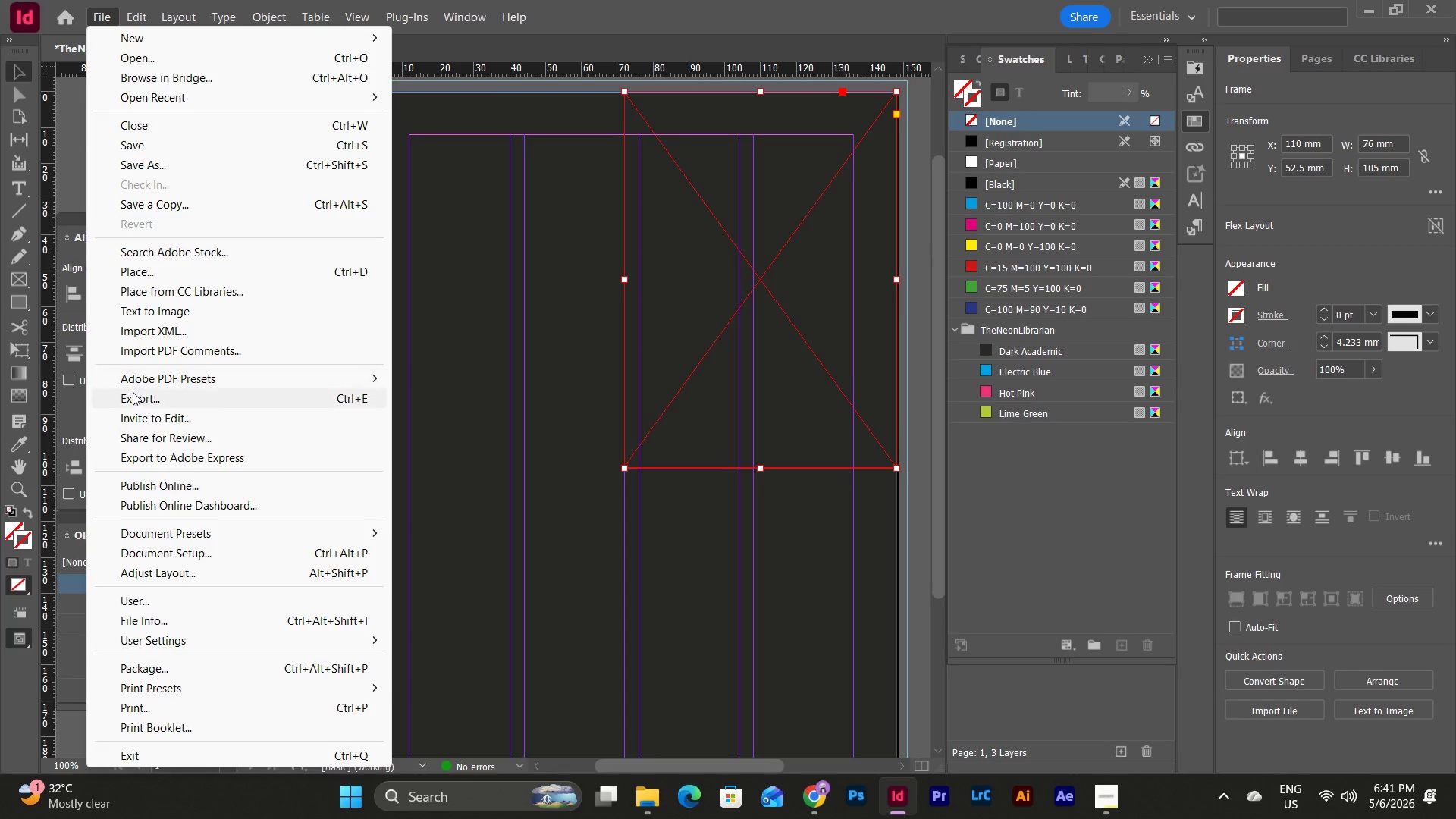 
left_click([161, 272])
 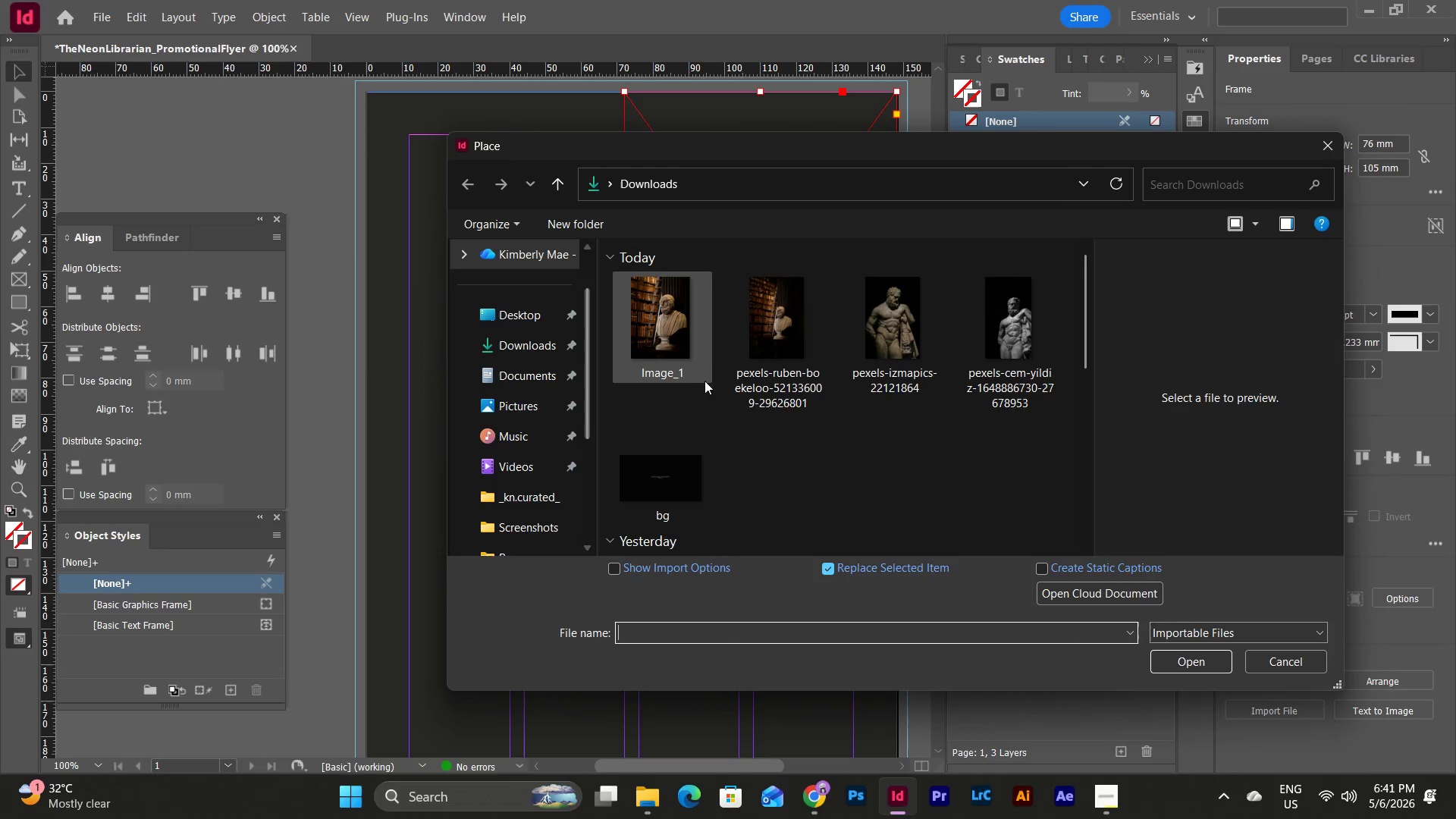 
left_click([668, 312])
 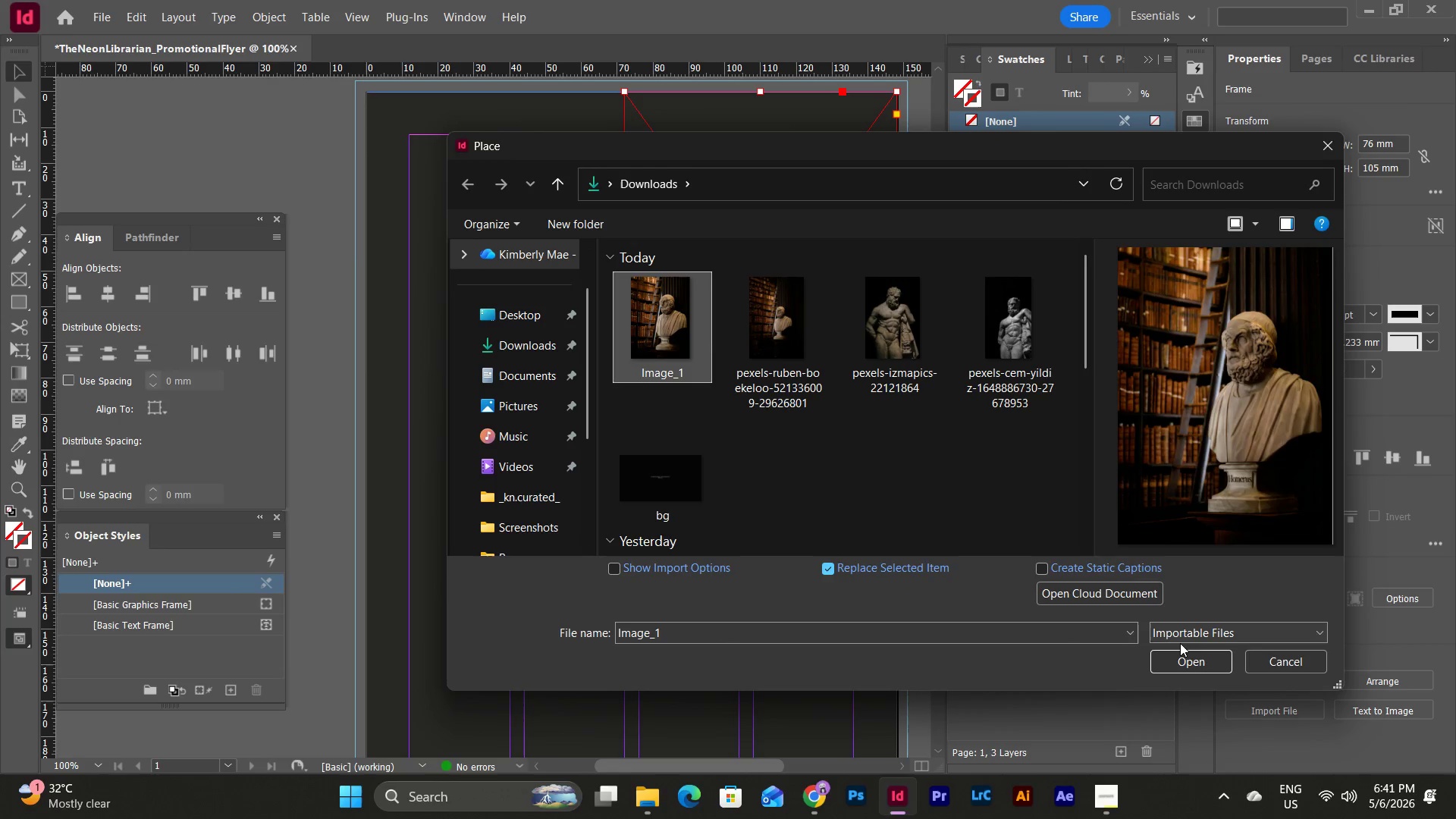 
left_click([1182, 667])
 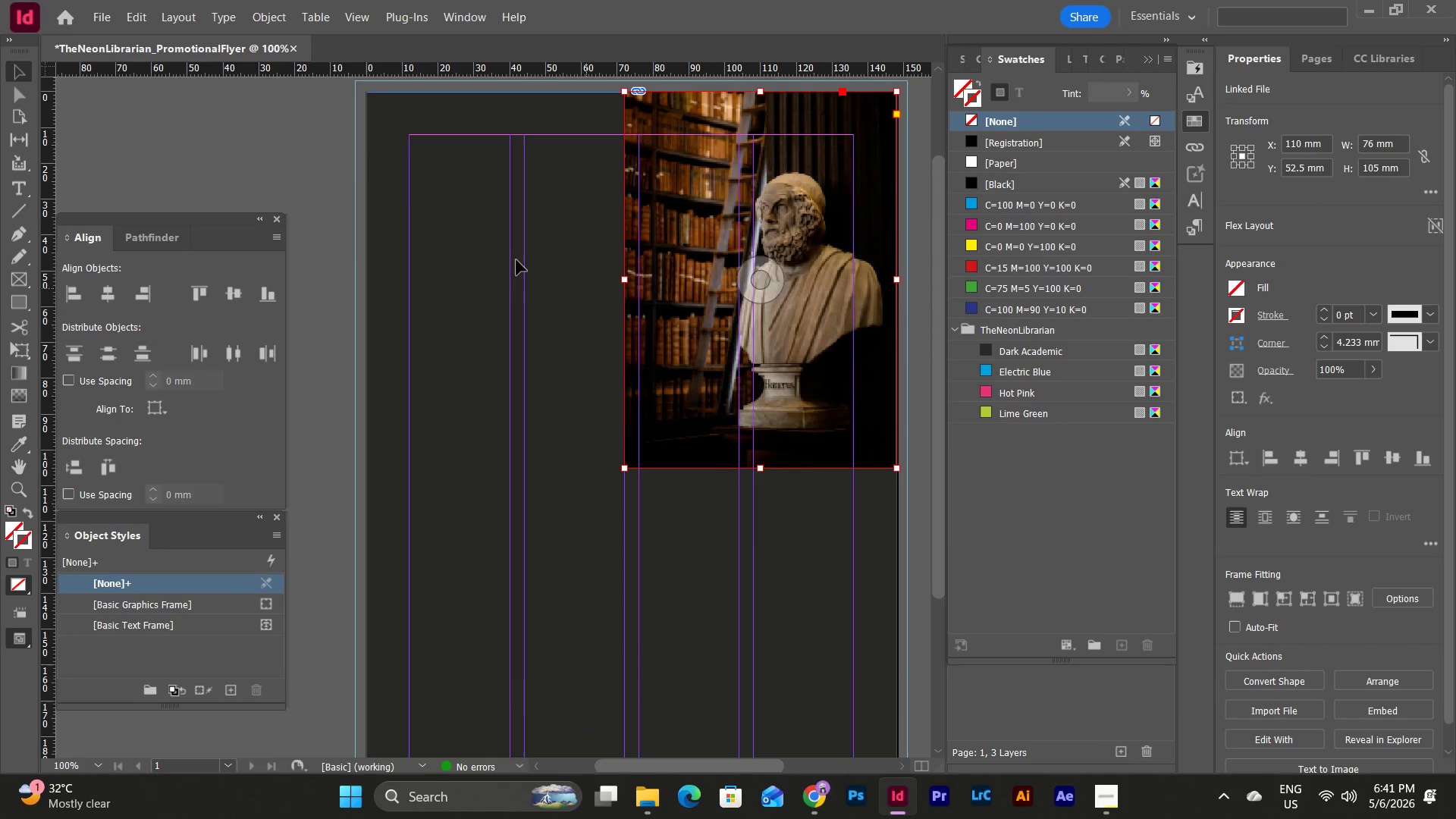 
left_click([334, 164])
 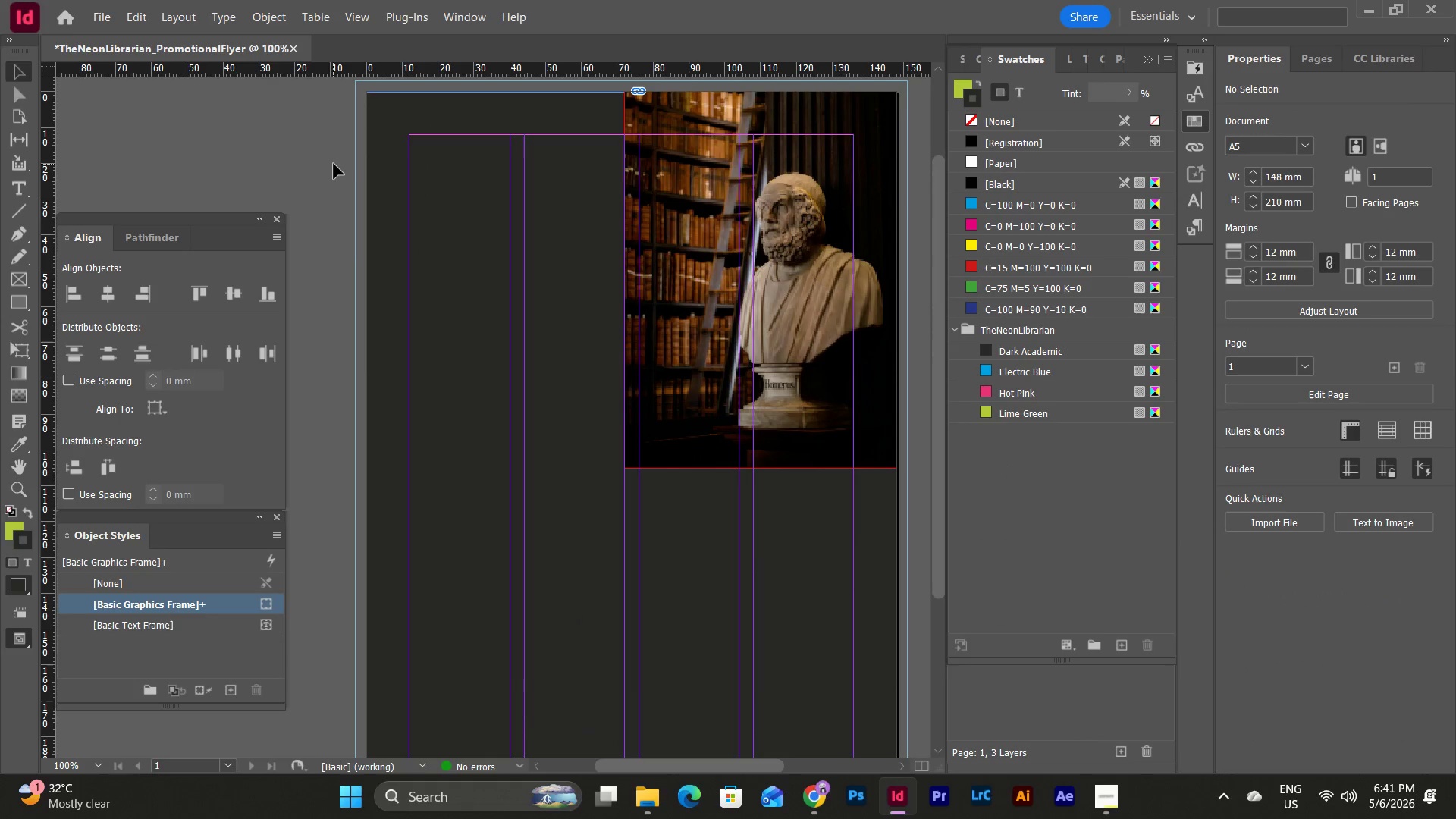 
left_click([334, 164])
 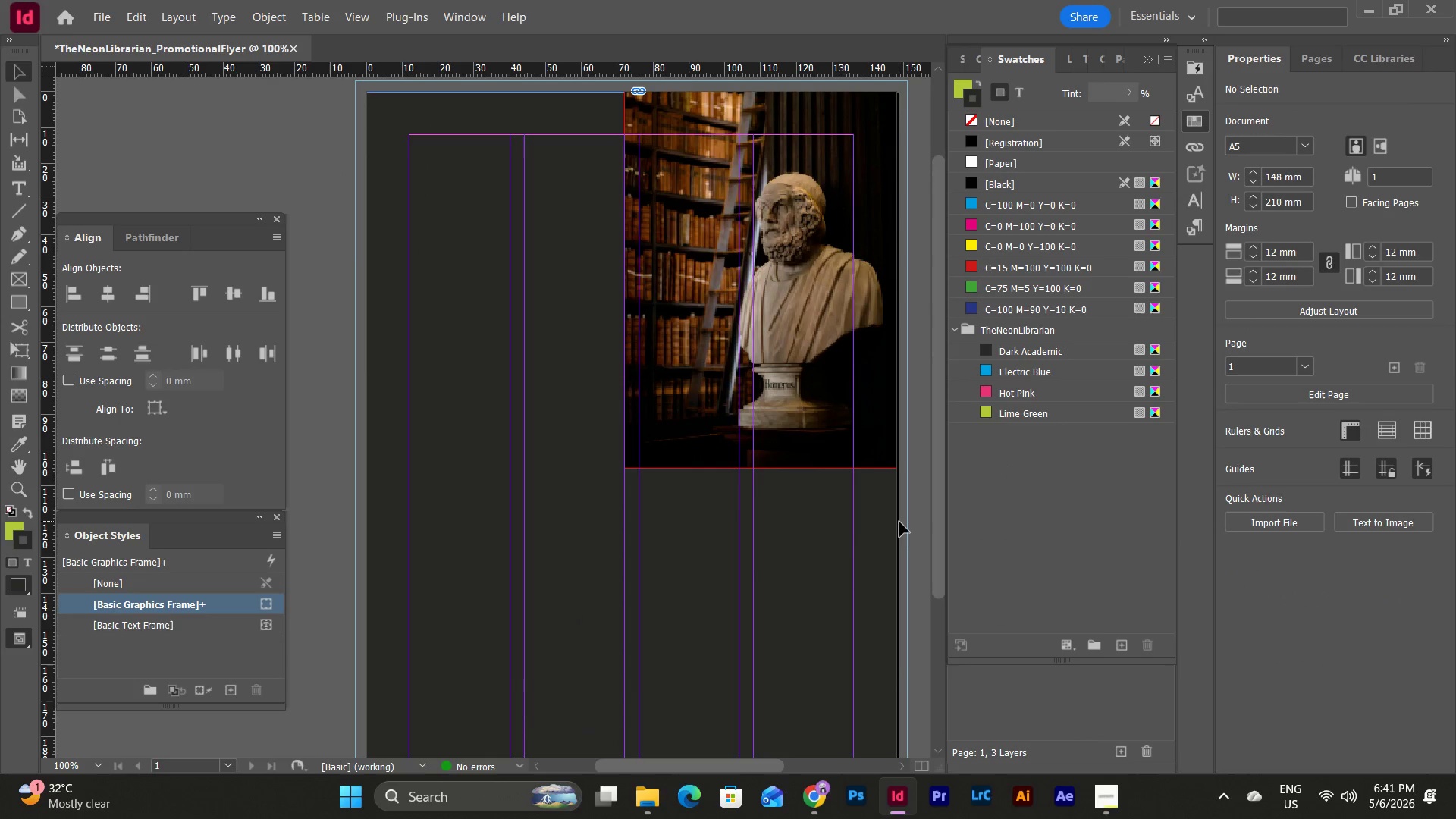 
left_click([880, 519])
 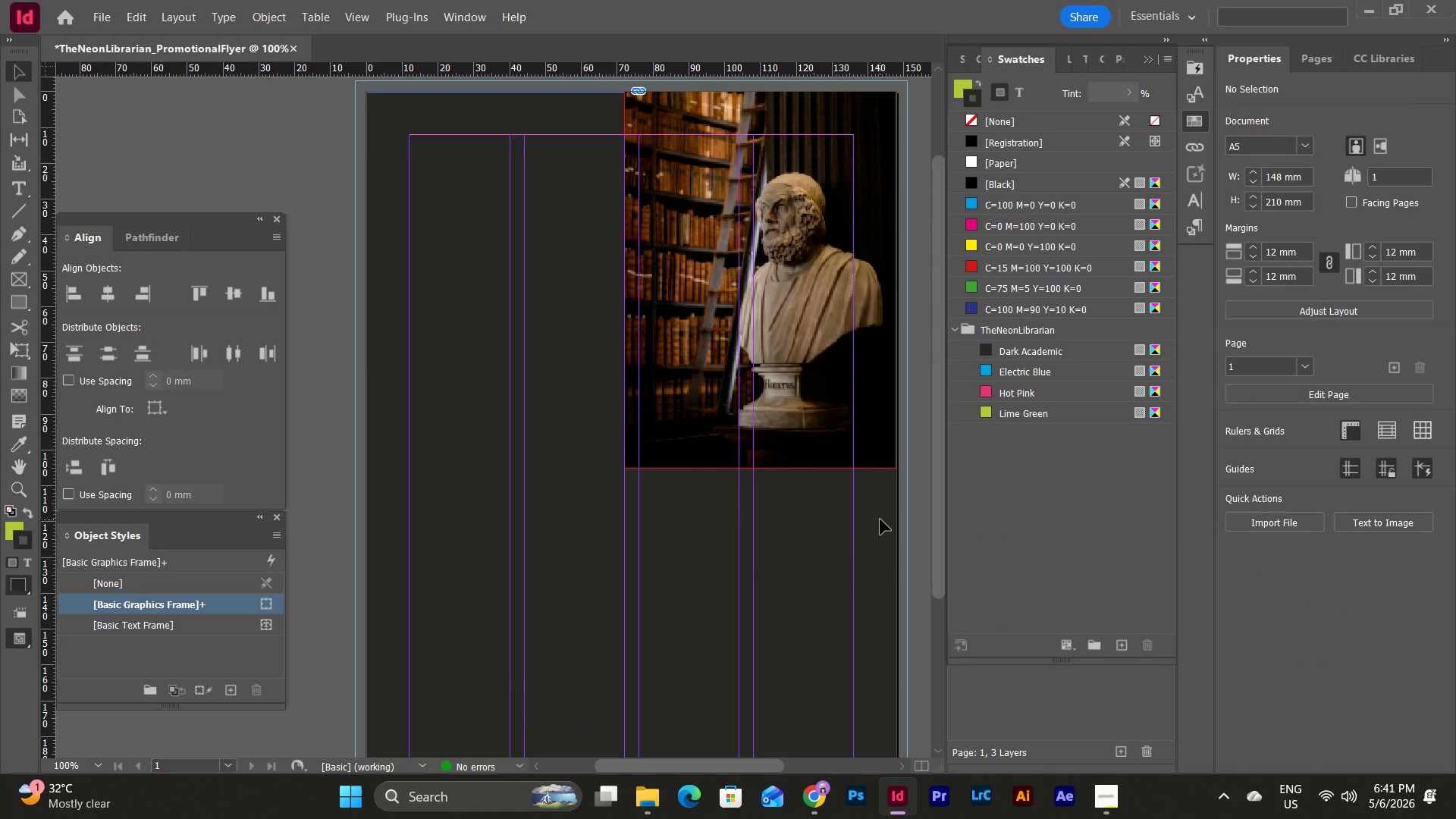 
type(www)
 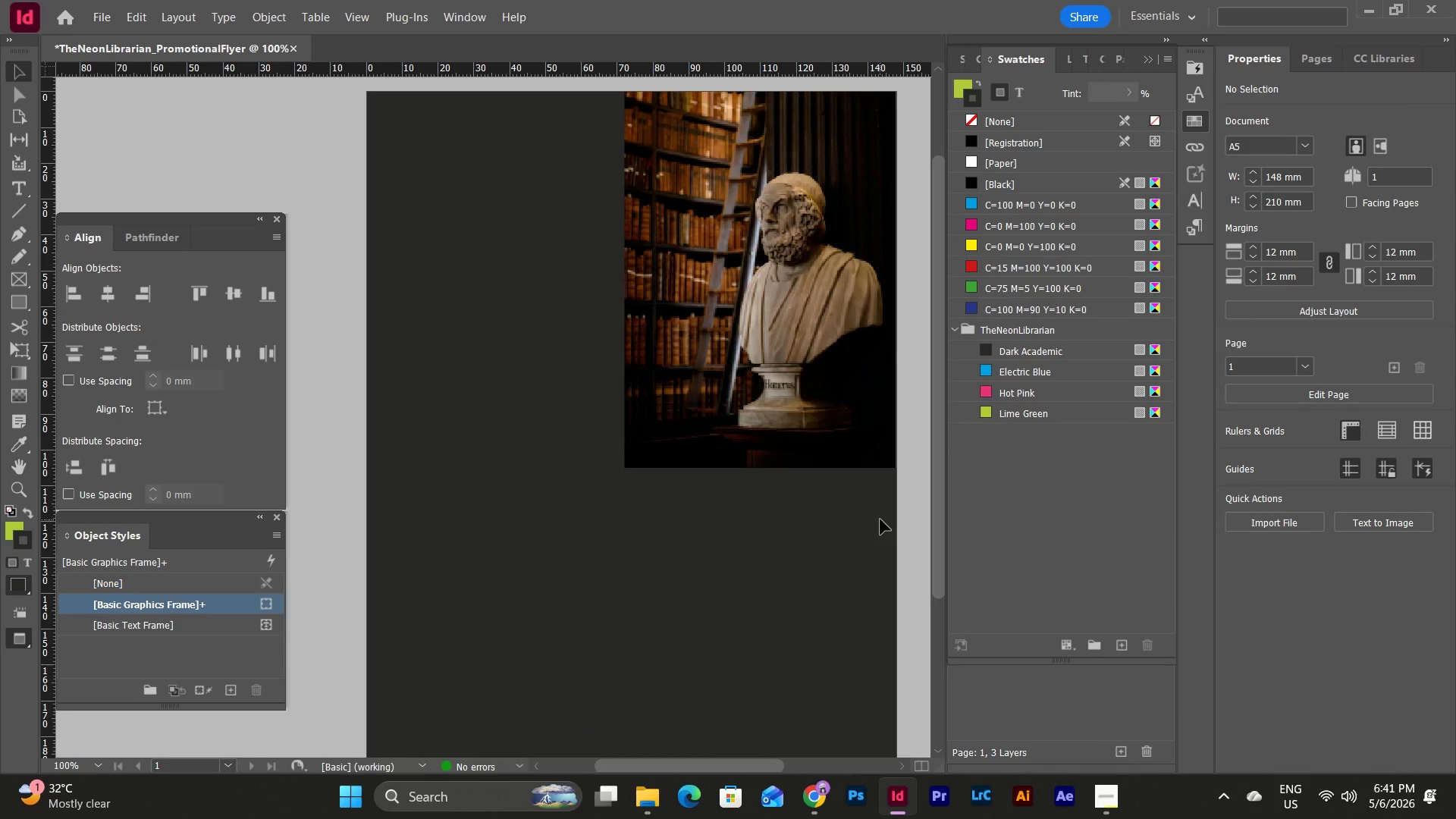 
scroll: coordinate [880, 519], scroll_direction: down, amount: 2.0
 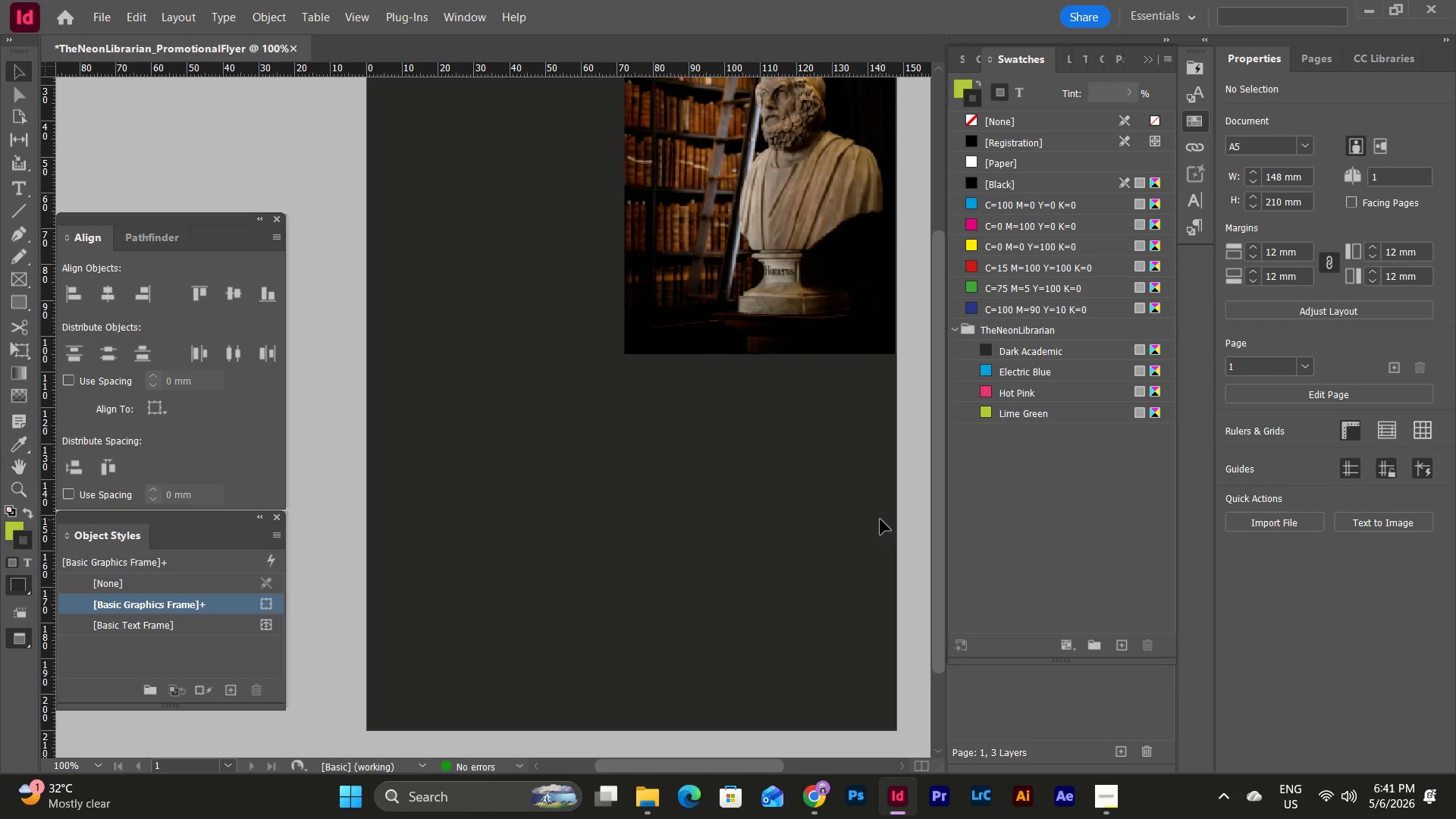 
scroll: coordinate [880, 519], scroll_direction: up, amount: 5.0
 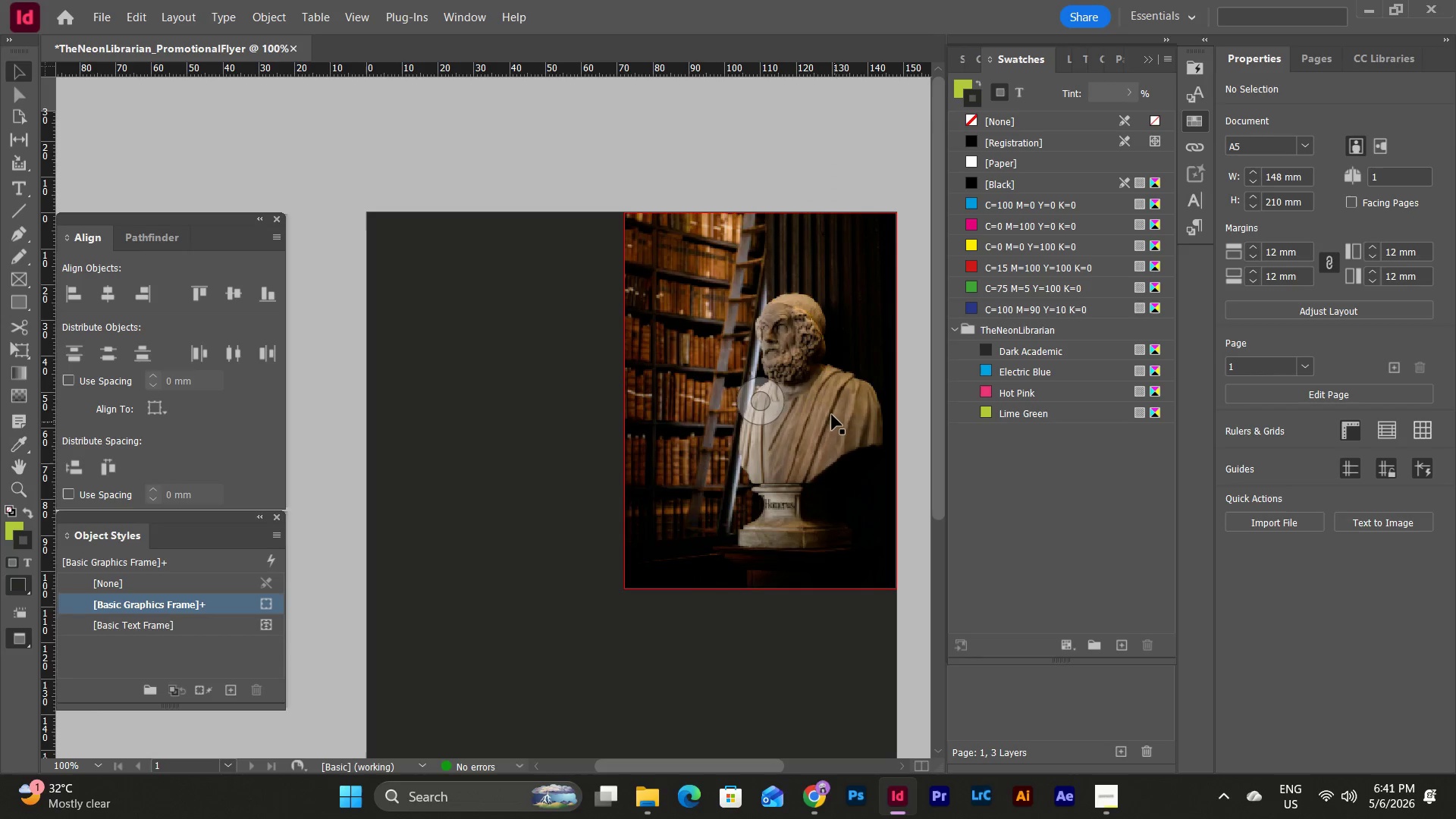 
left_click([829, 410])
 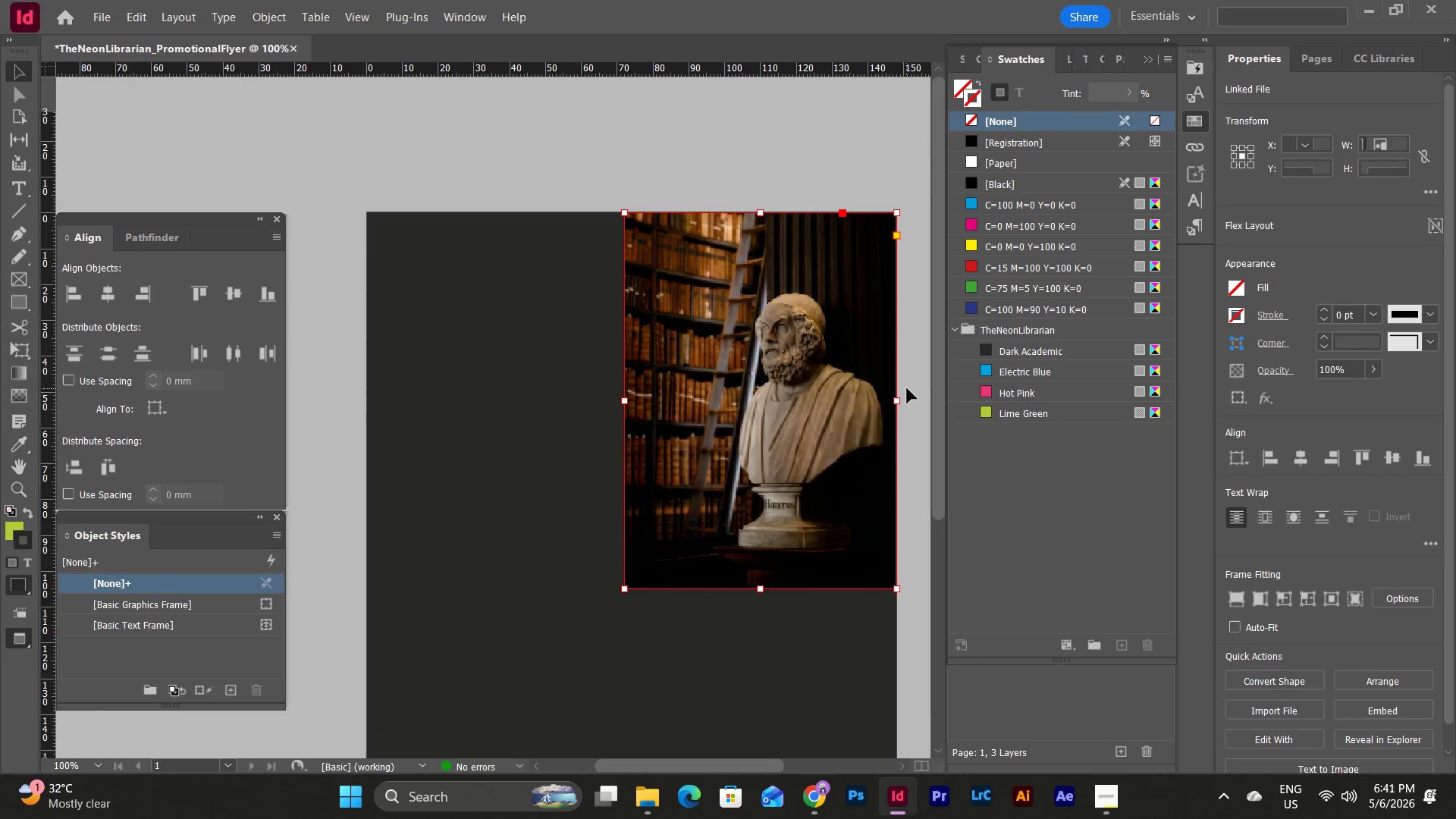 
scroll: coordinate [851, 433], scroll_direction: down, amount: 5.0
 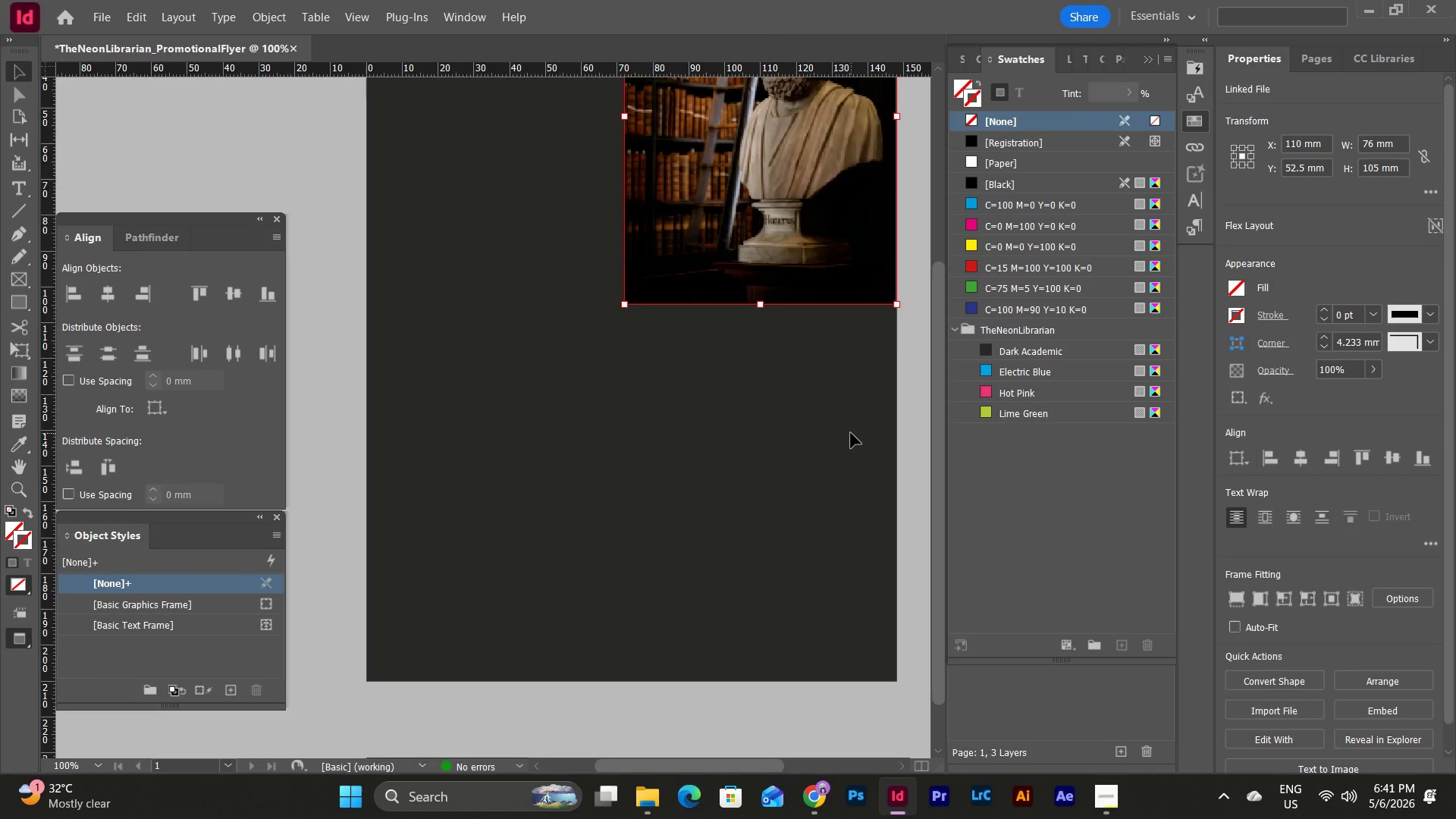 
scroll: coordinate [851, 433], scroll_direction: up, amount: 4.0
 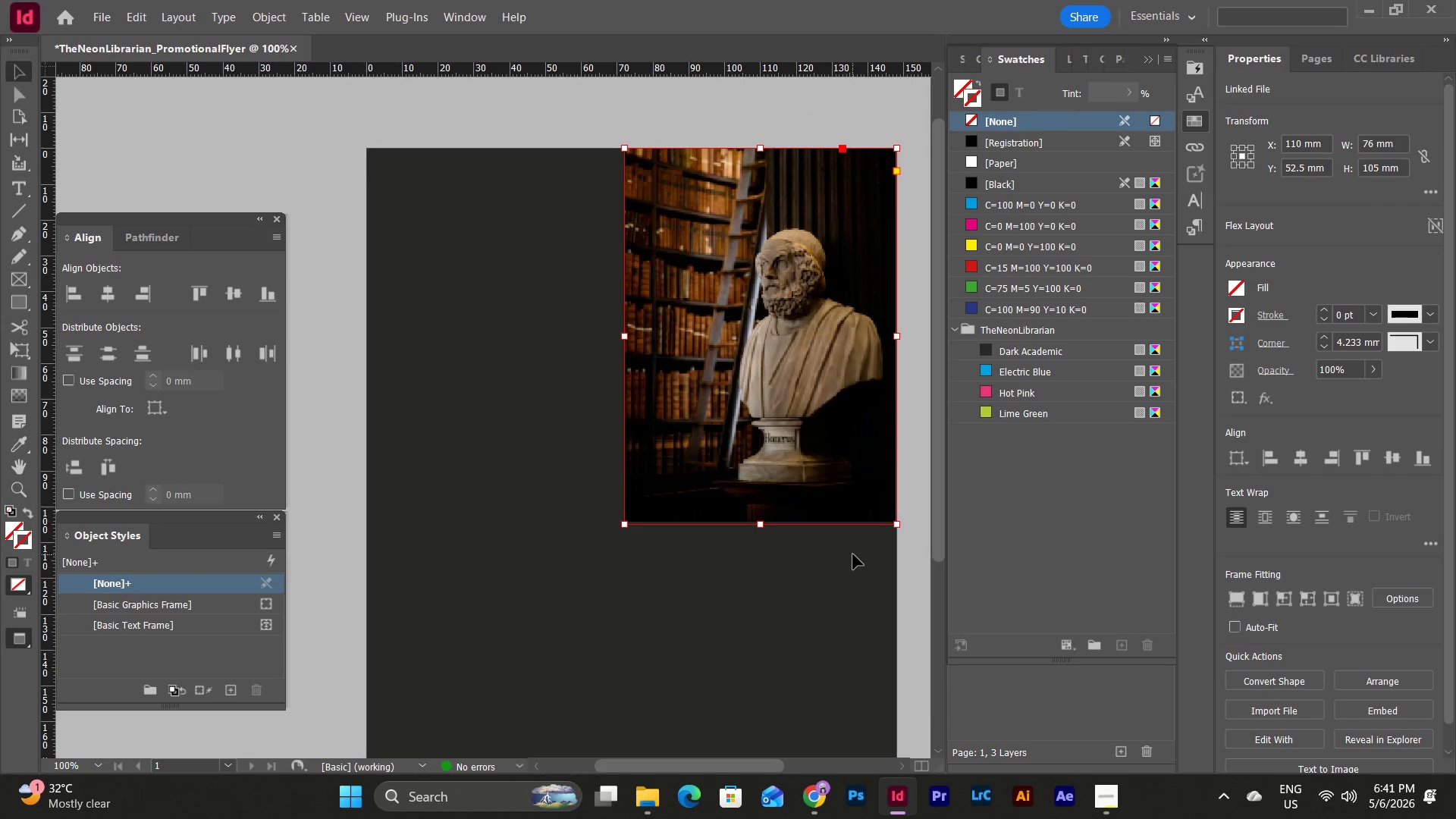 
left_click([853, 554])
 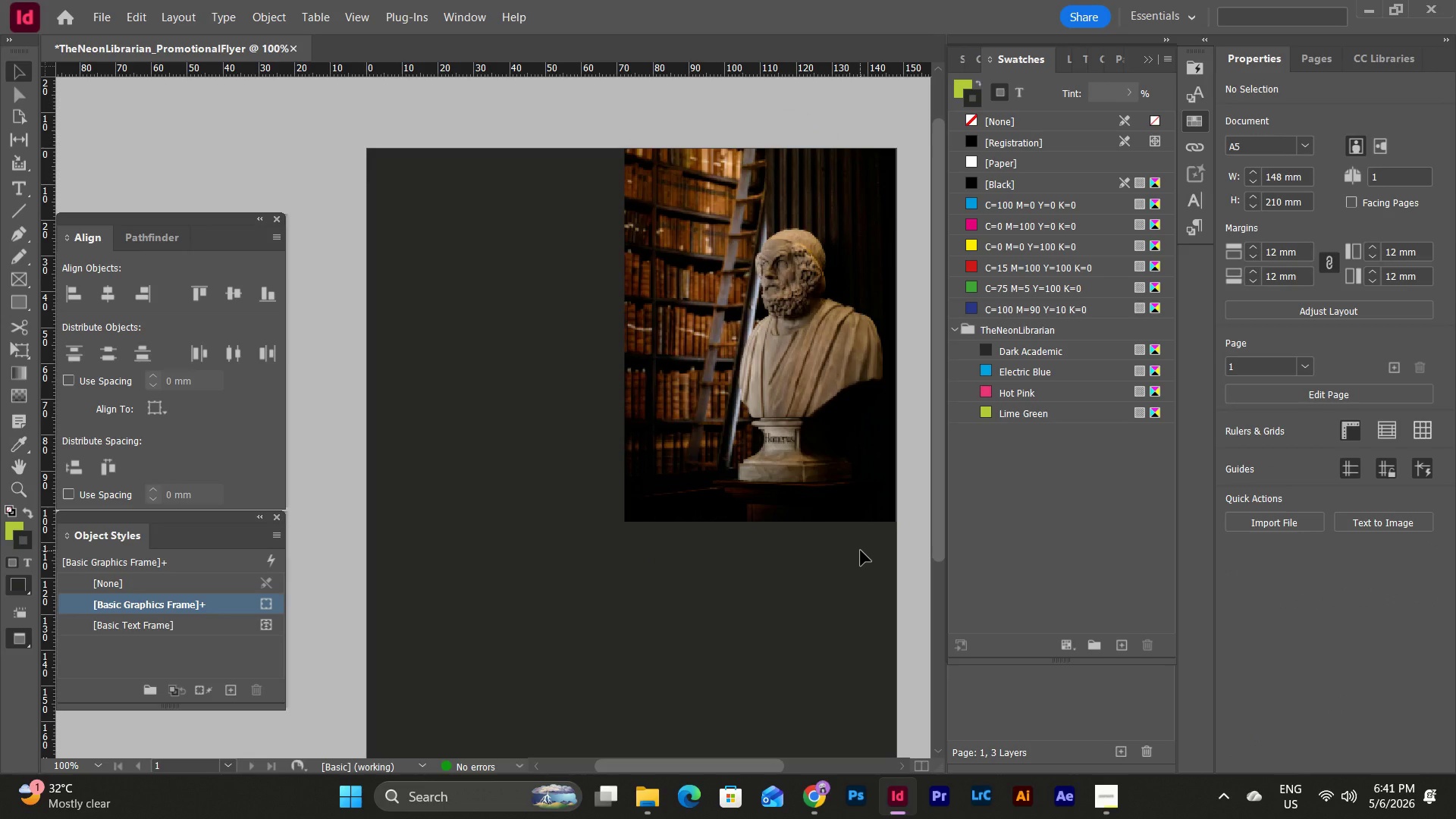 
wait(11.05)
 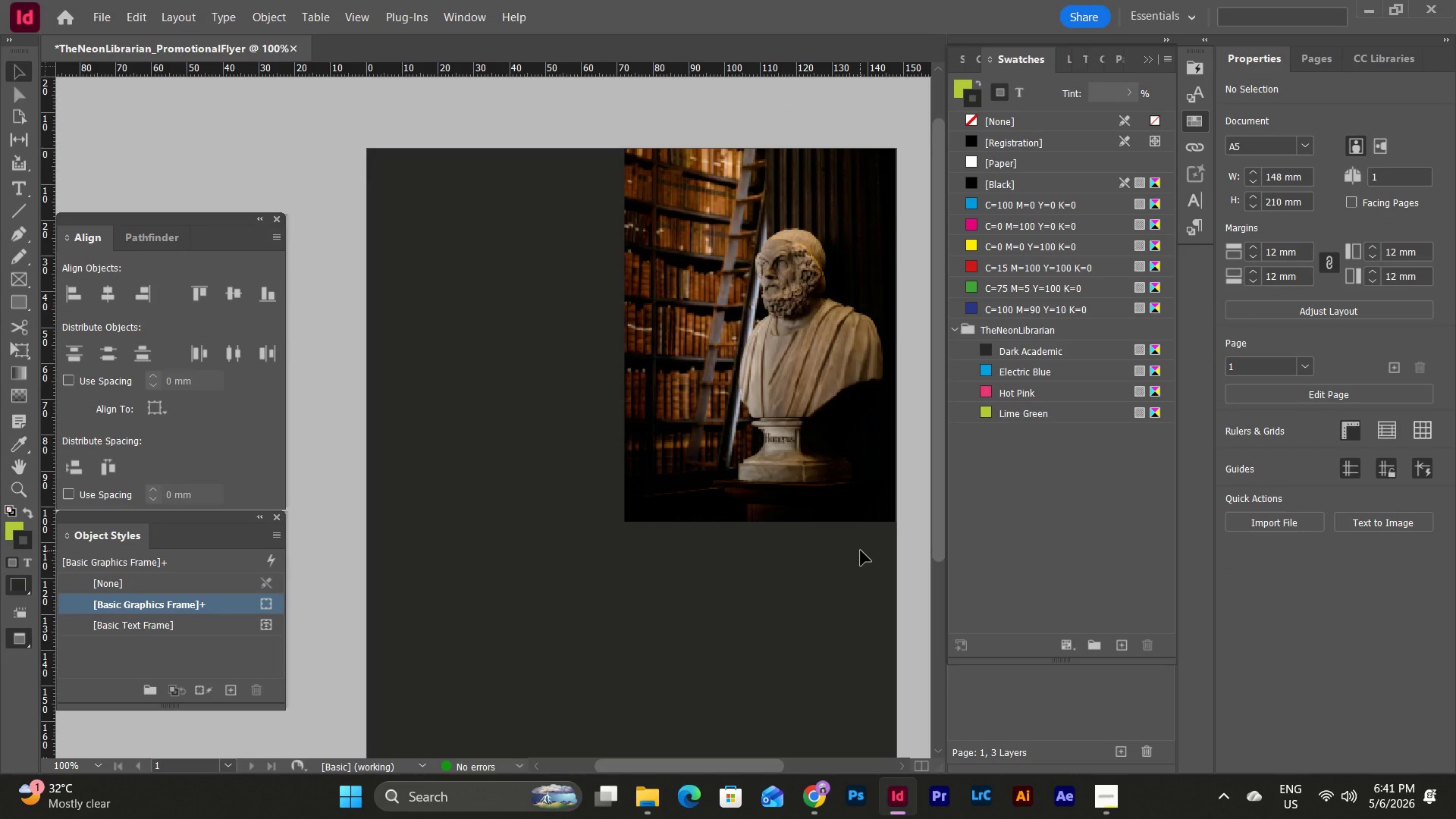 
left_click([528, 570])
 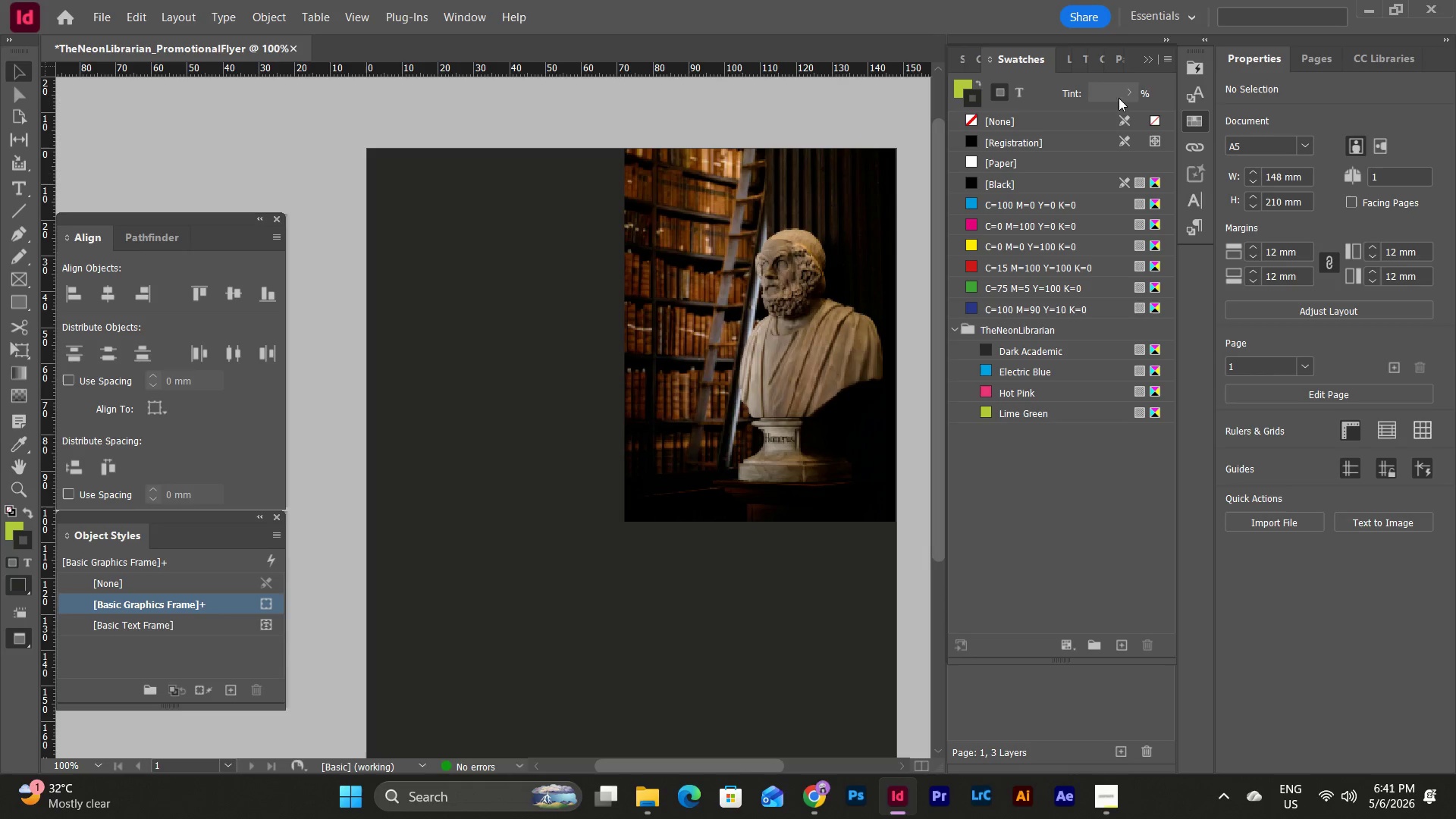 
left_click([1145, 59])
 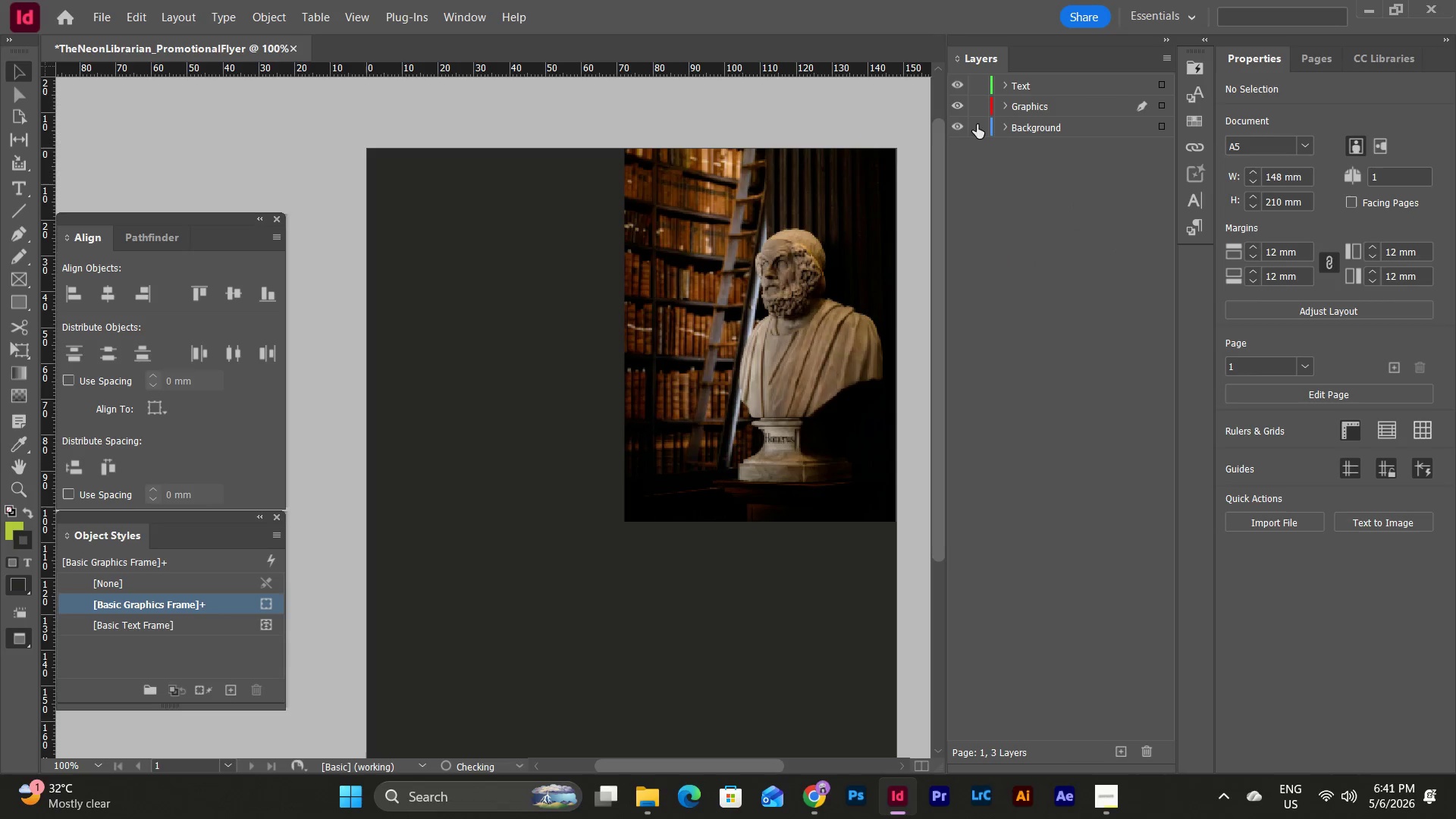 
double_click([1010, 128])
 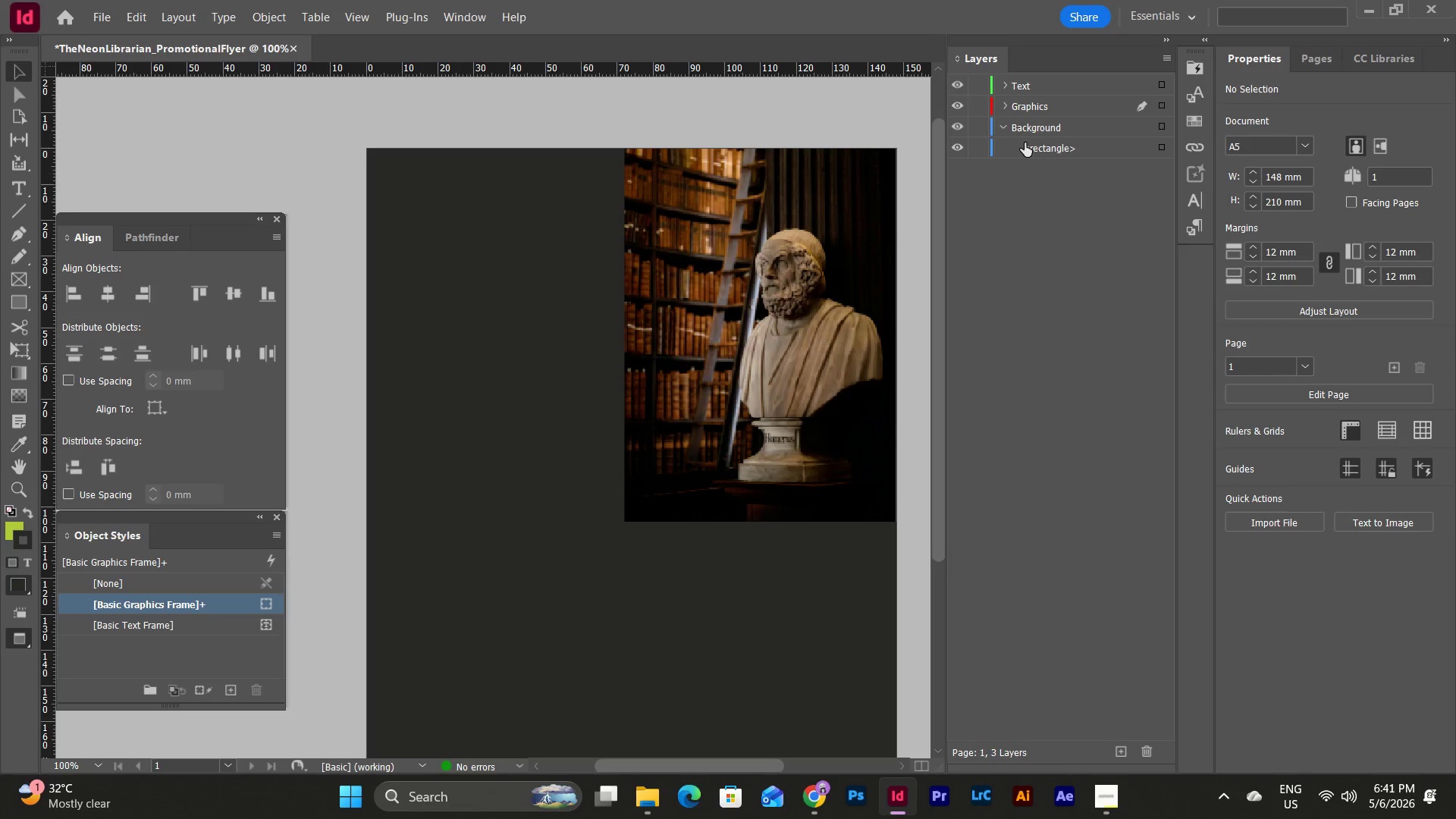 
left_click([1025, 143])
 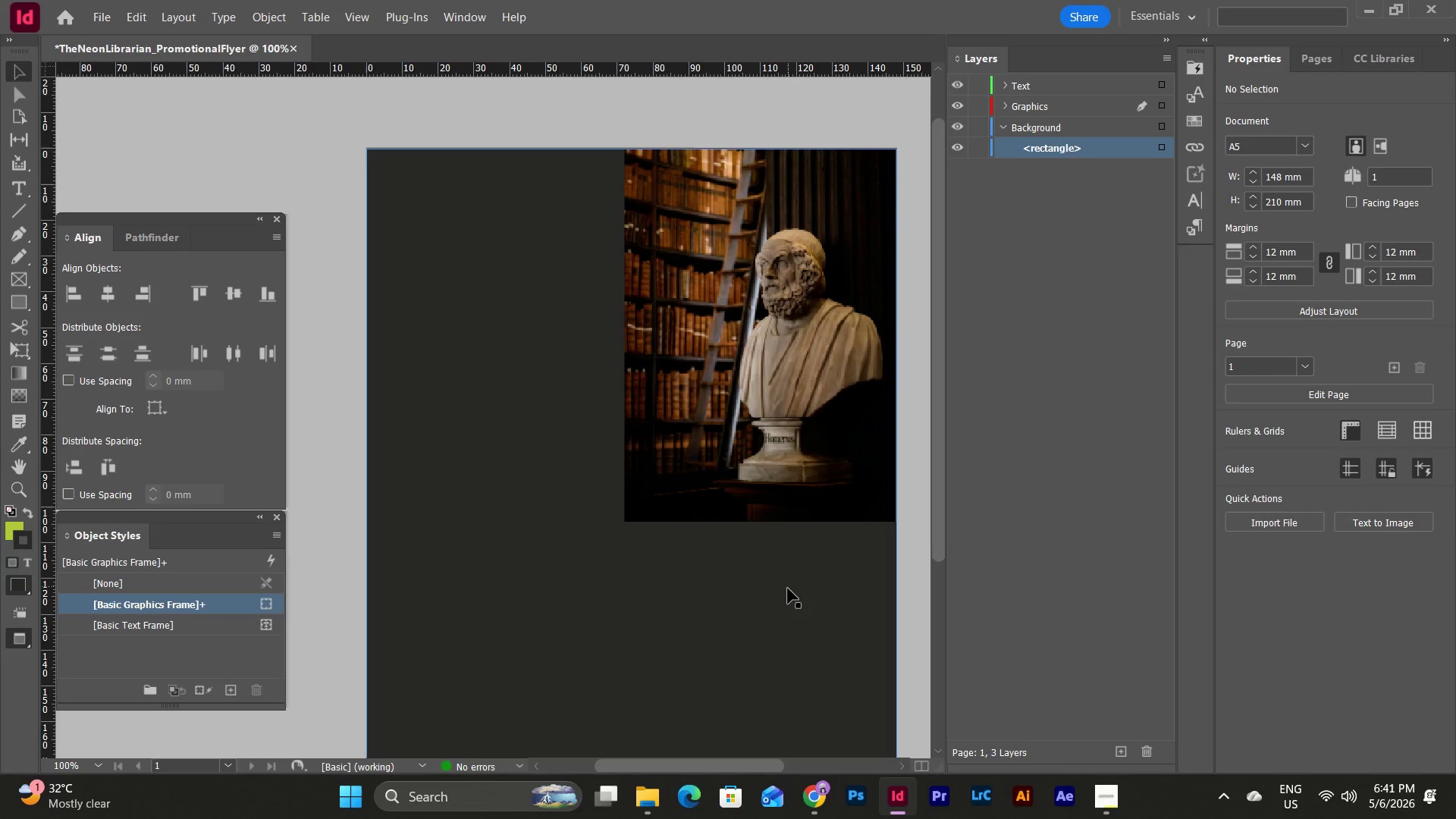 
left_click([788, 588])
 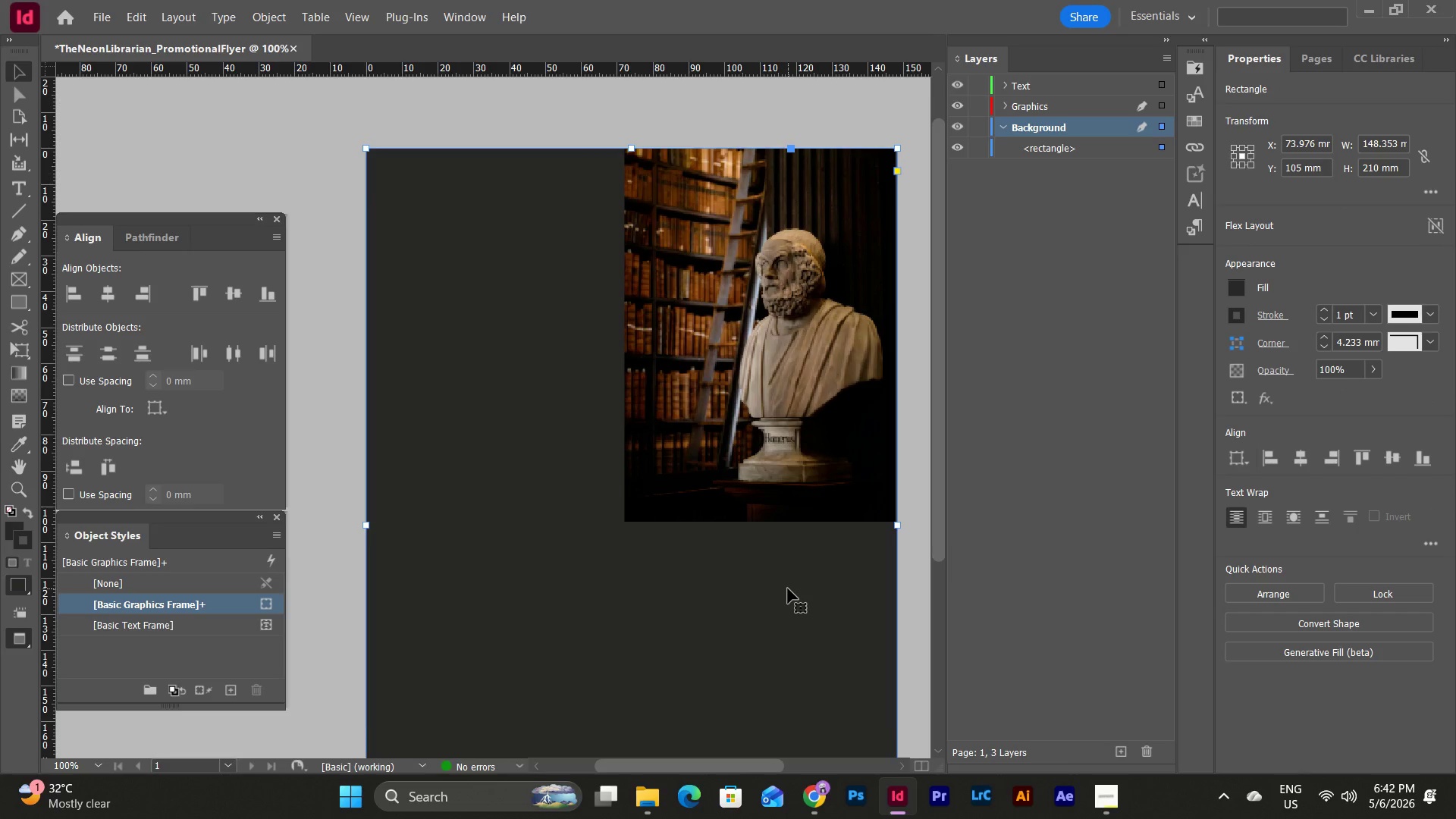 
key(I)
 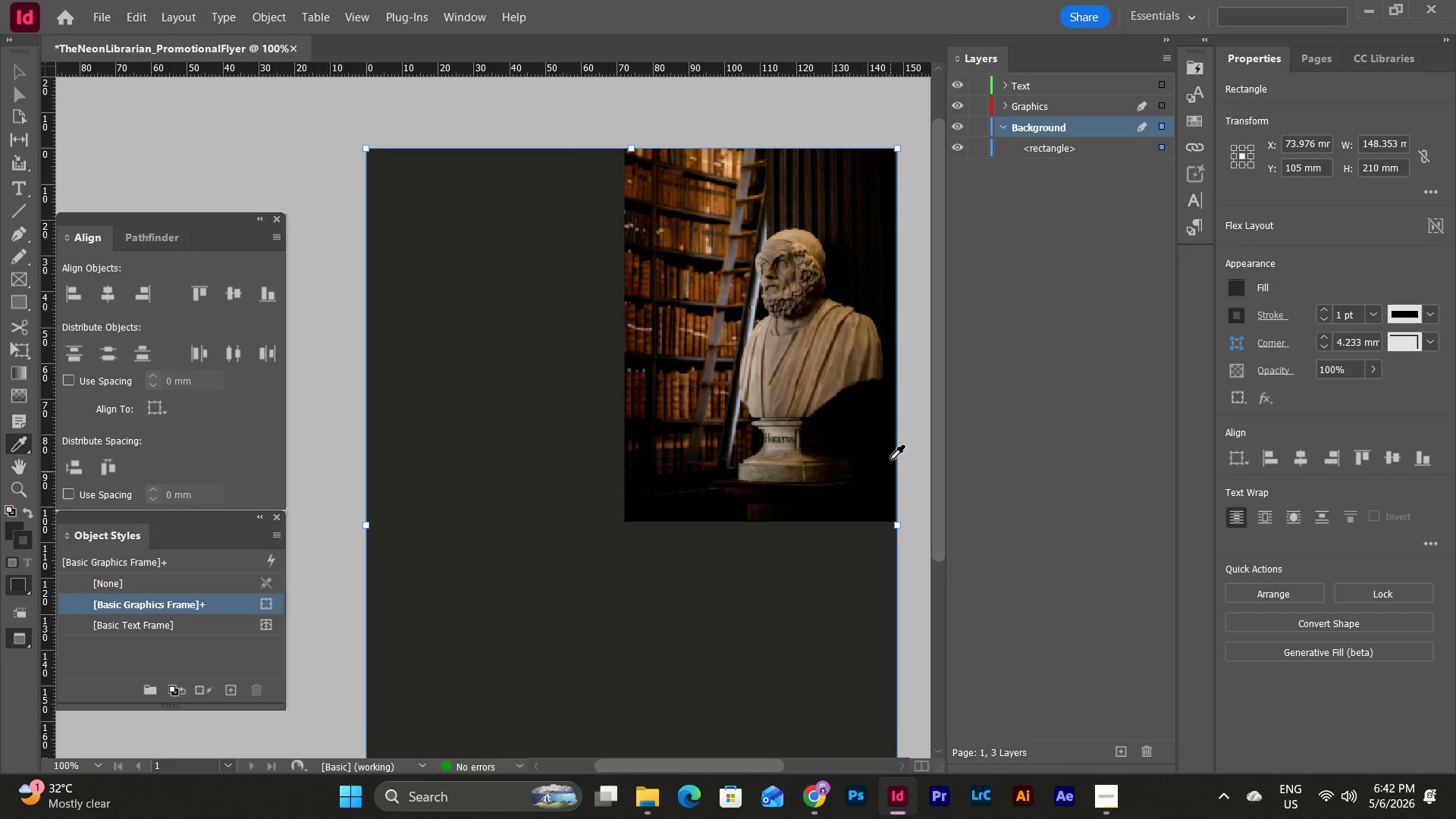 
left_click([880, 431])
 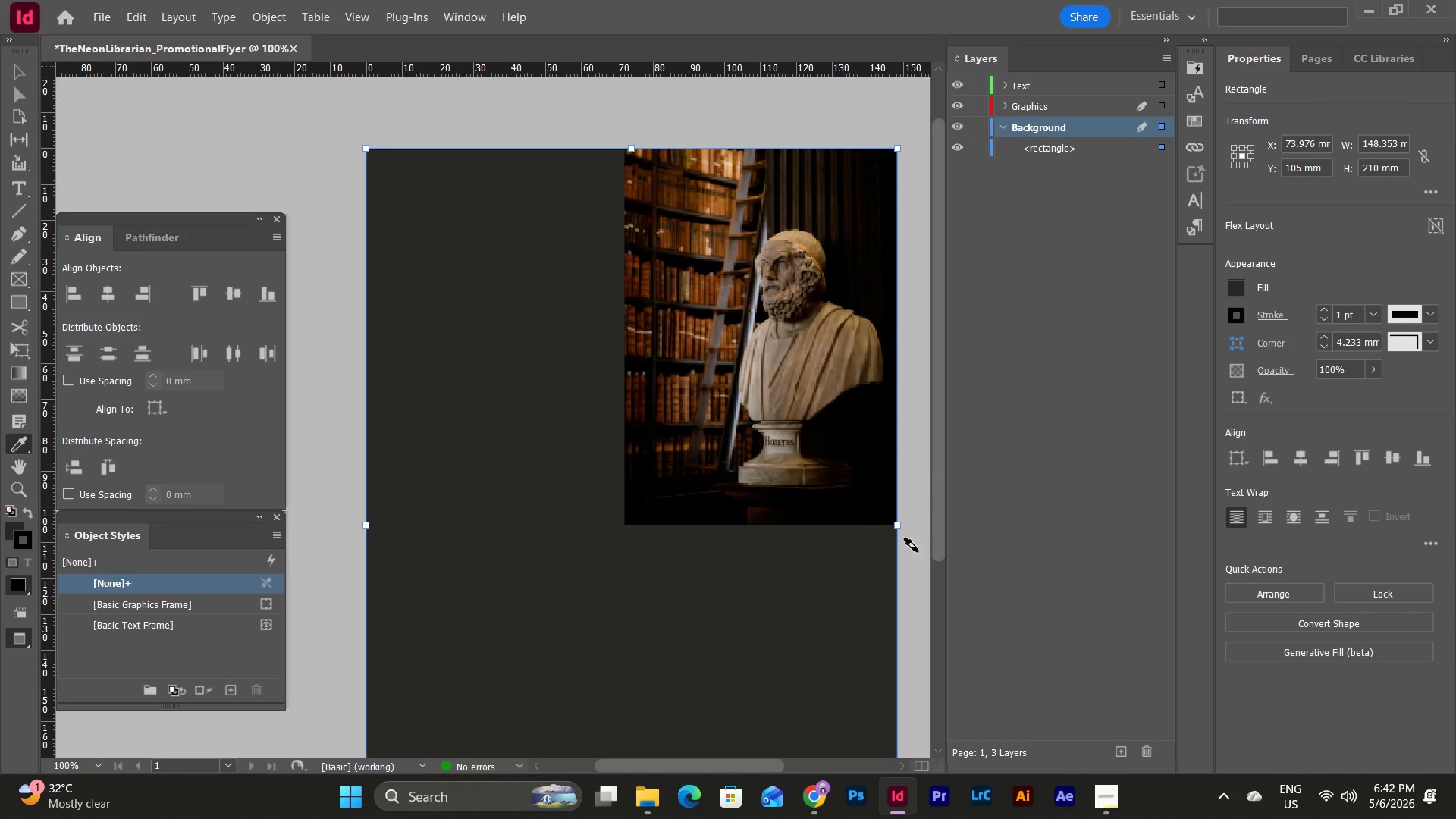 
wait(7.61)
 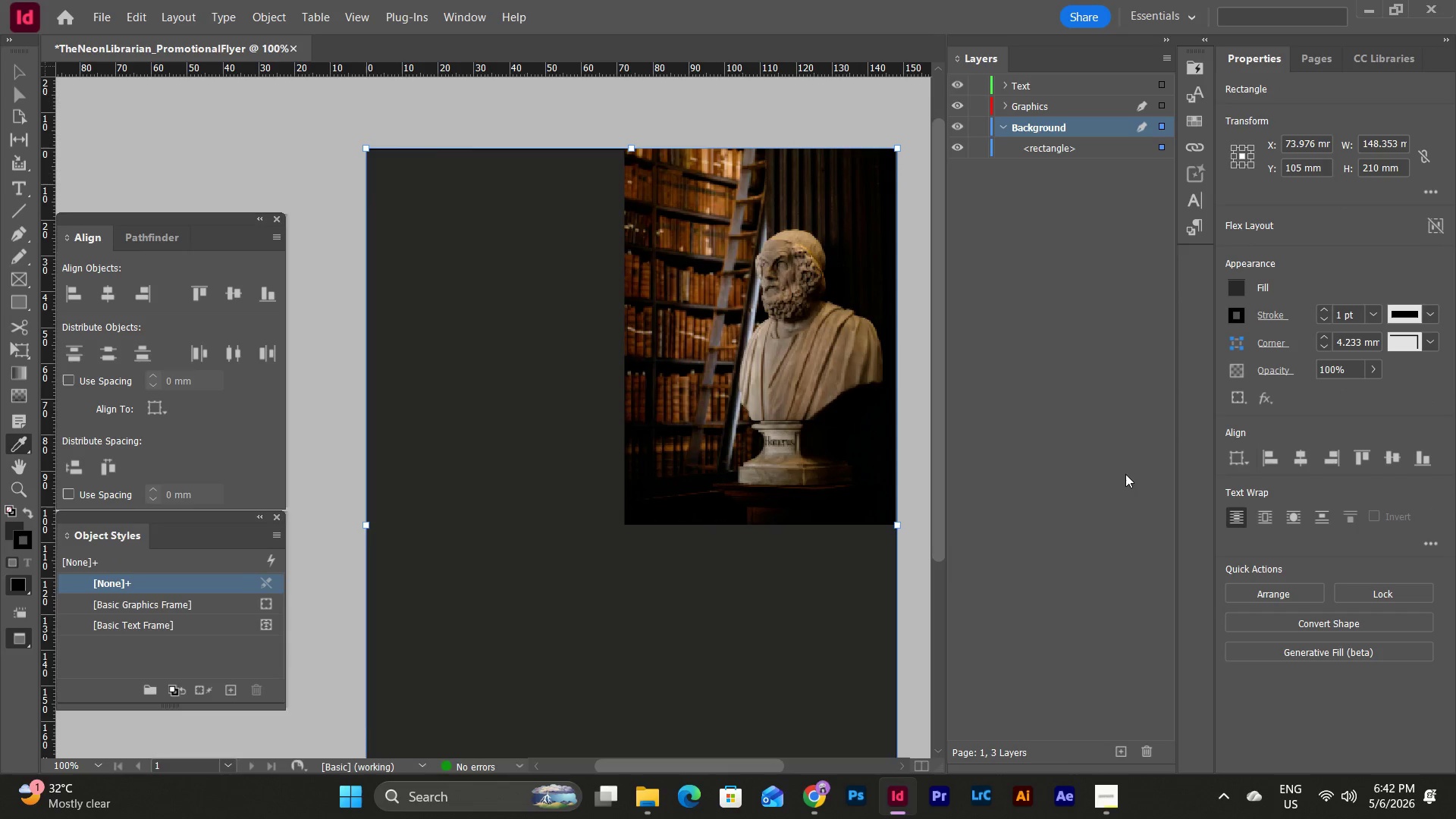 
key(Escape)
 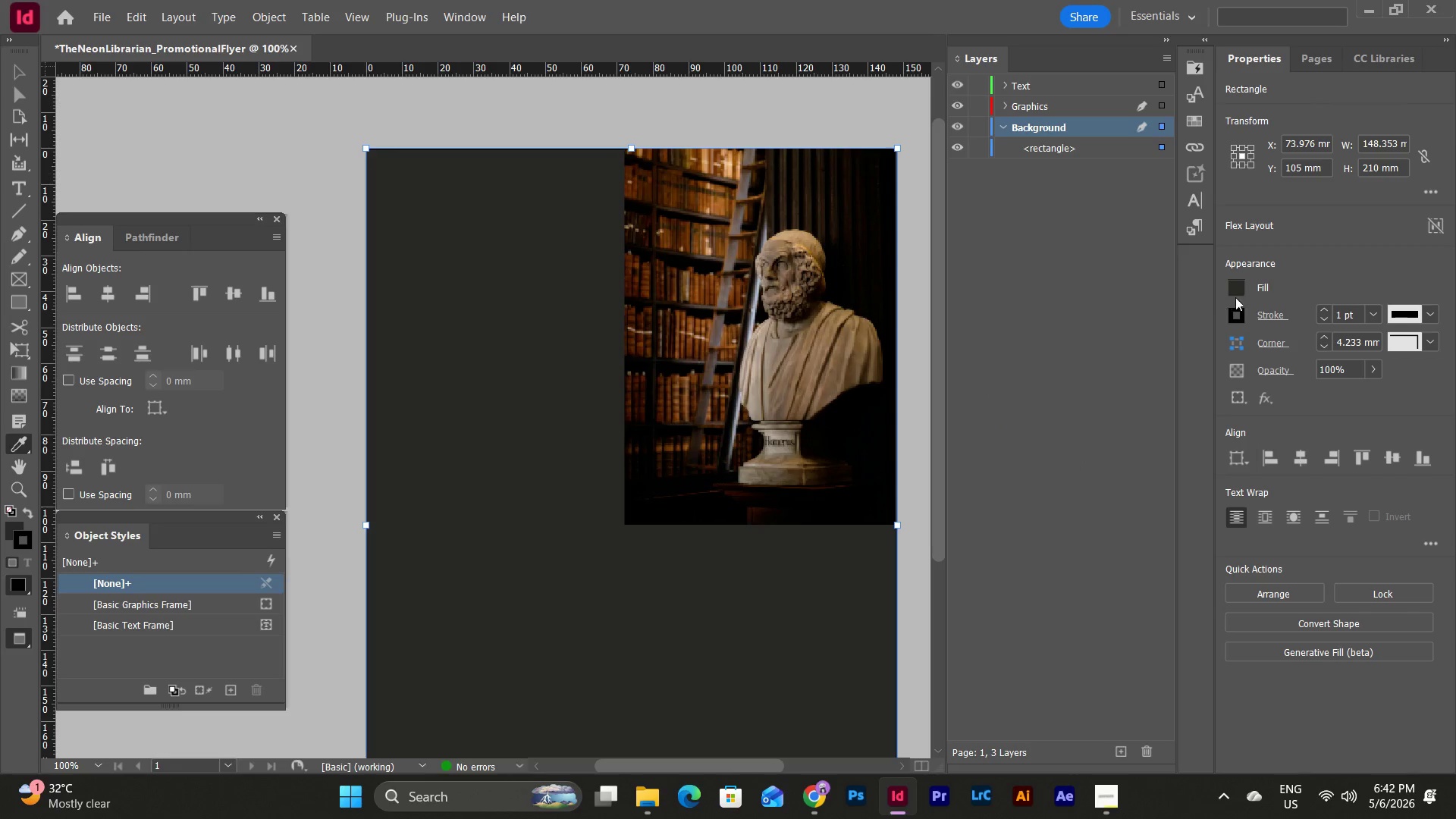 
left_click([1238, 287])
 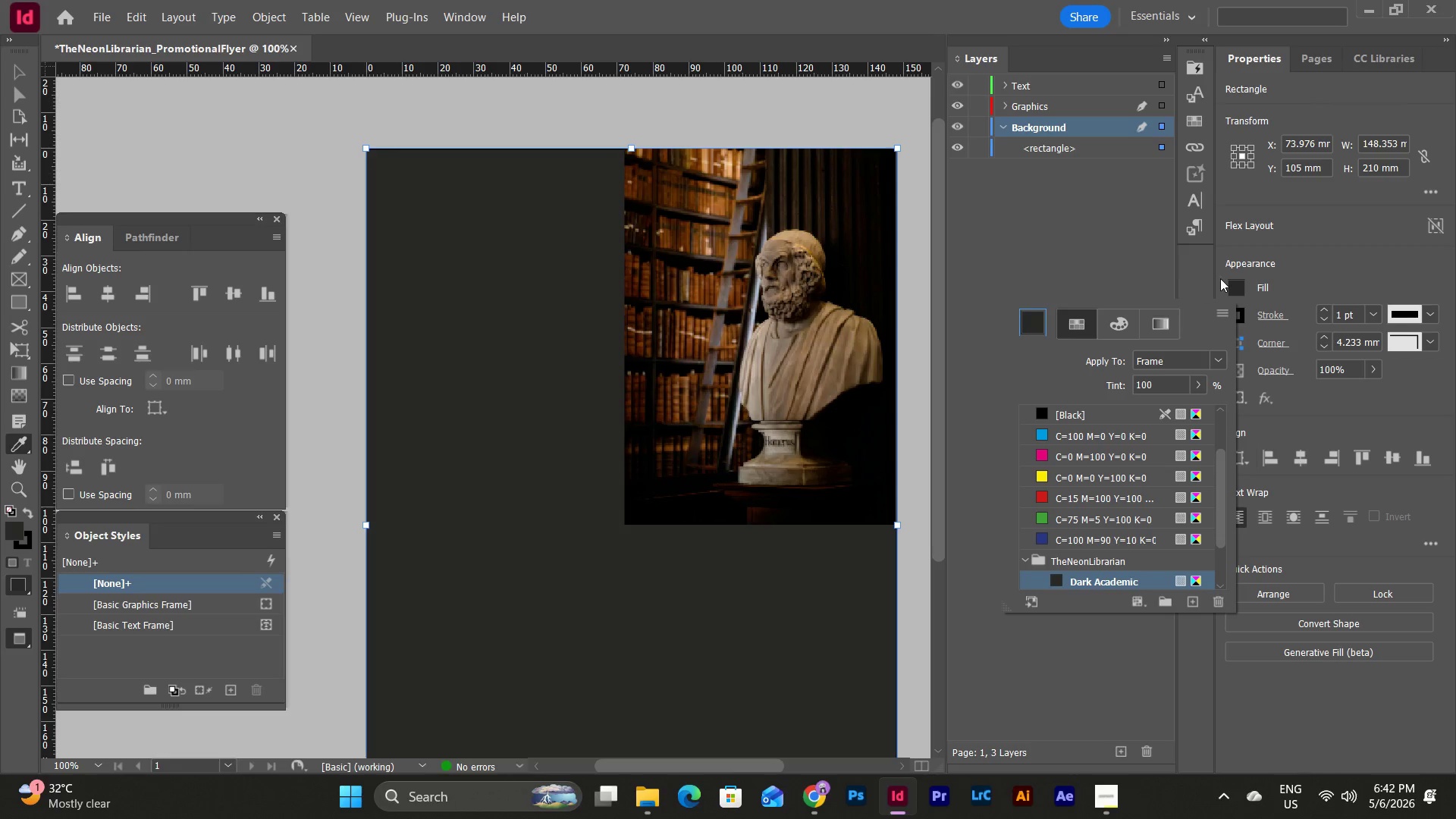 
left_click([1233, 277])
 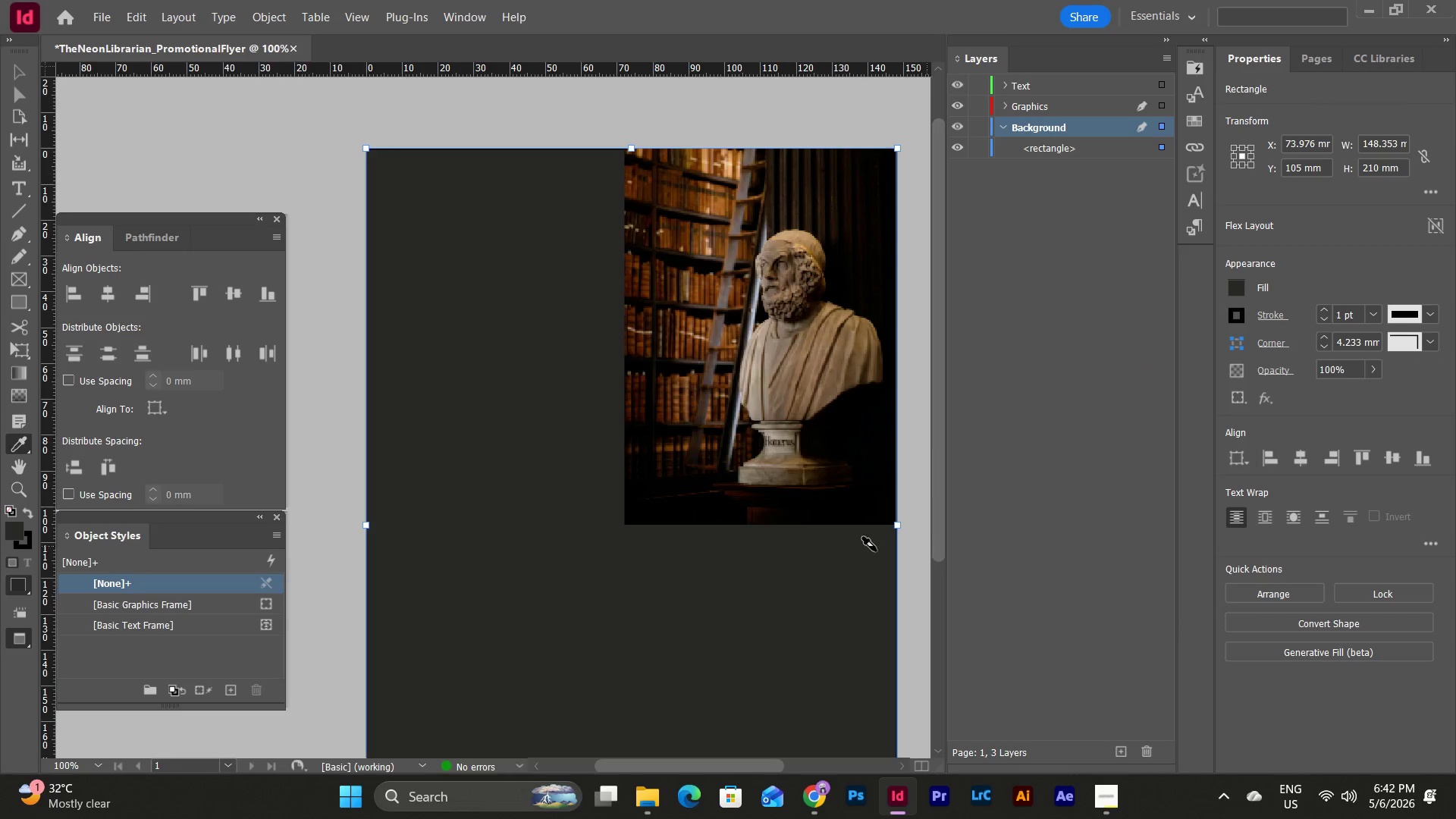 
left_click([849, 536])
 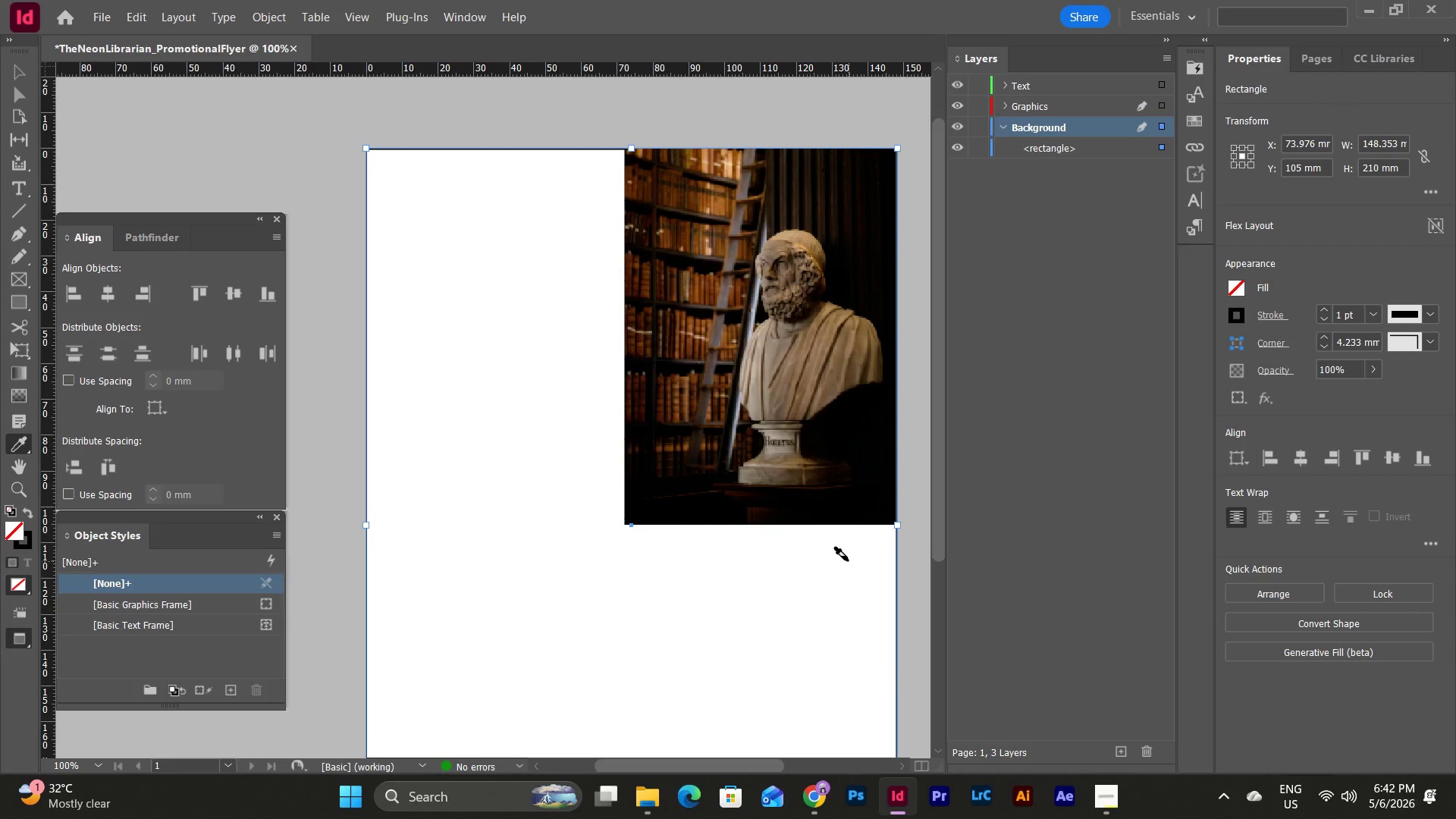 
key(Escape)
 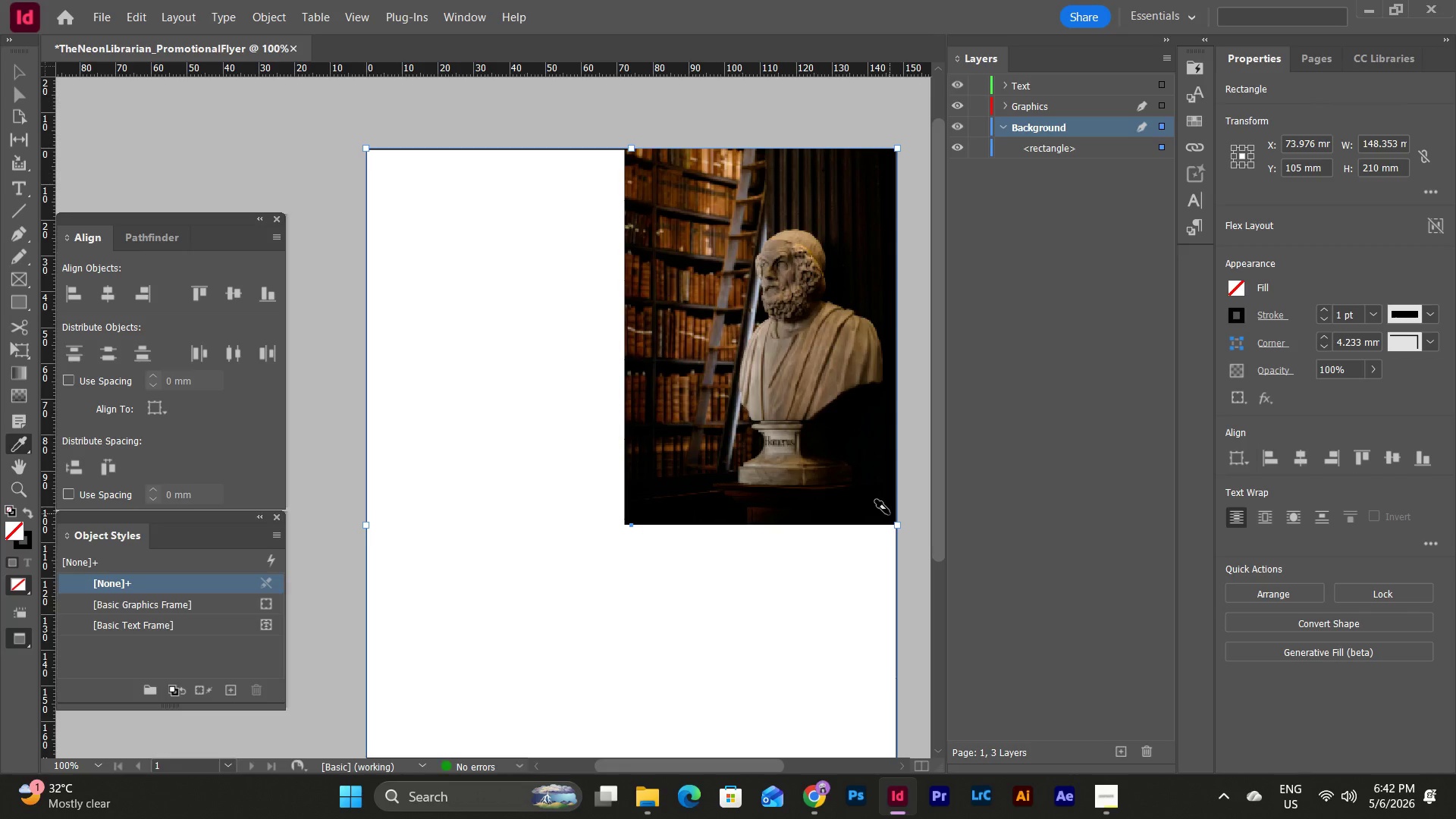 
left_click([880, 503])
 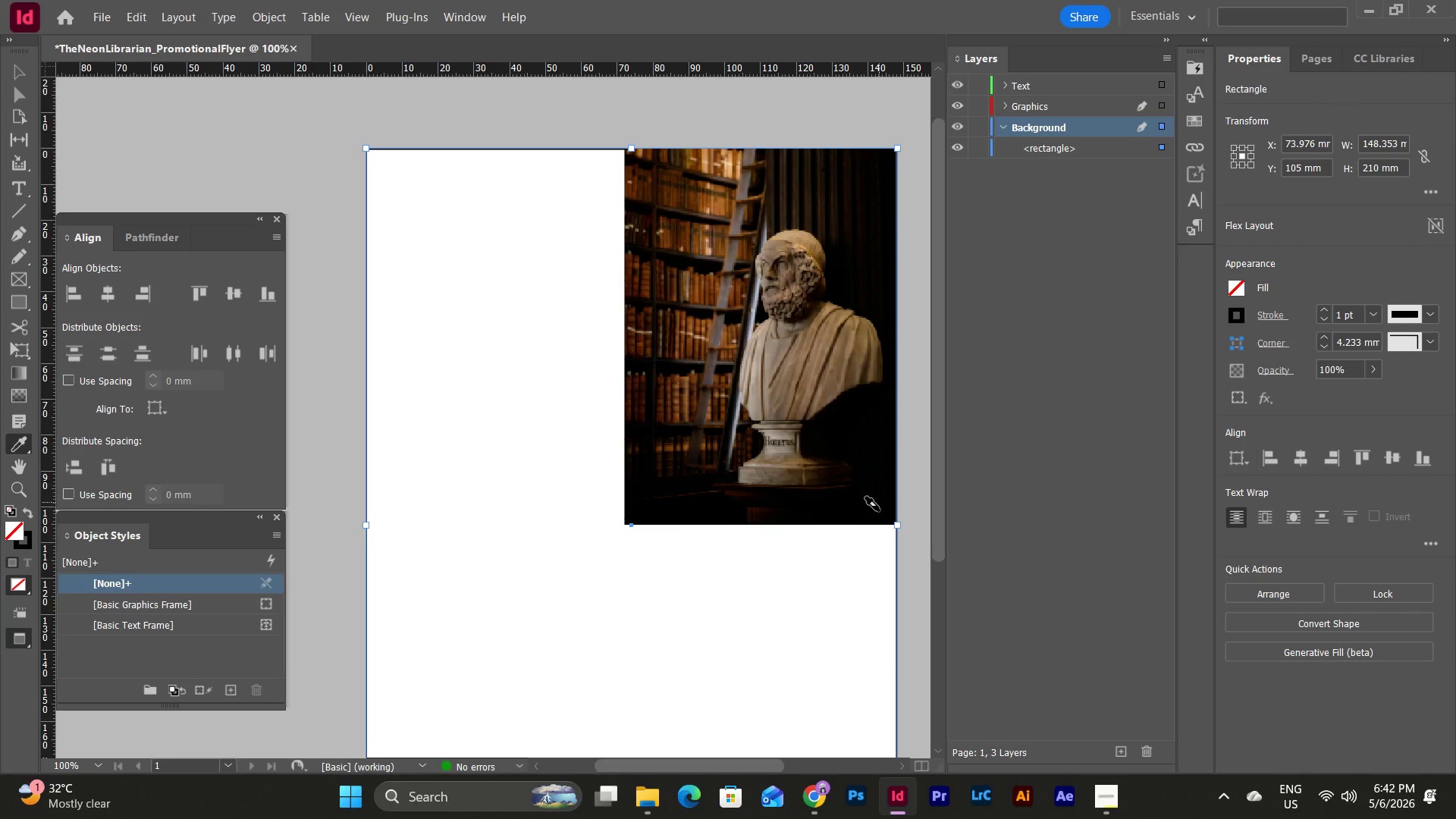 
key(Escape)
 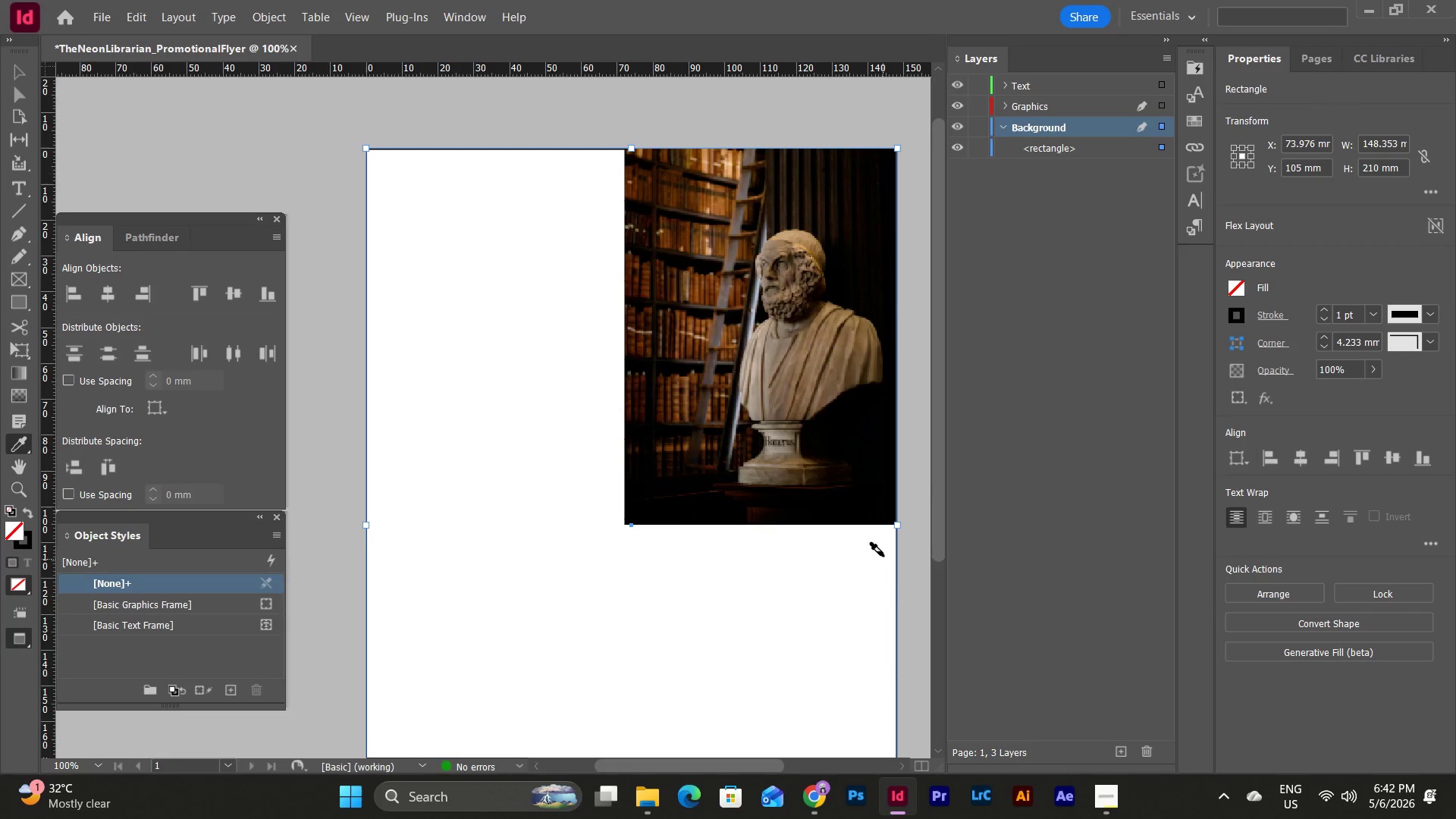 
key(Escape)
 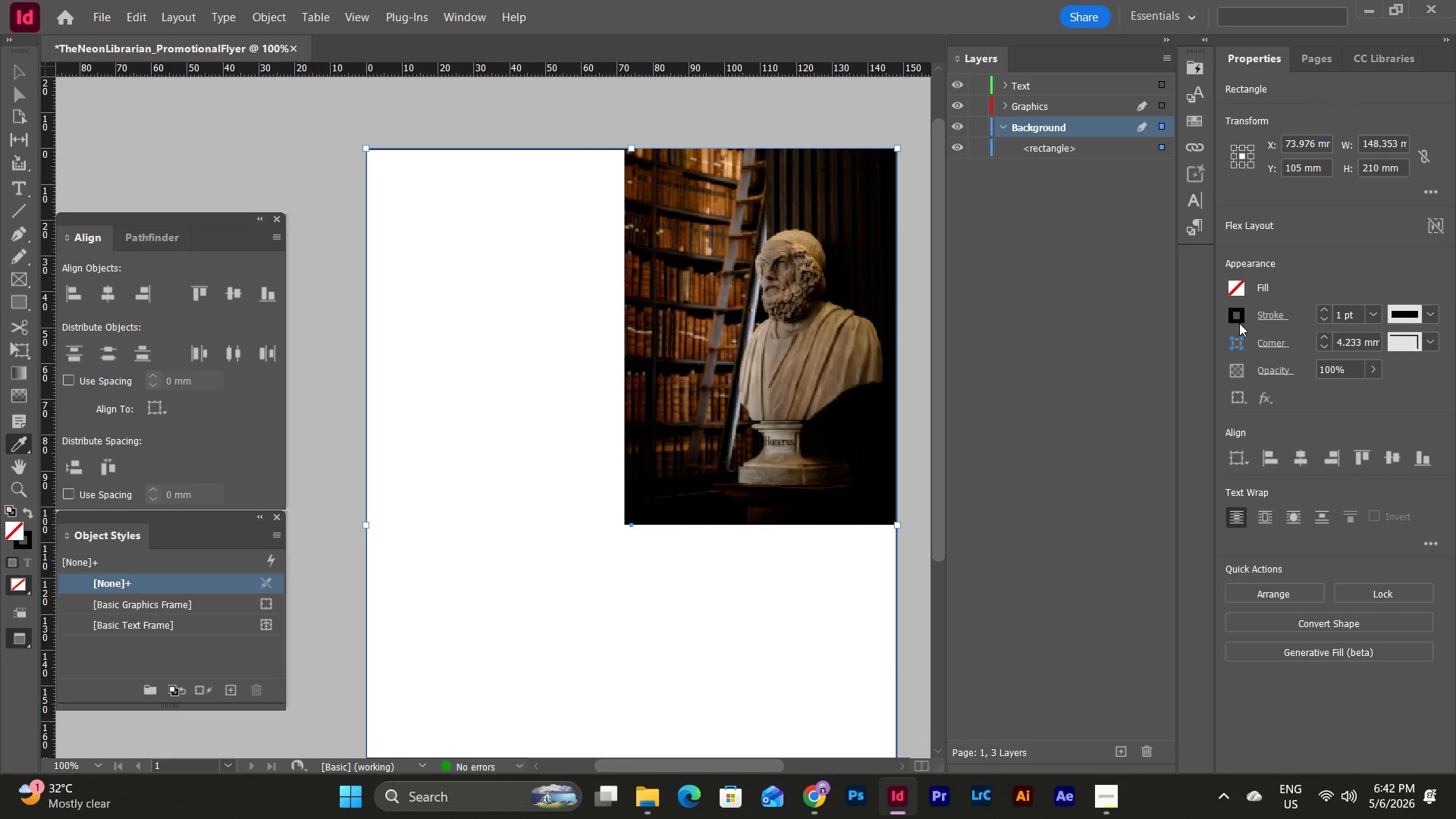 
left_click([1235, 310])
 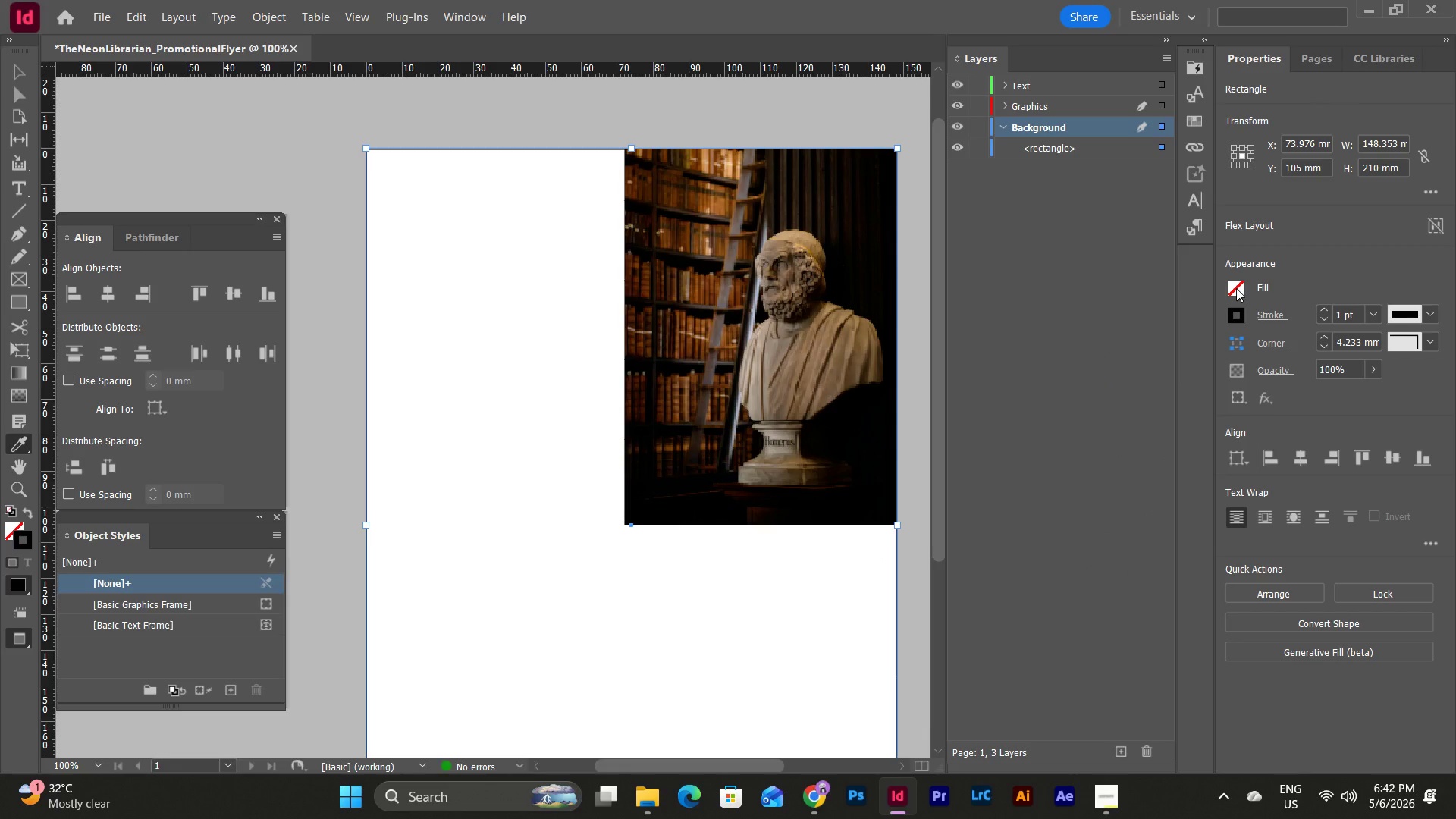 
double_click([1236, 288])
 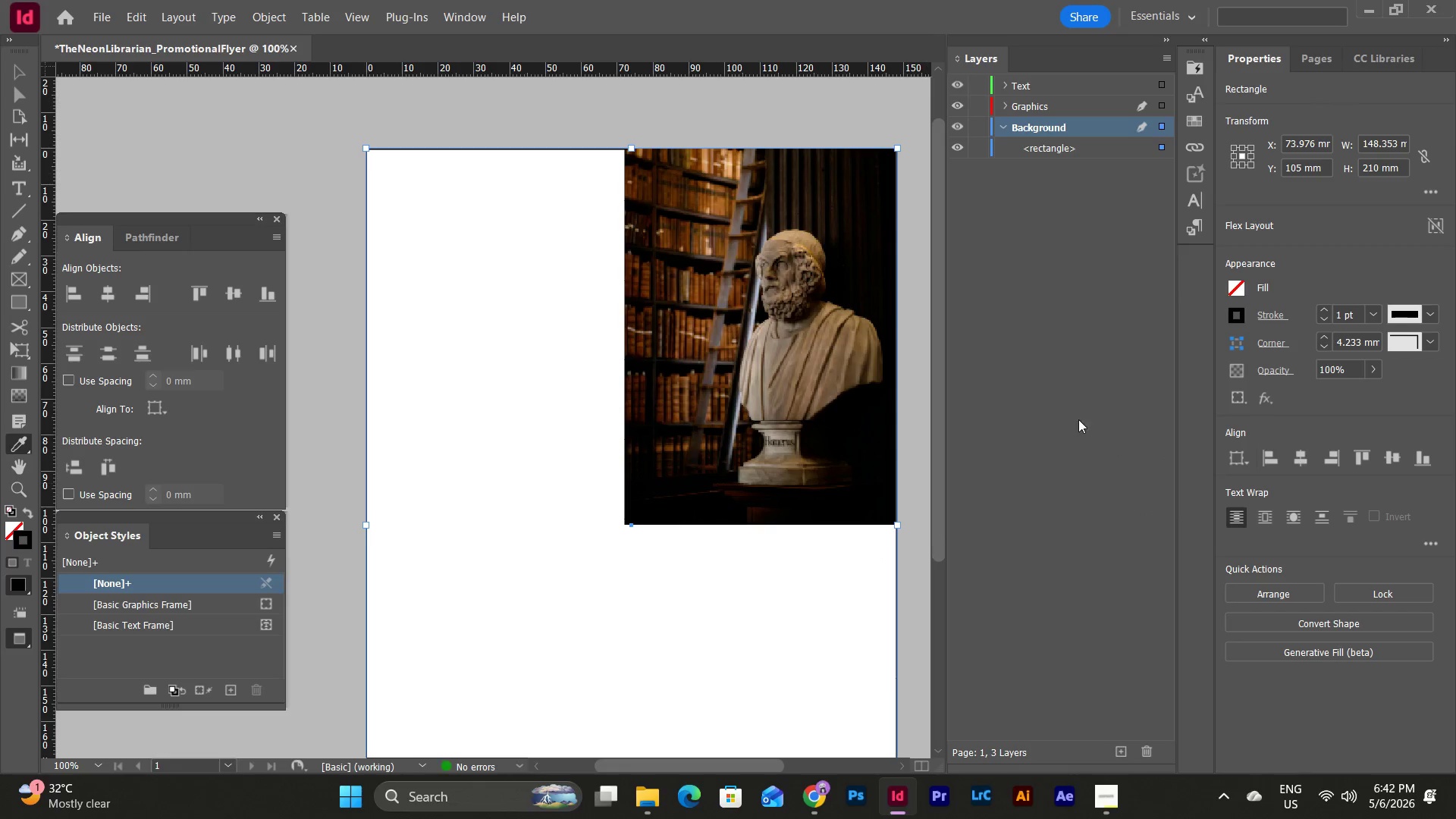 
left_click([1236, 293])
 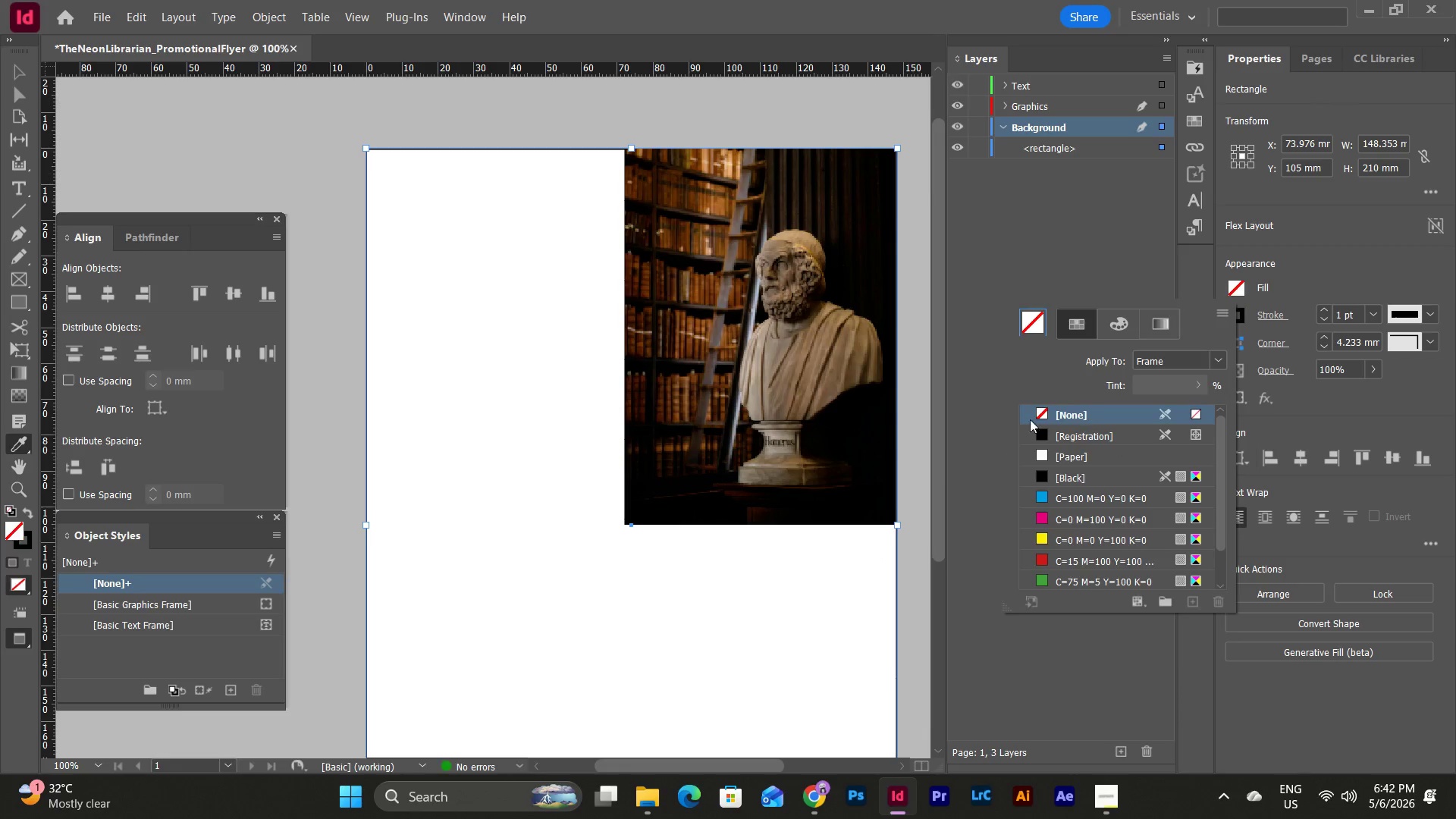 
key(Escape)
 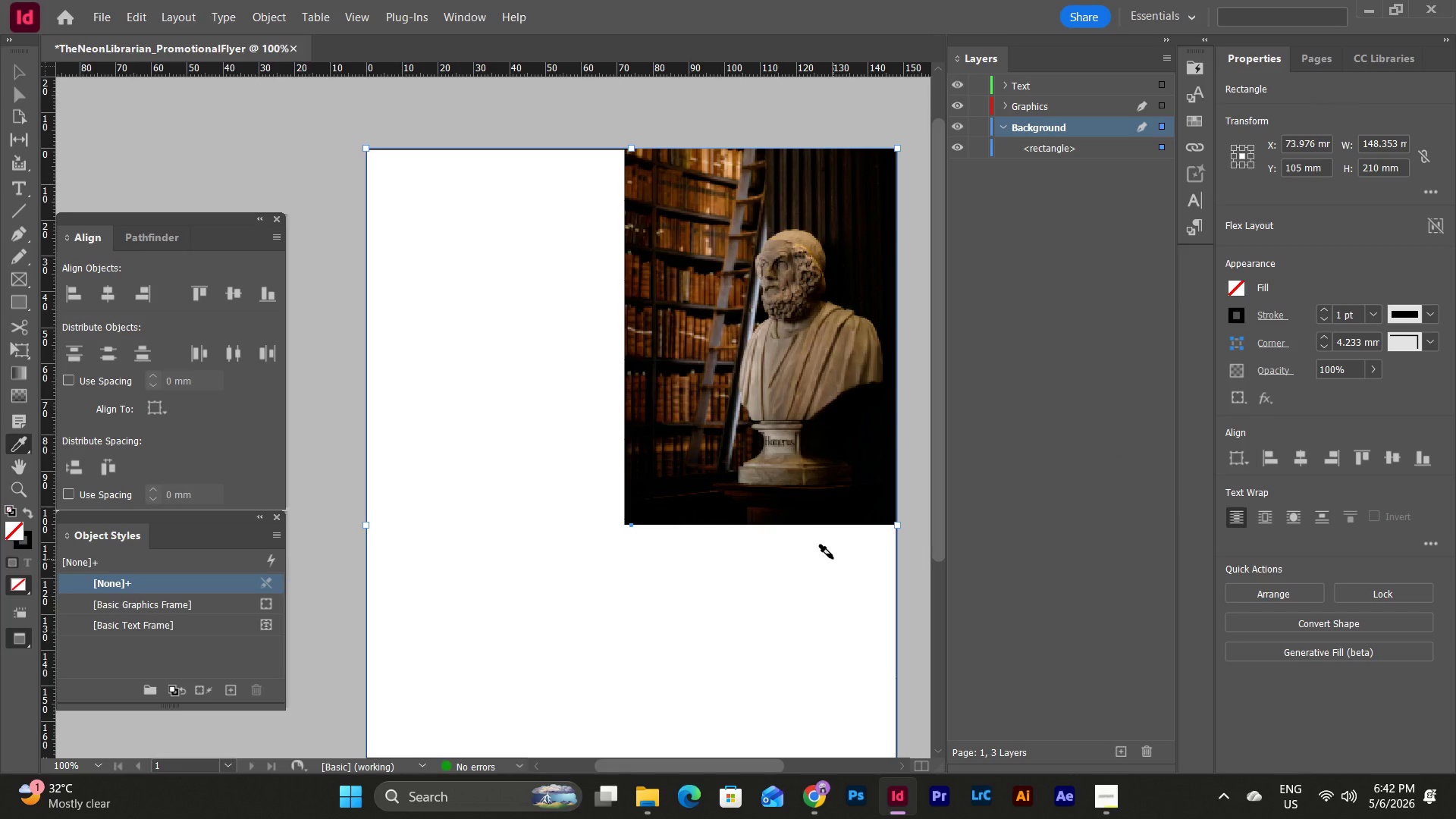 
key(Escape)
 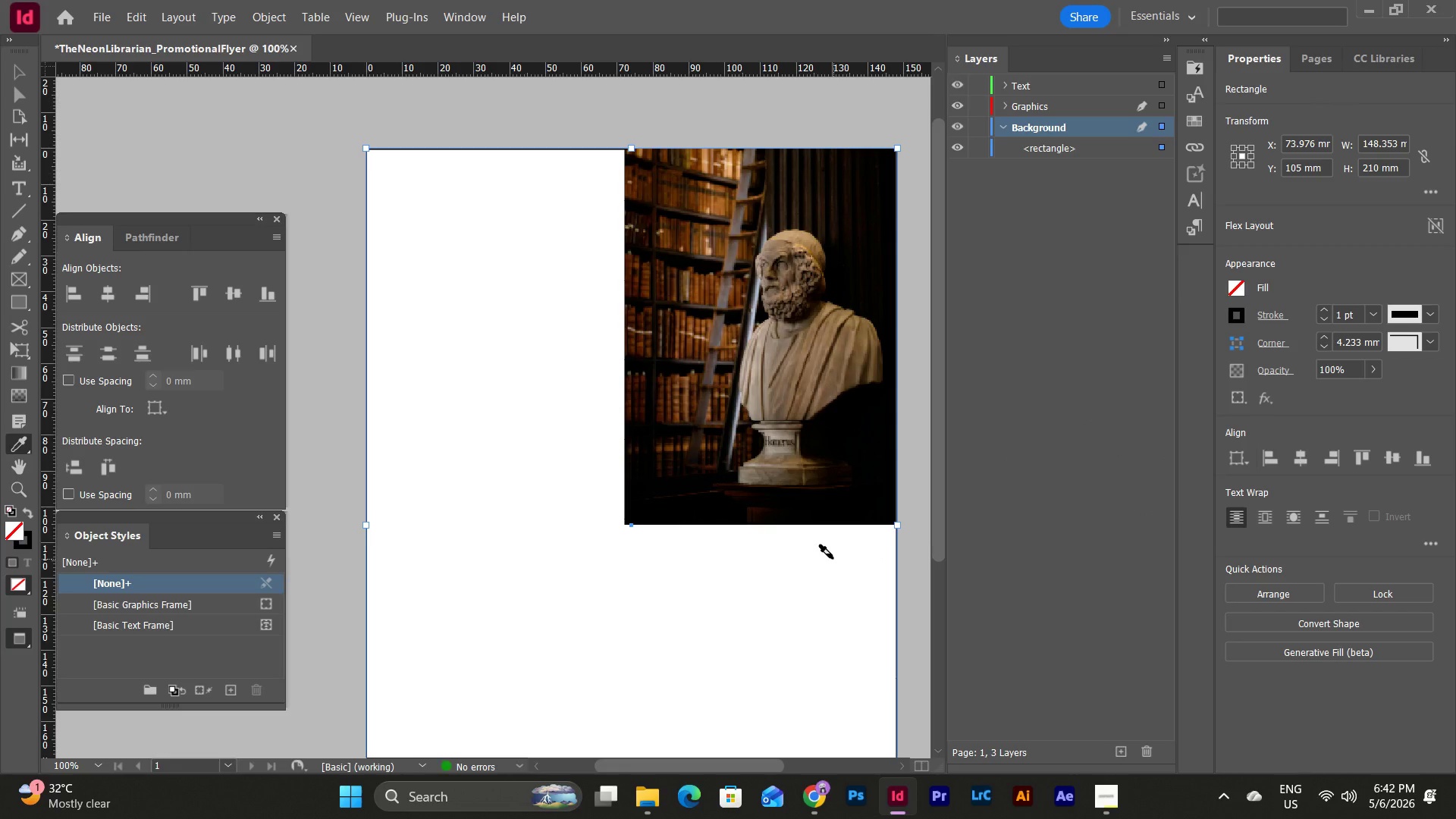 
key(I)
 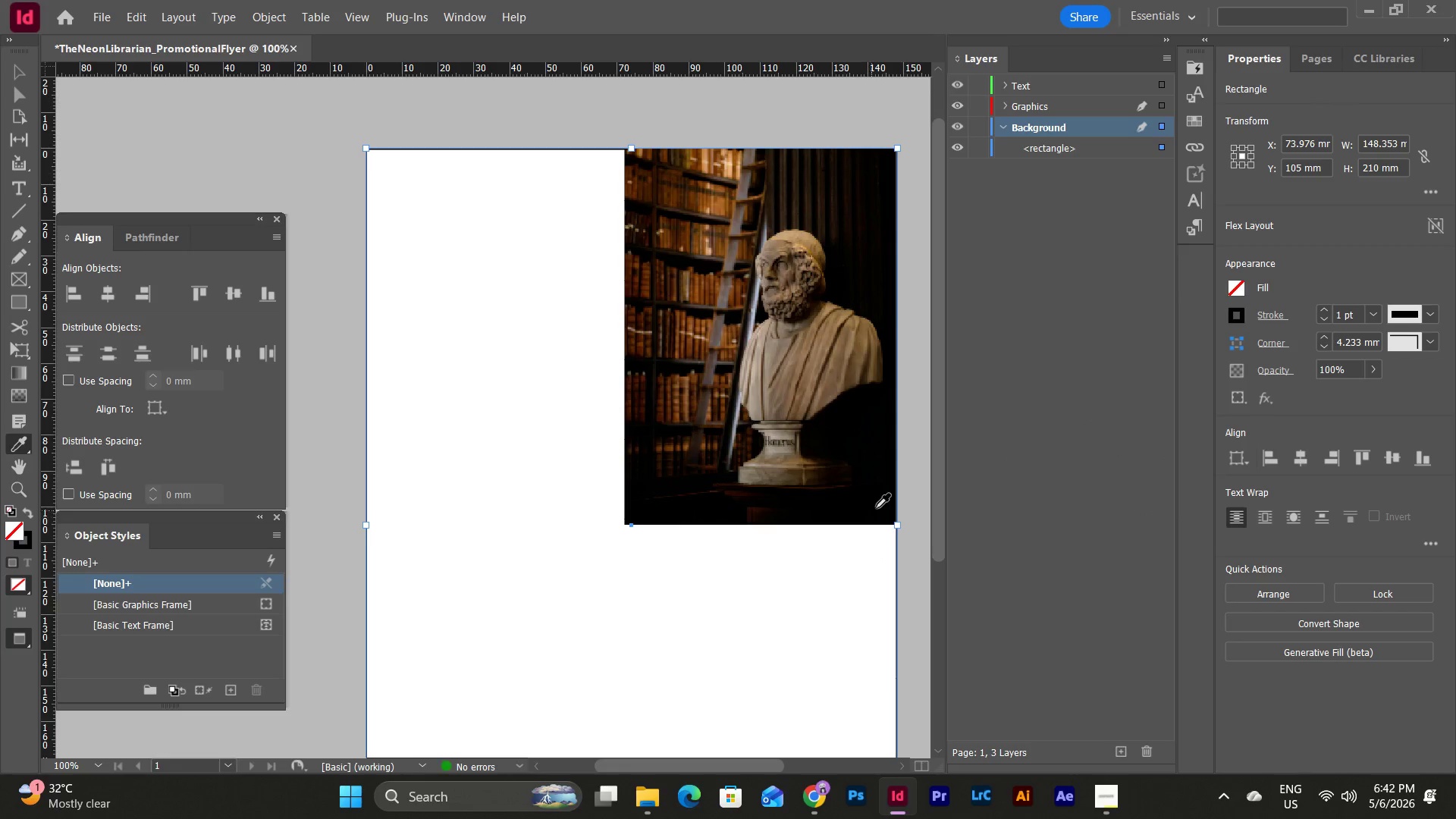 
left_click([877, 507])
 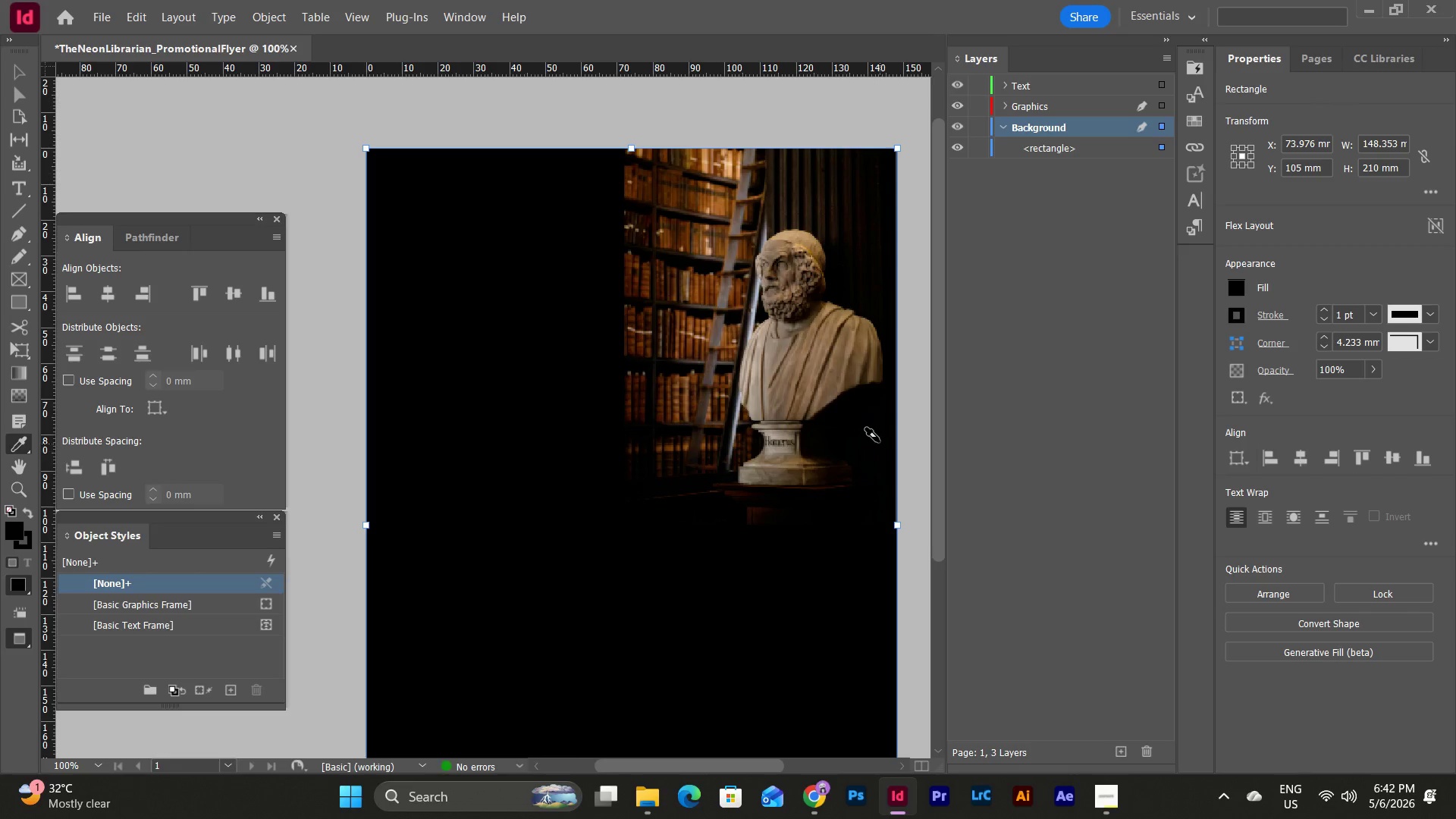 
left_click([880, 426])
 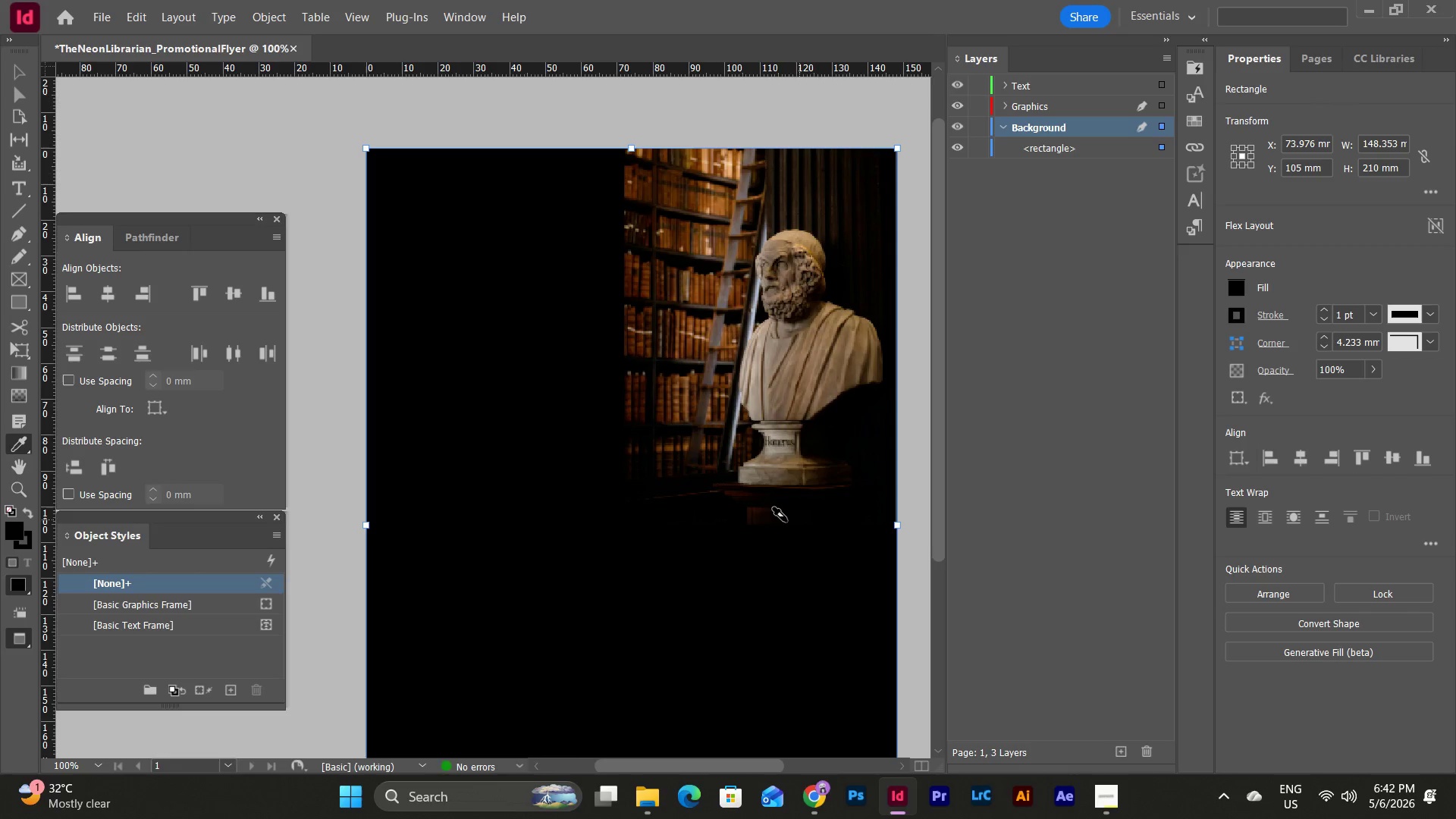 
left_click([758, 520])
 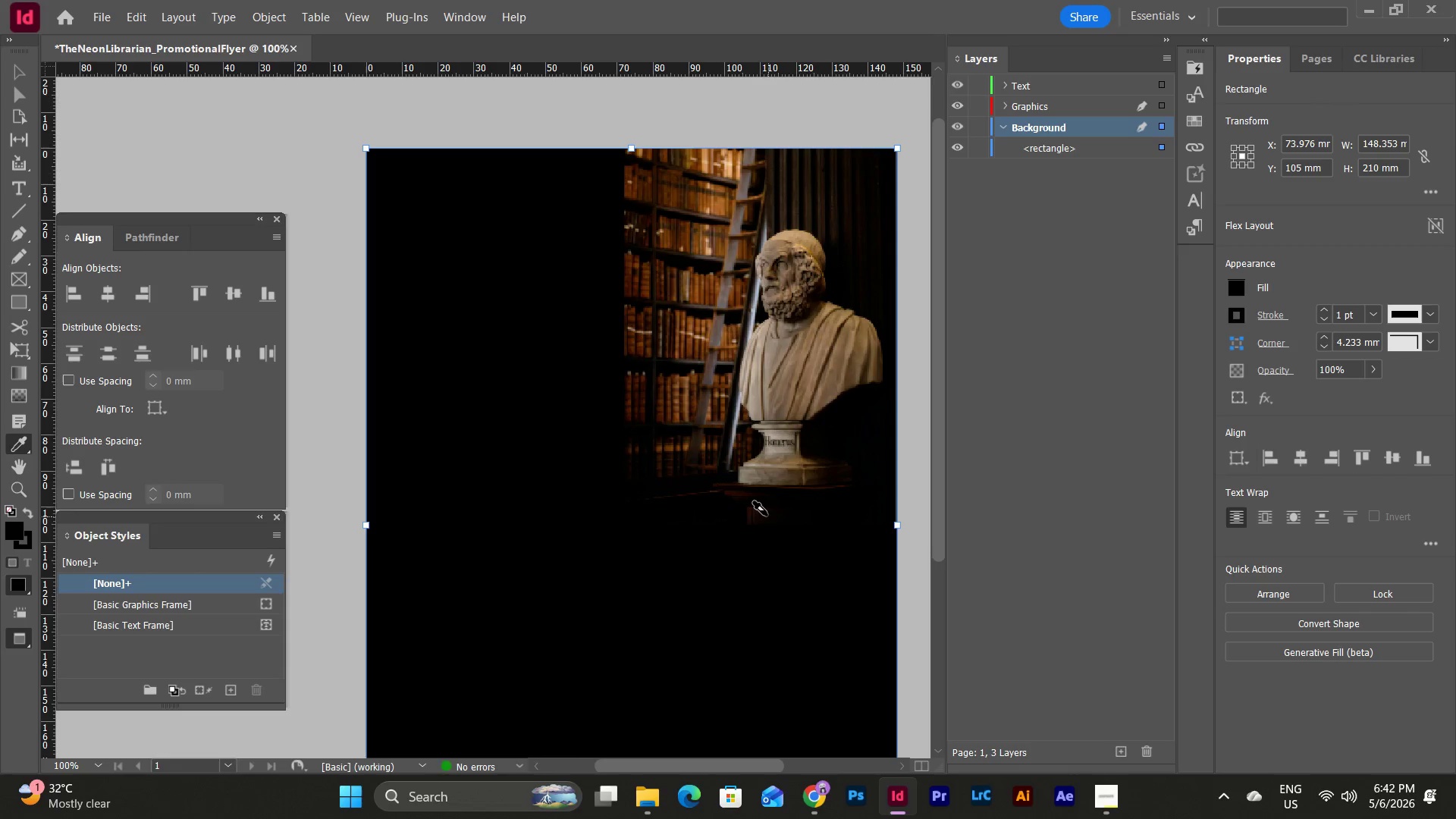 
left_click([763, 514])
 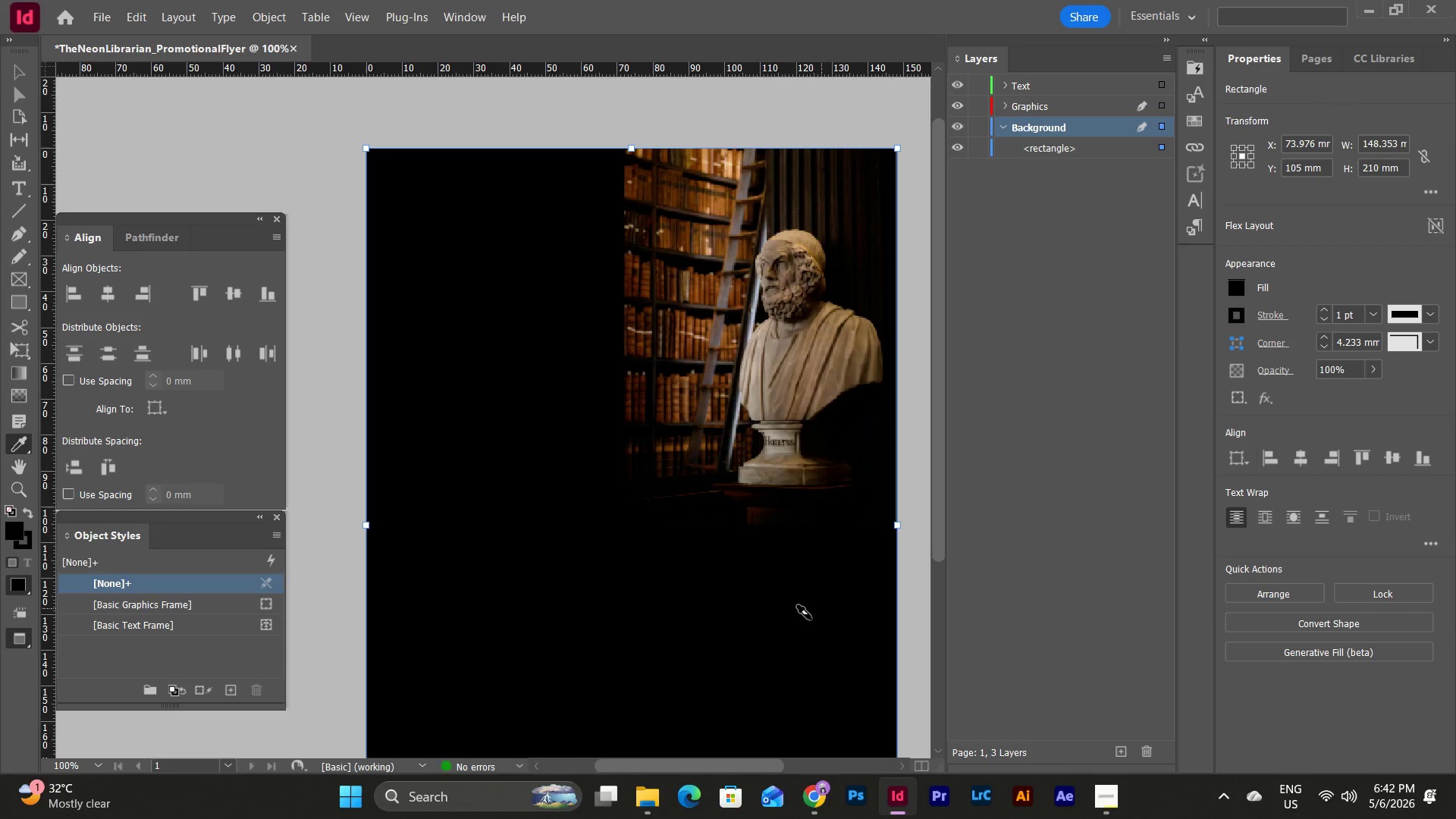 
left_click([811, 620])
 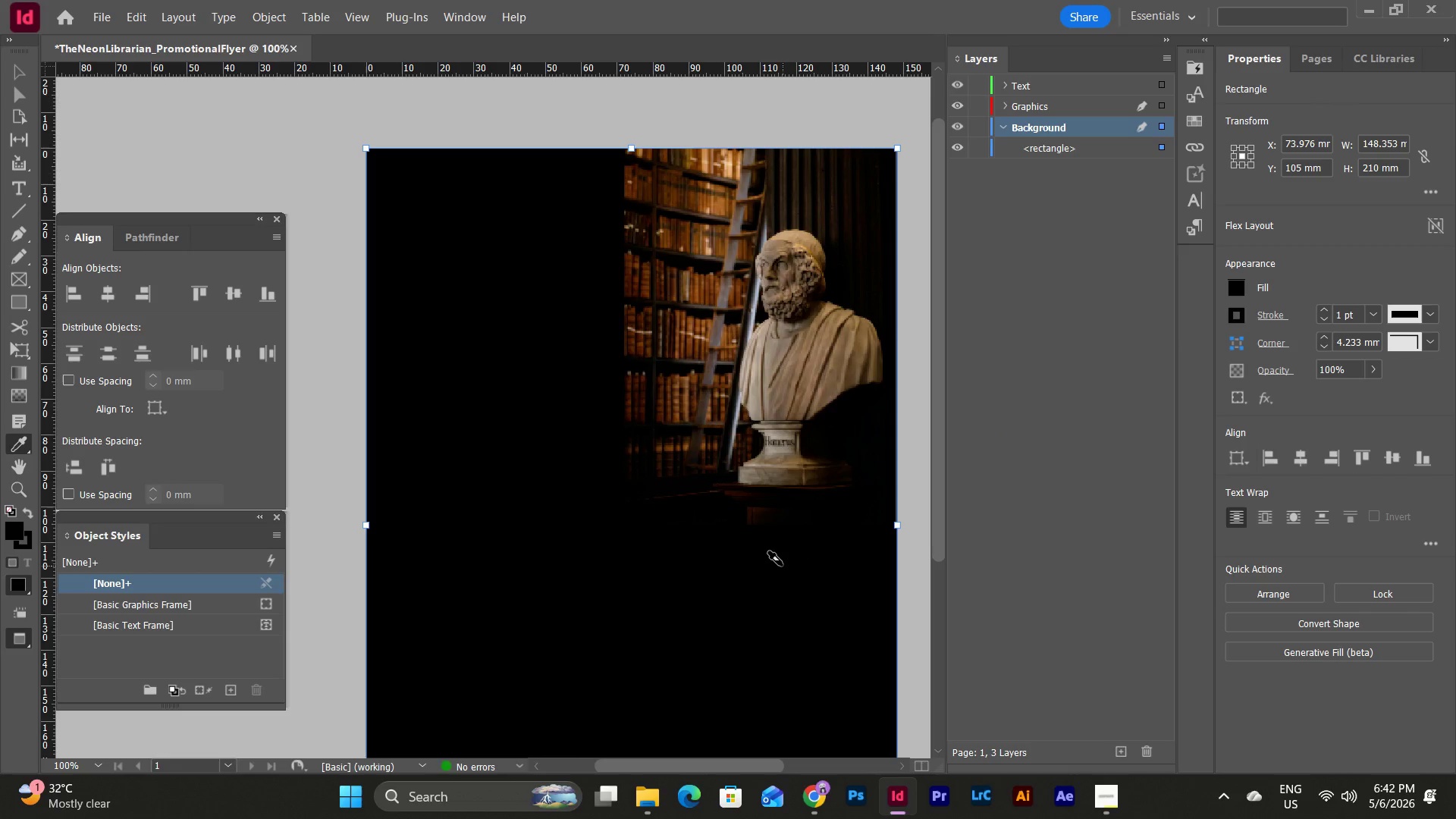 
key(V)
 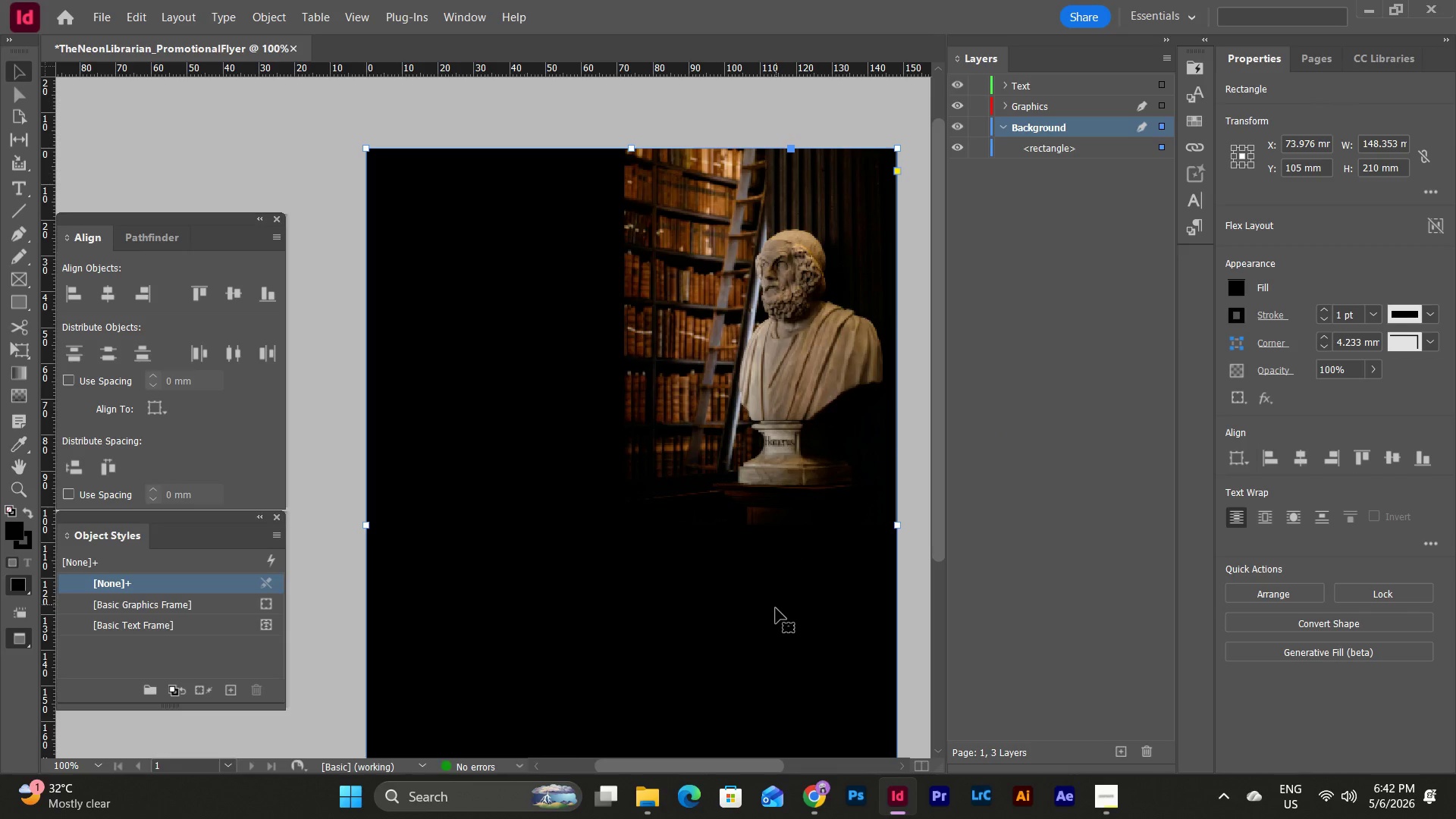 
left_click([776, 608])
 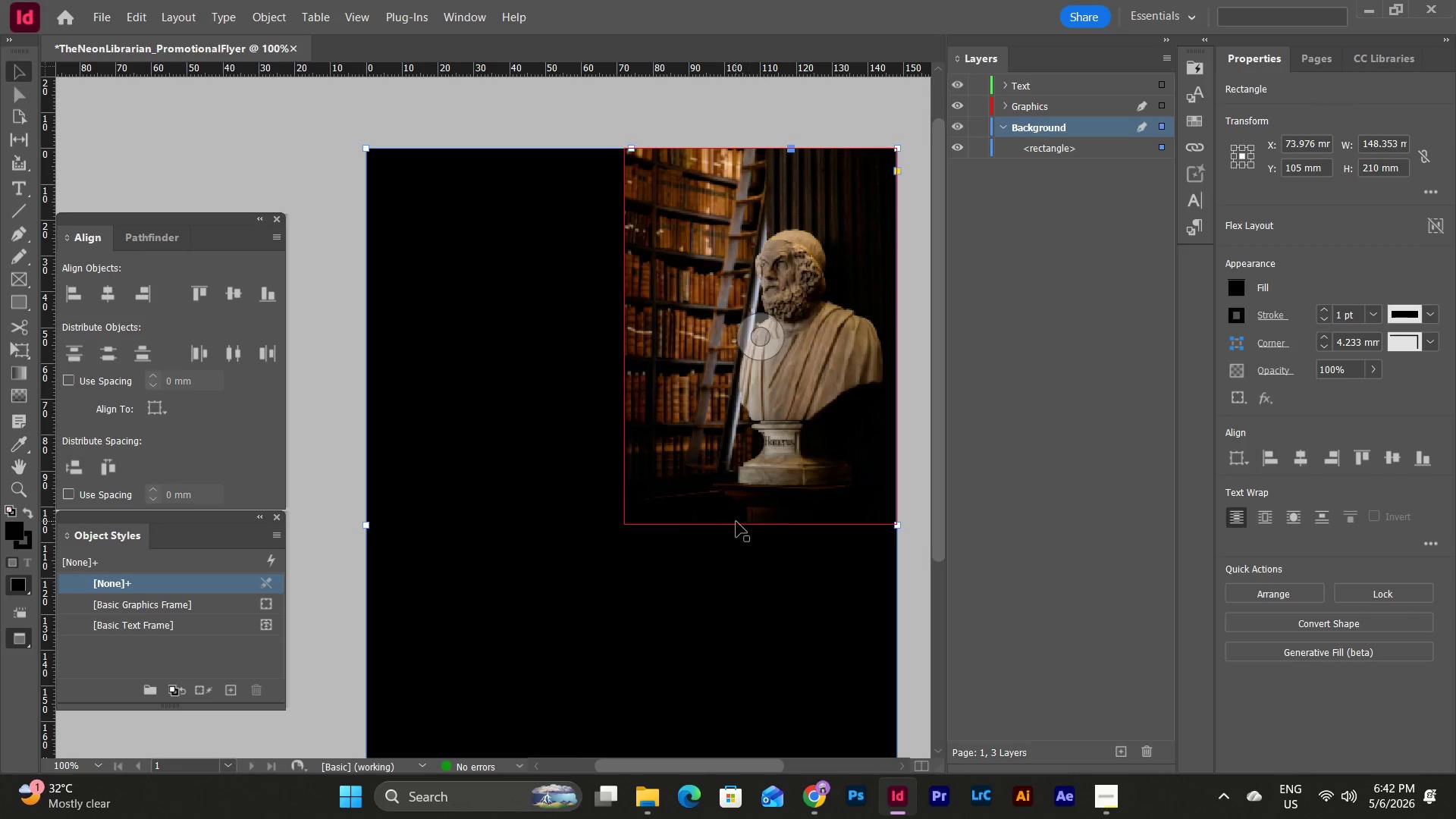 
double_click([736, 522])
 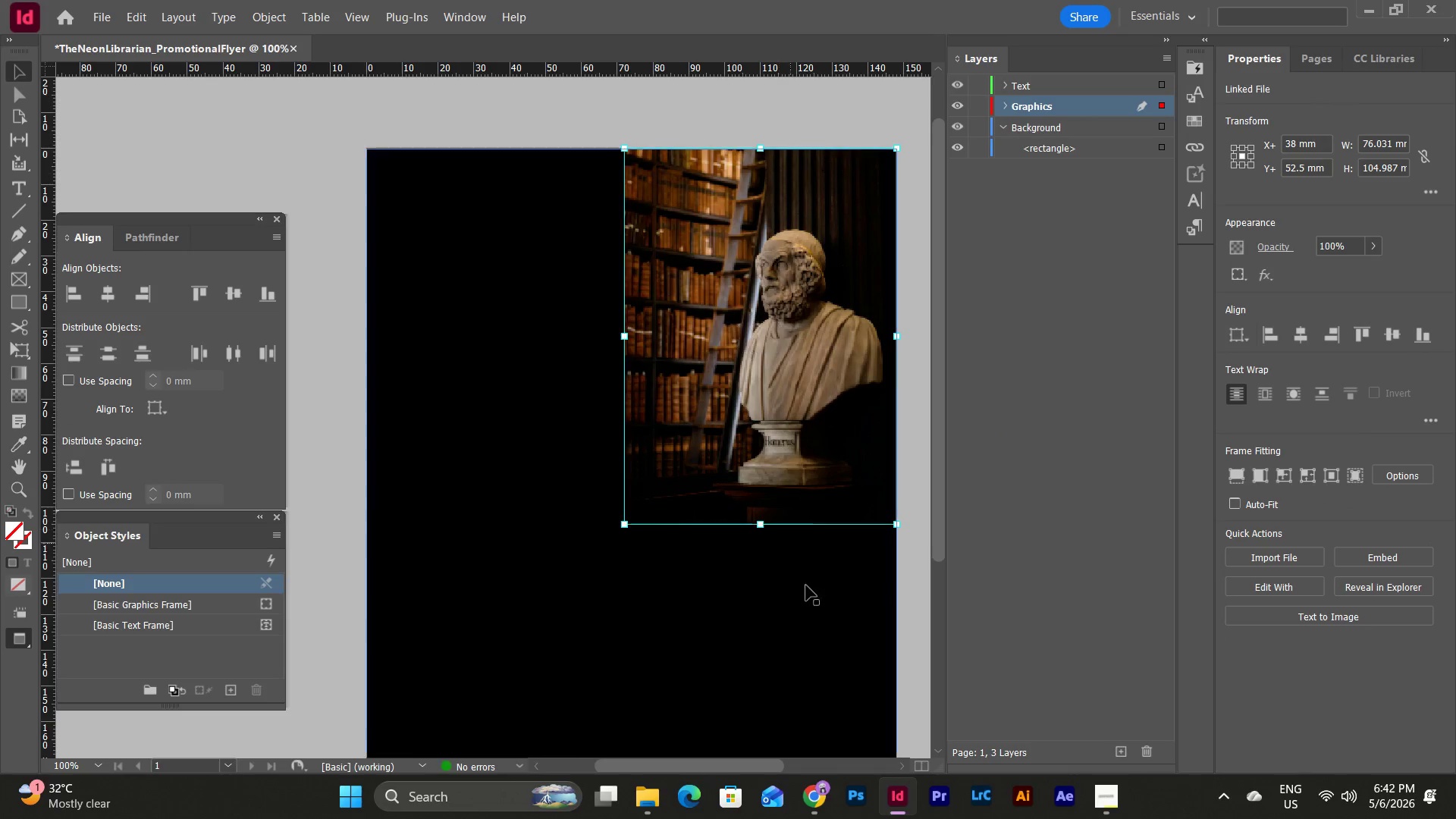 
left_click([813, 594])
 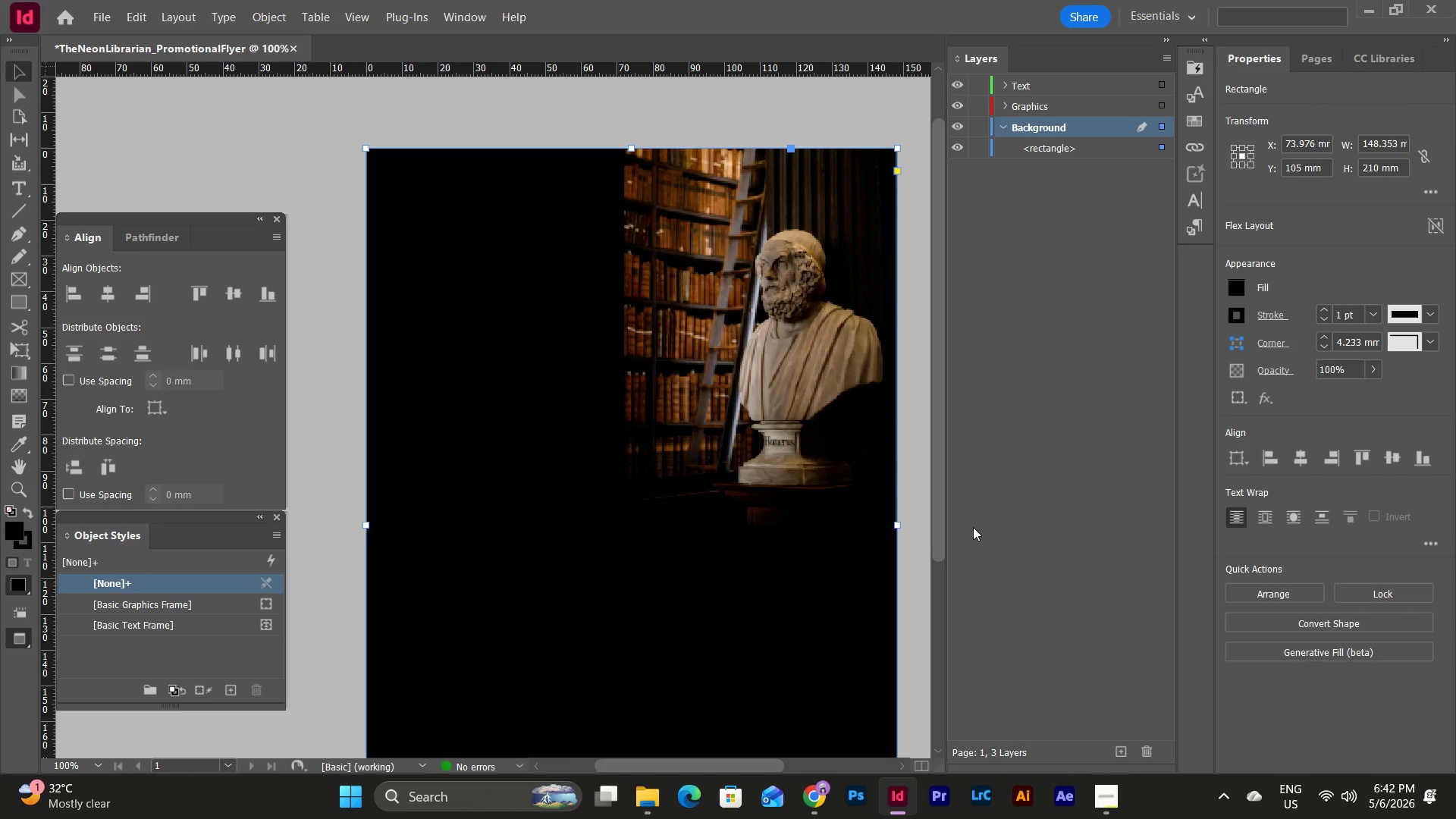 
key(I)
 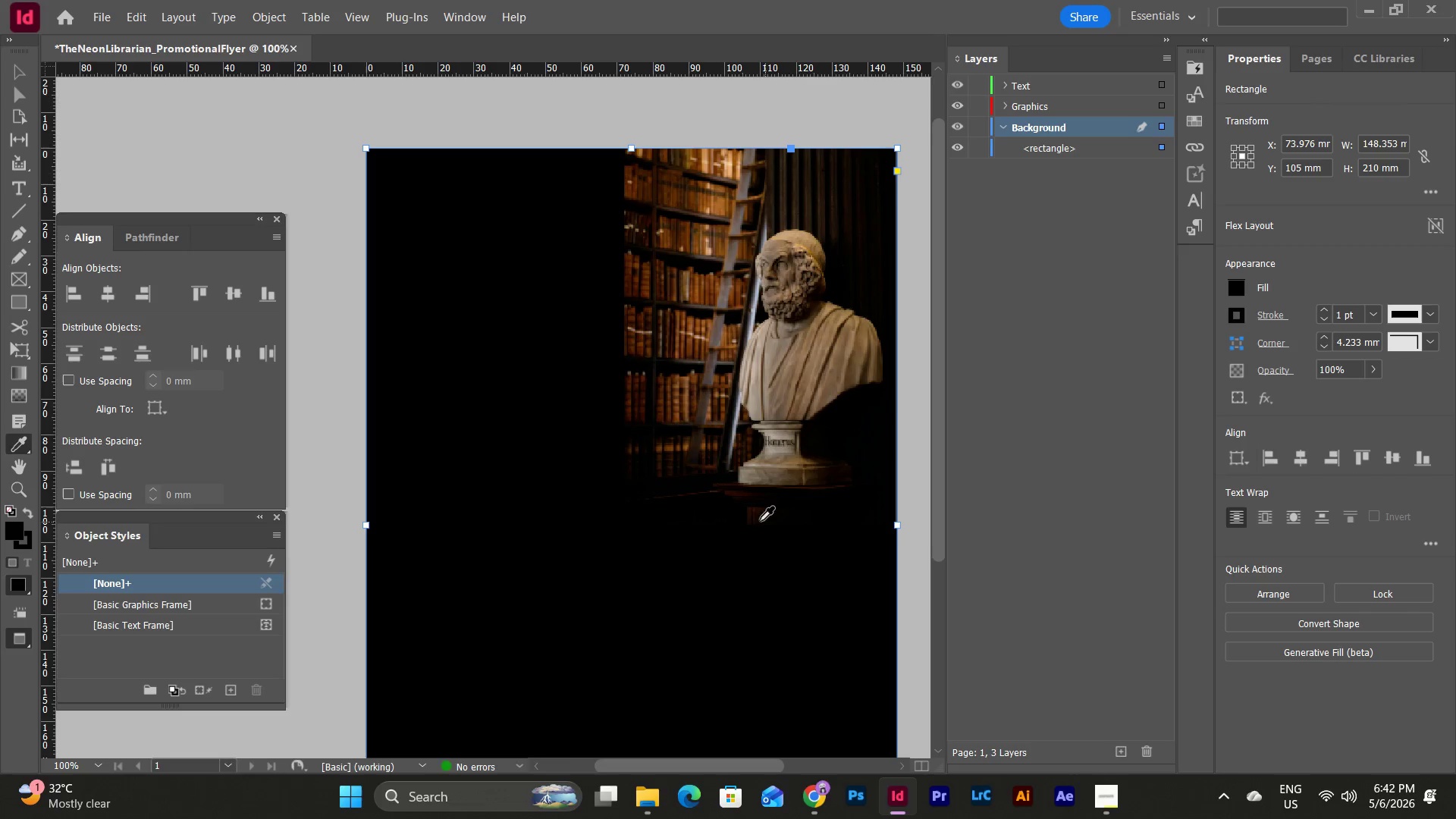 
left_click([755, 517])
 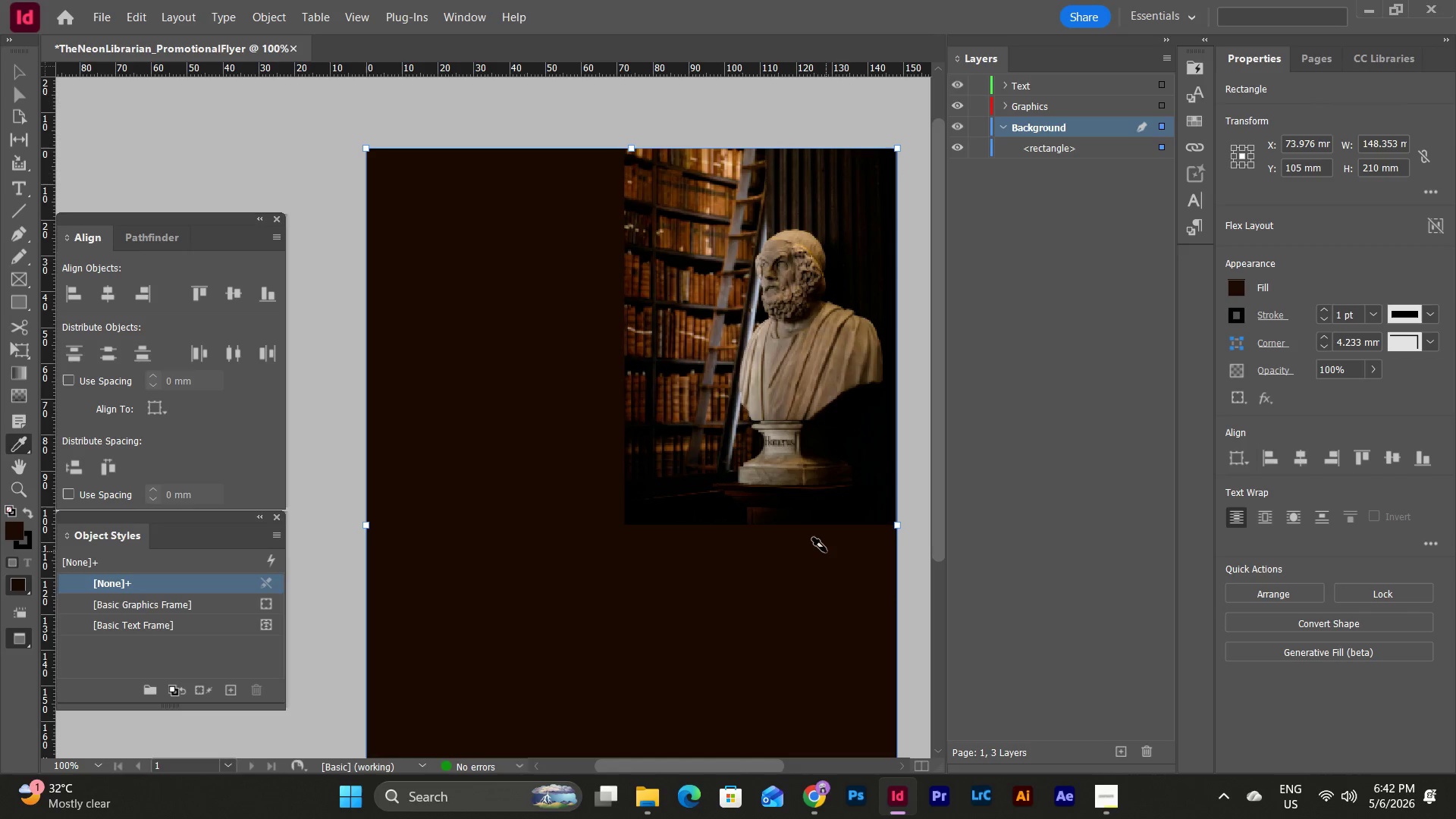 
key(Control+X)
 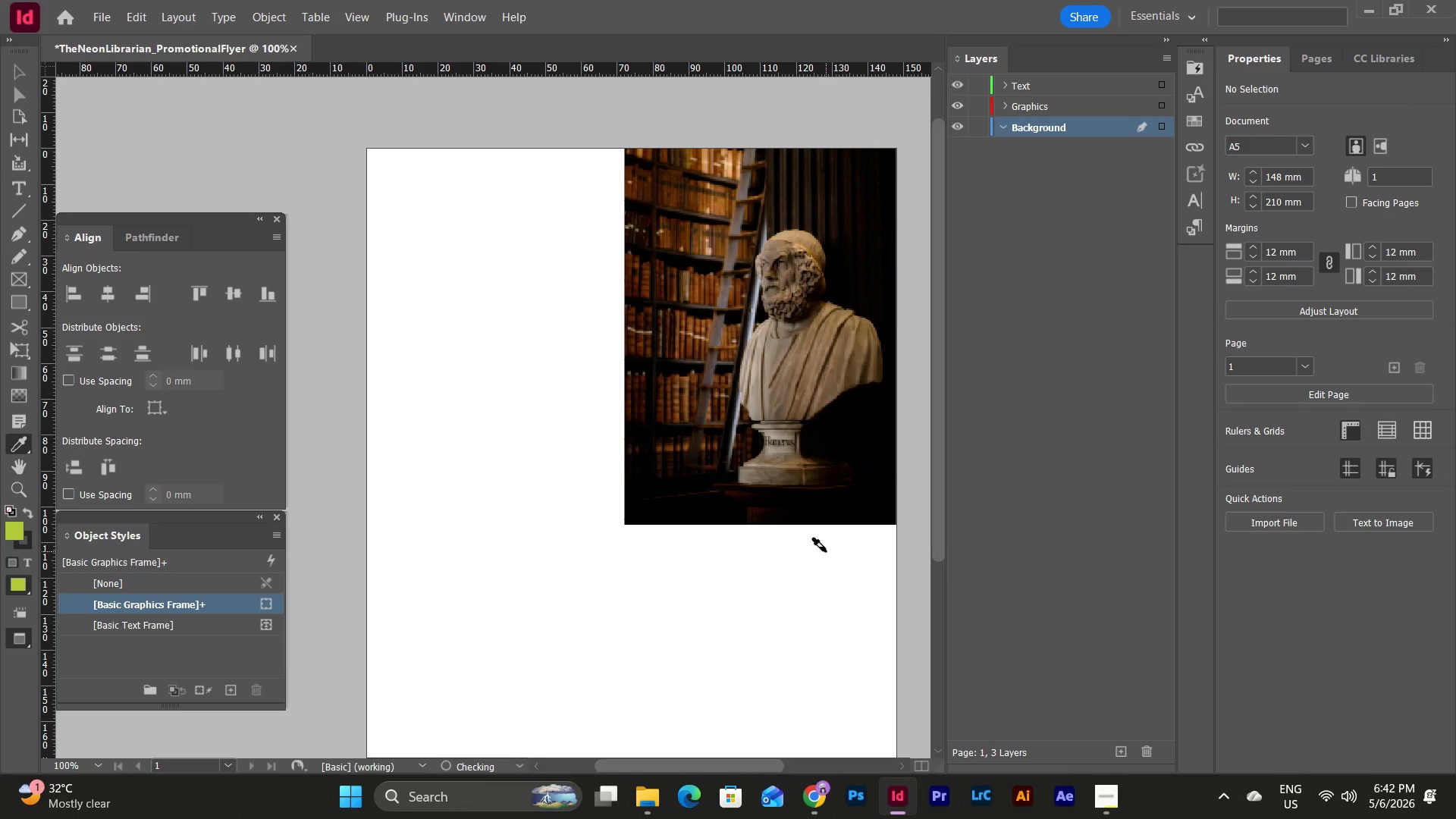 
key(Control+Z)
 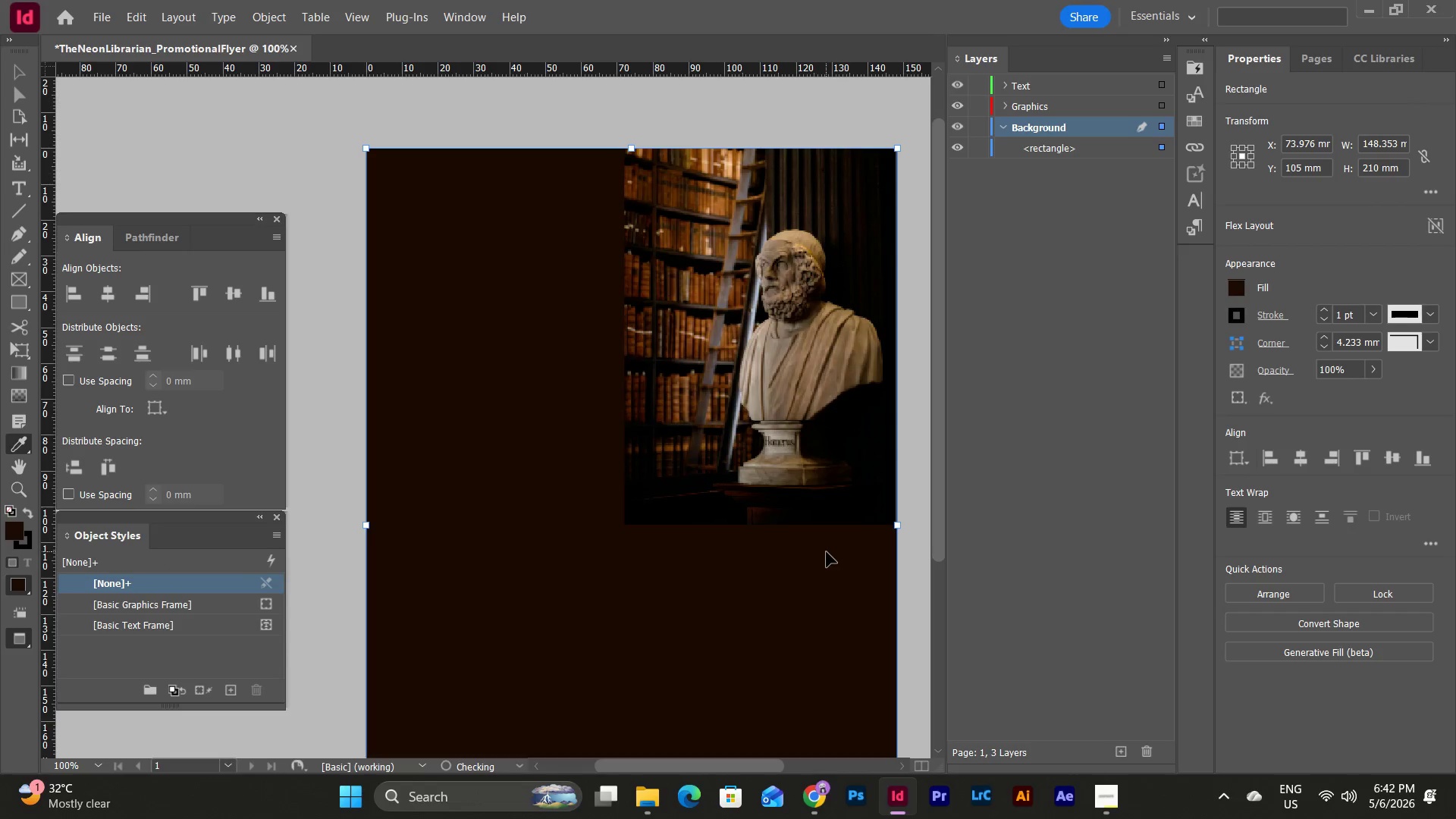 
key(Control+Z)
 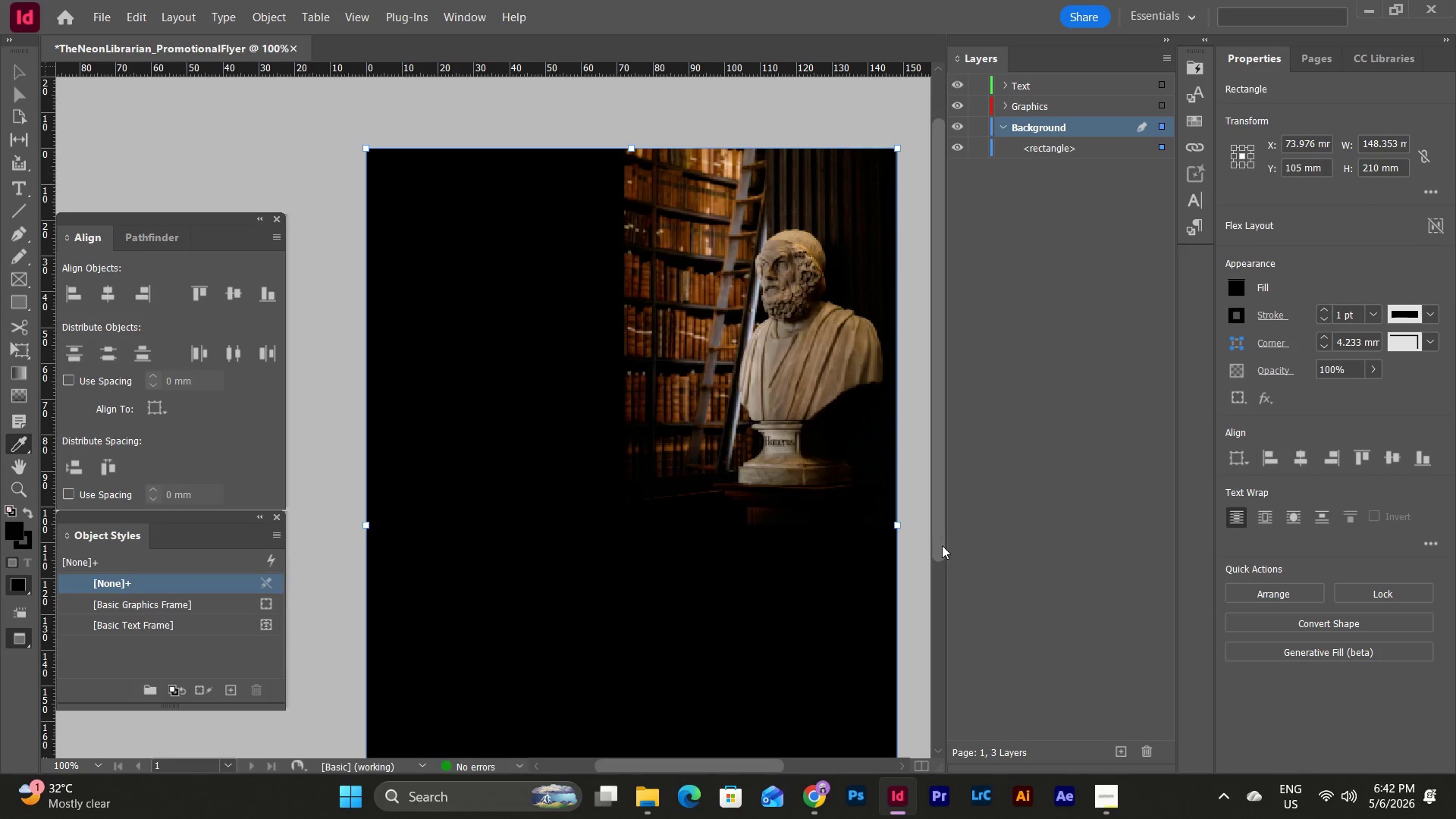 
key(Escape)
 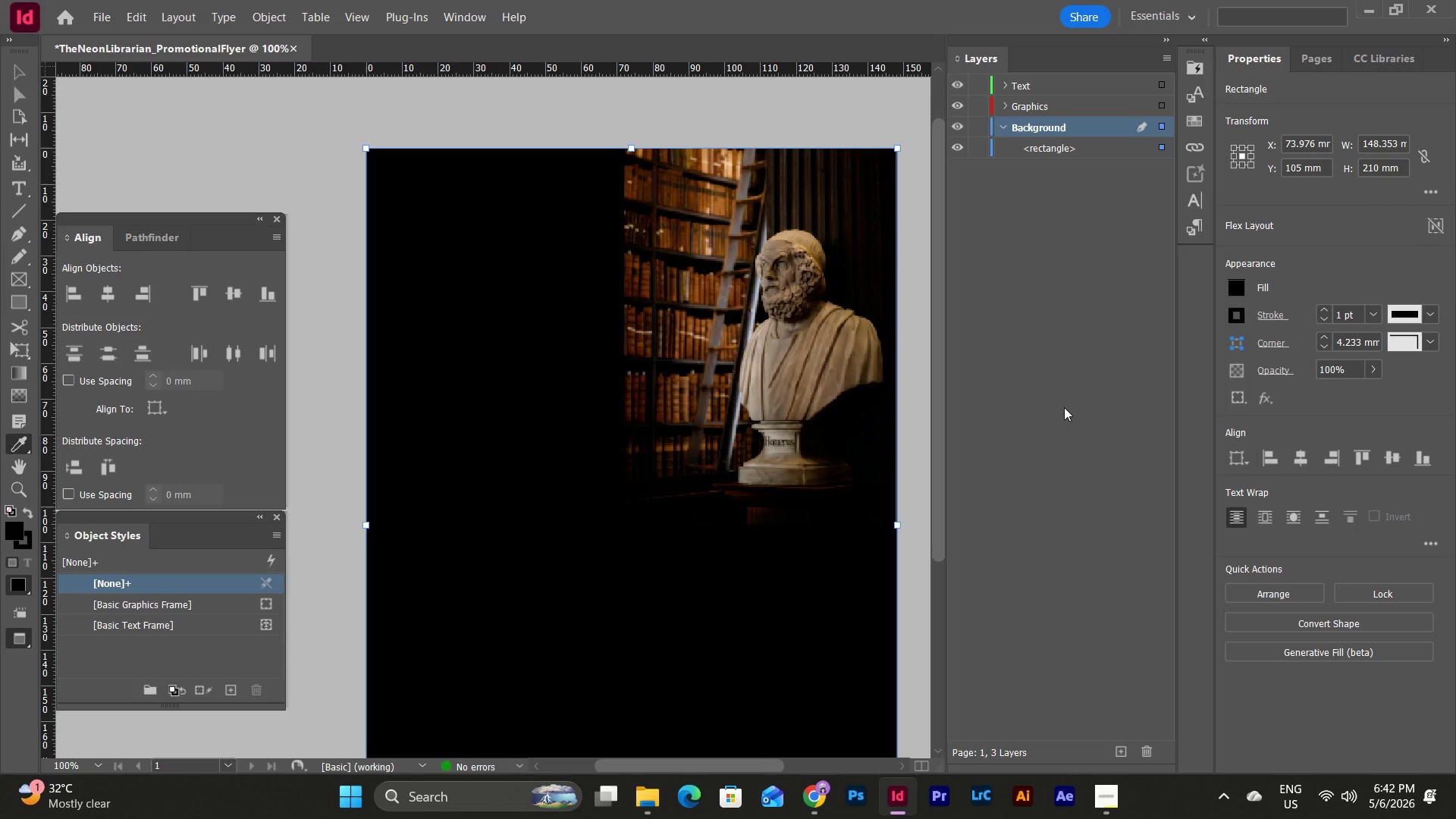 
left_click([1064, 407])
 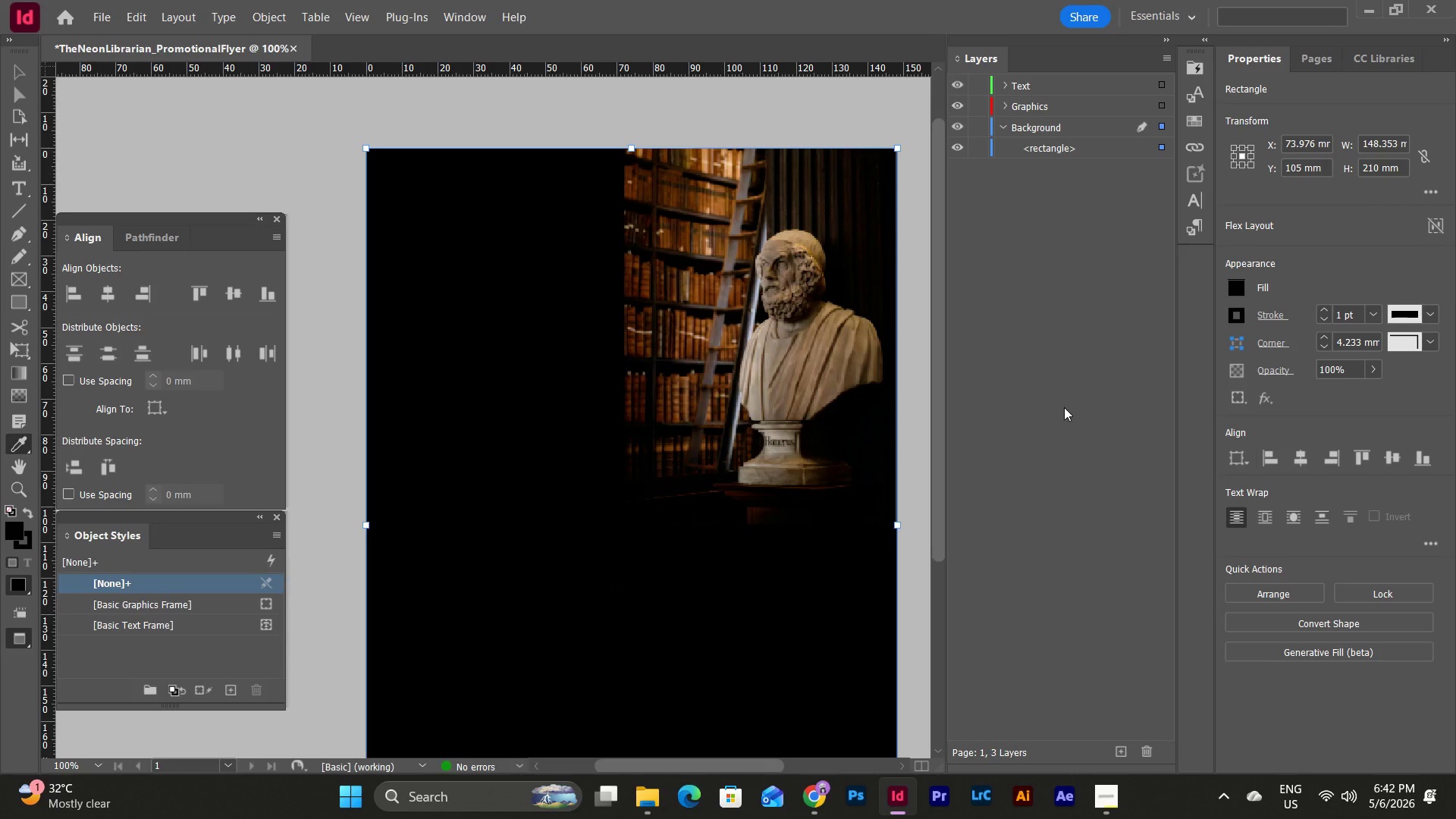 
scroll: coordinate [1064, 407], scroll_direction: down, amount: 2.0
 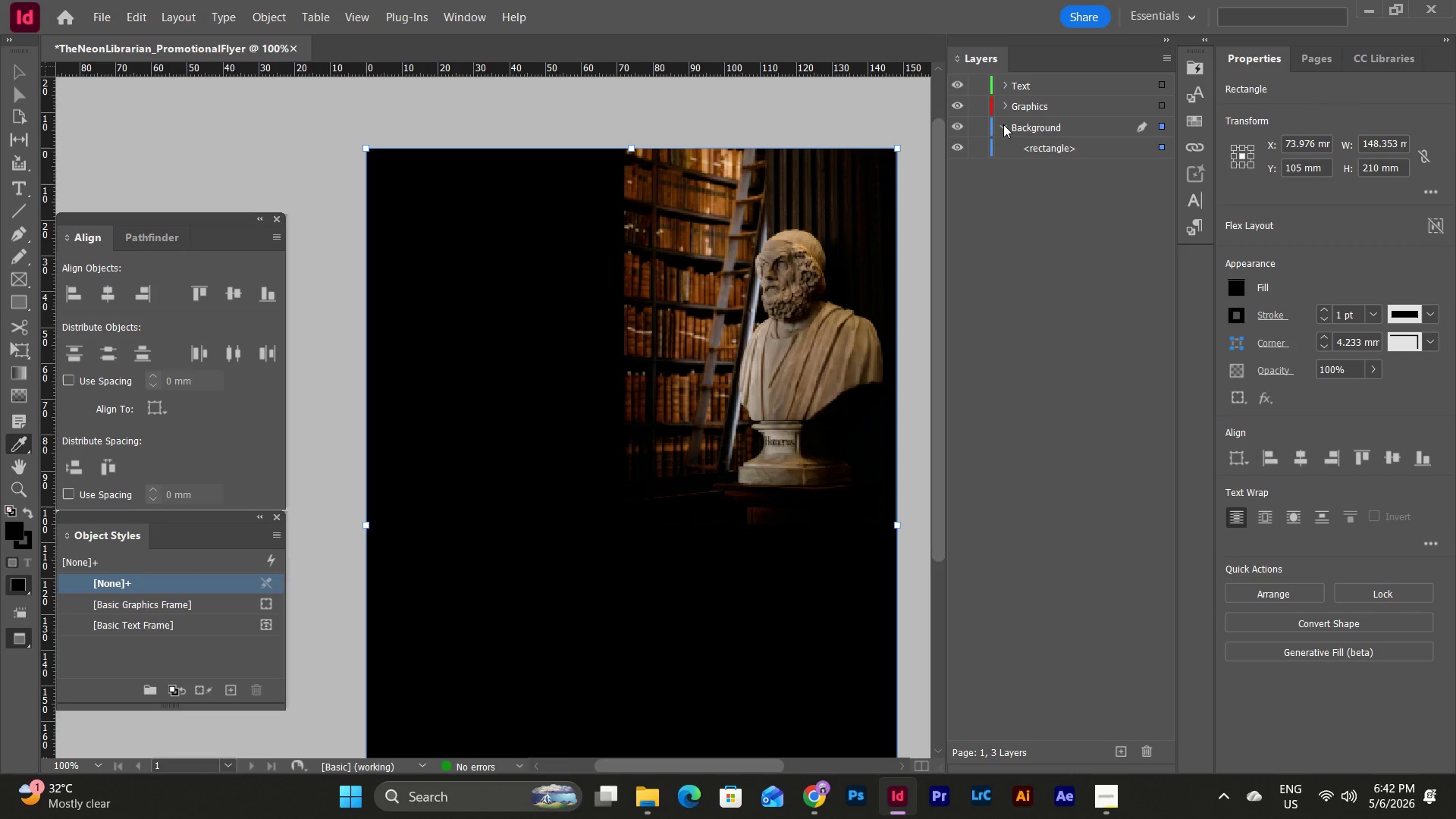 
left_click([1006, 105])
 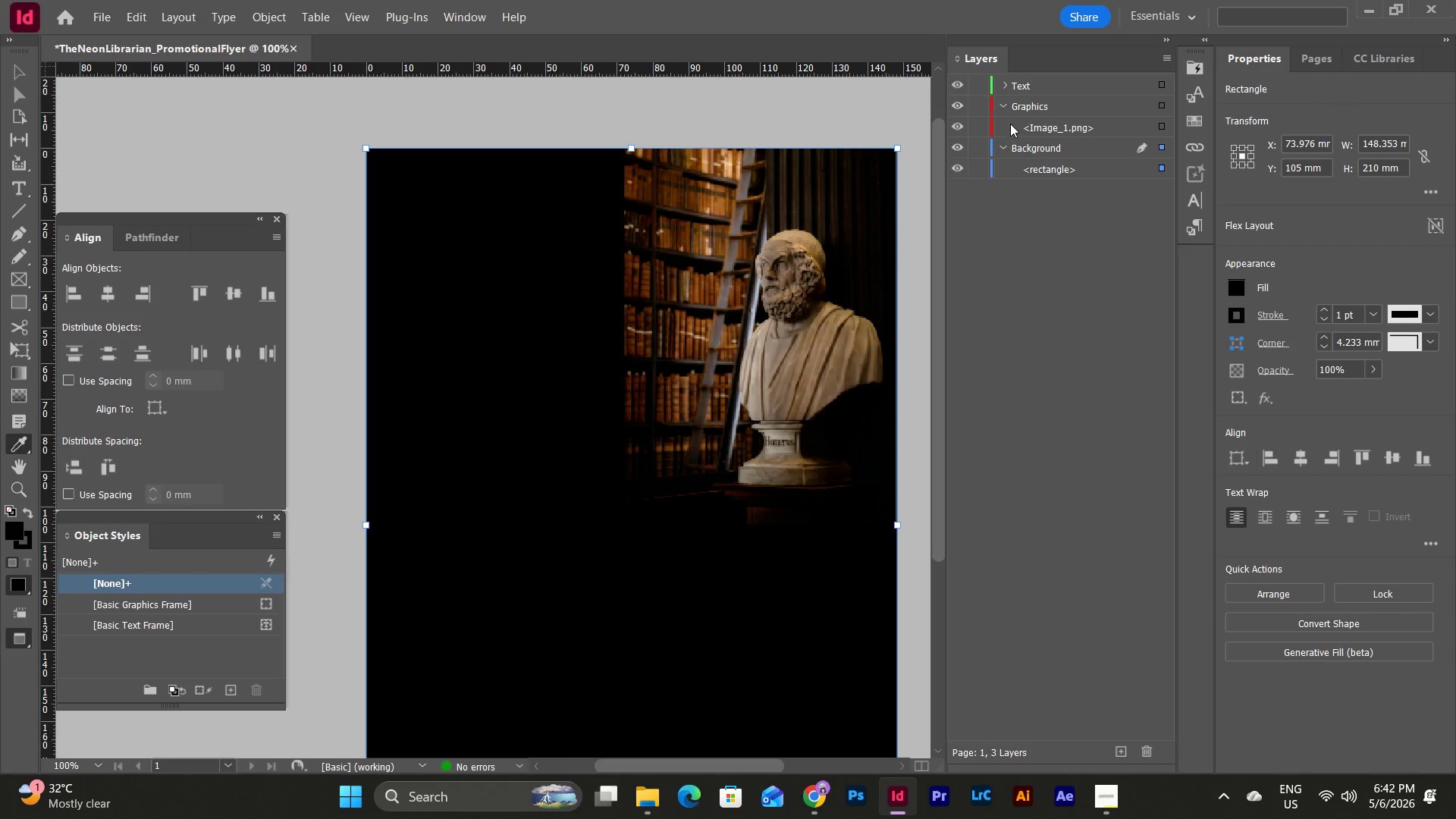 
left_click([1010, 124])
 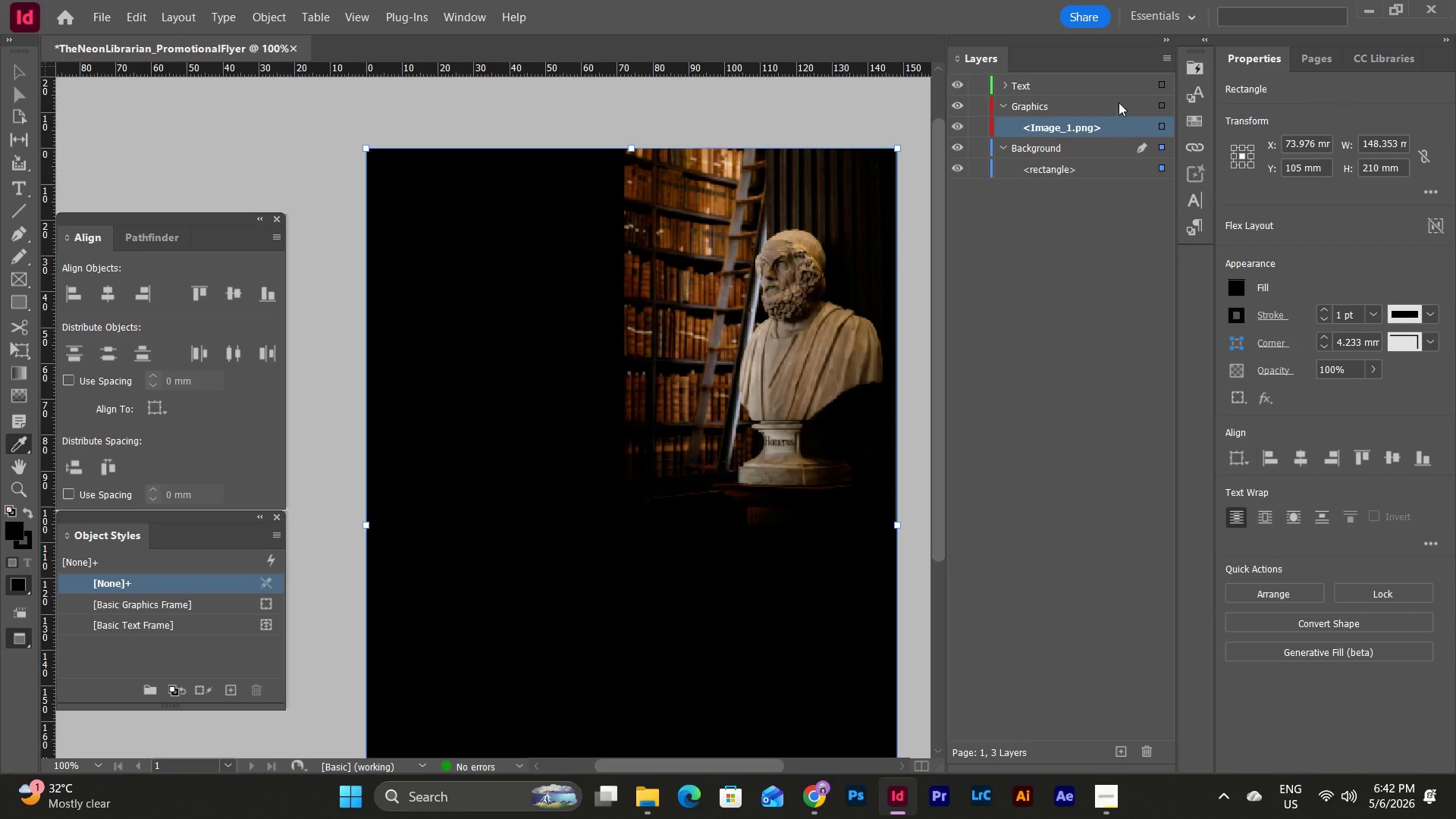 
left_click([1114, 100])
 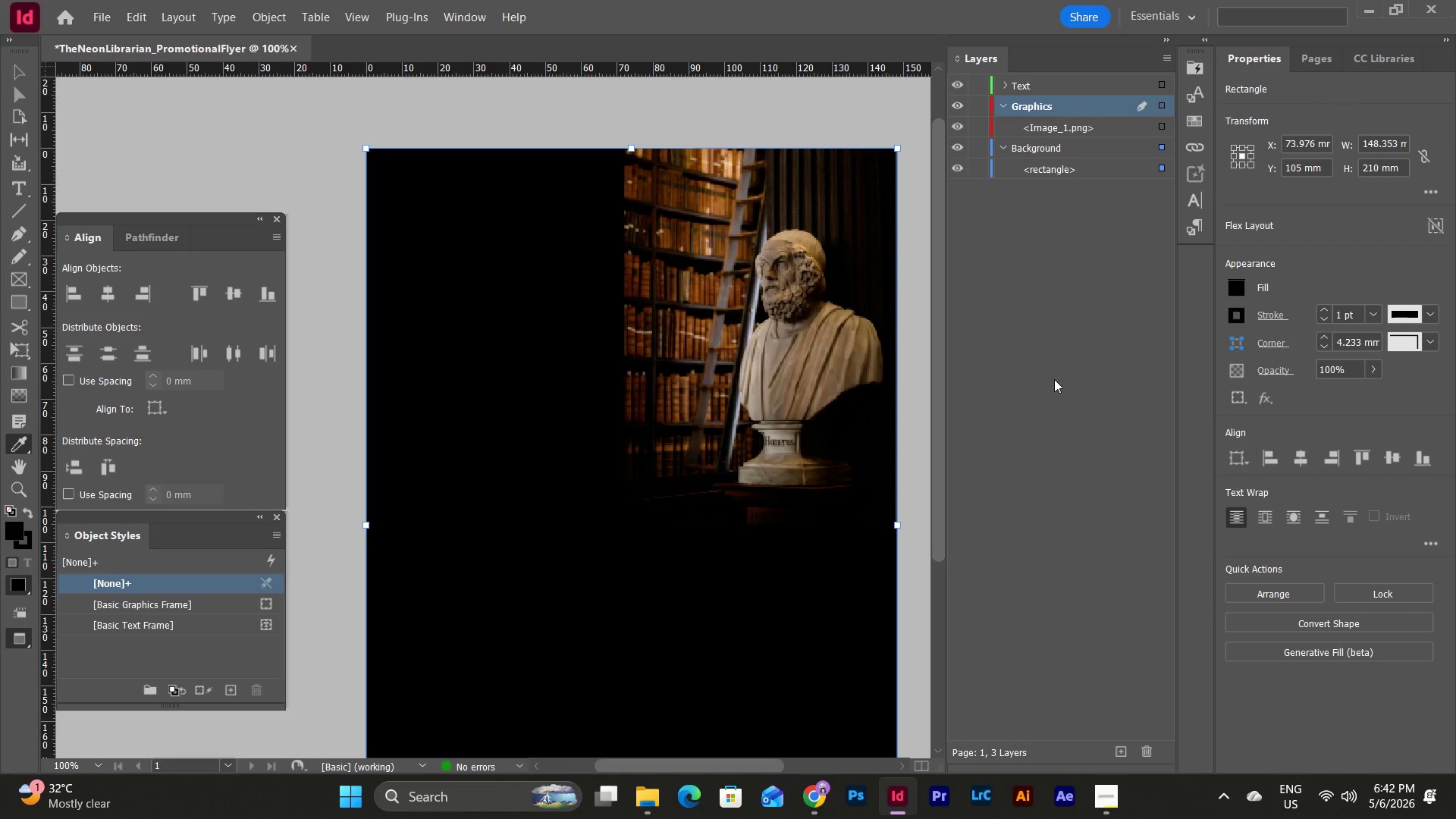 
left_click([1054, 379])
 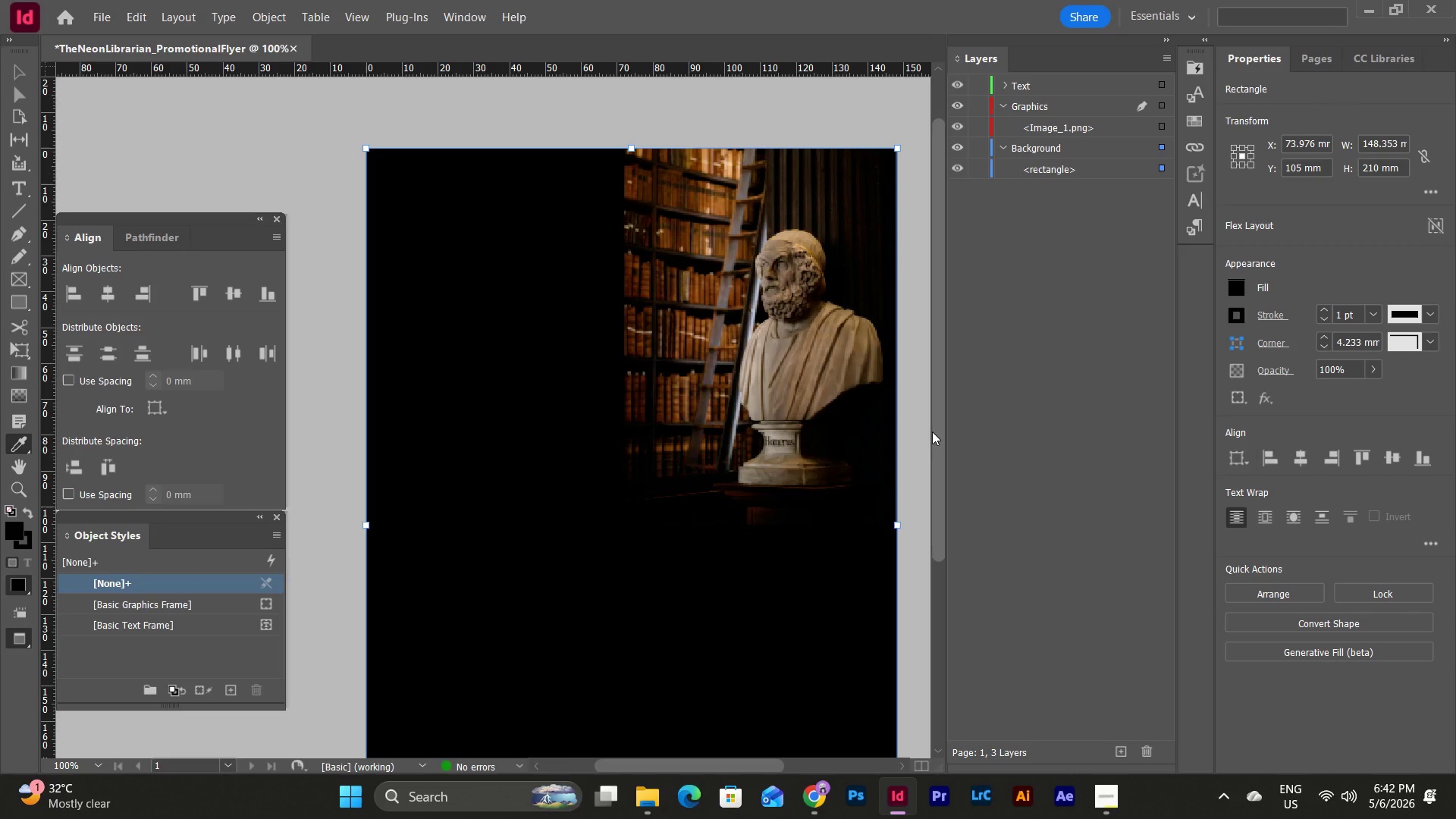 
type(wwww)
 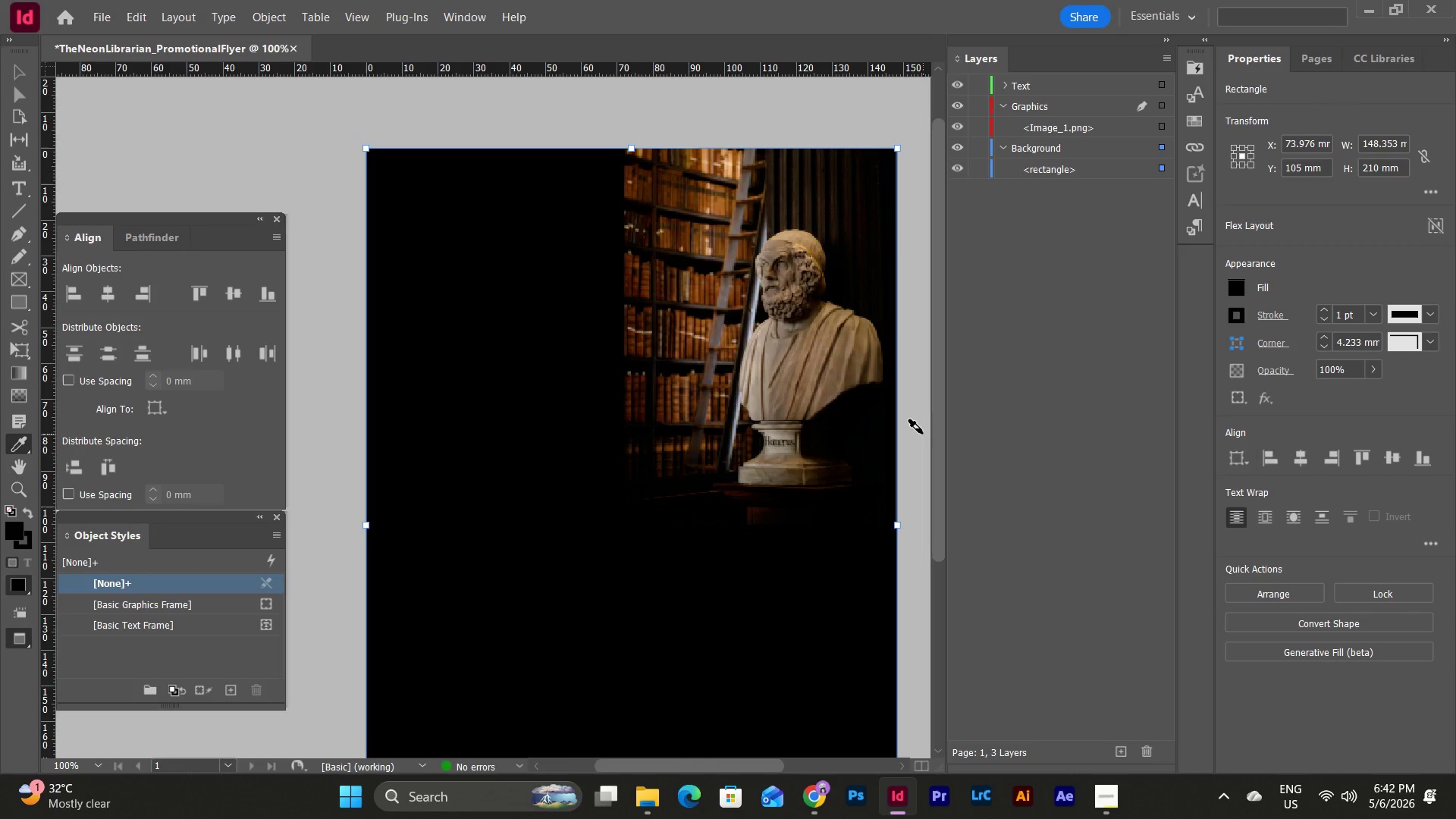 
key(V)
 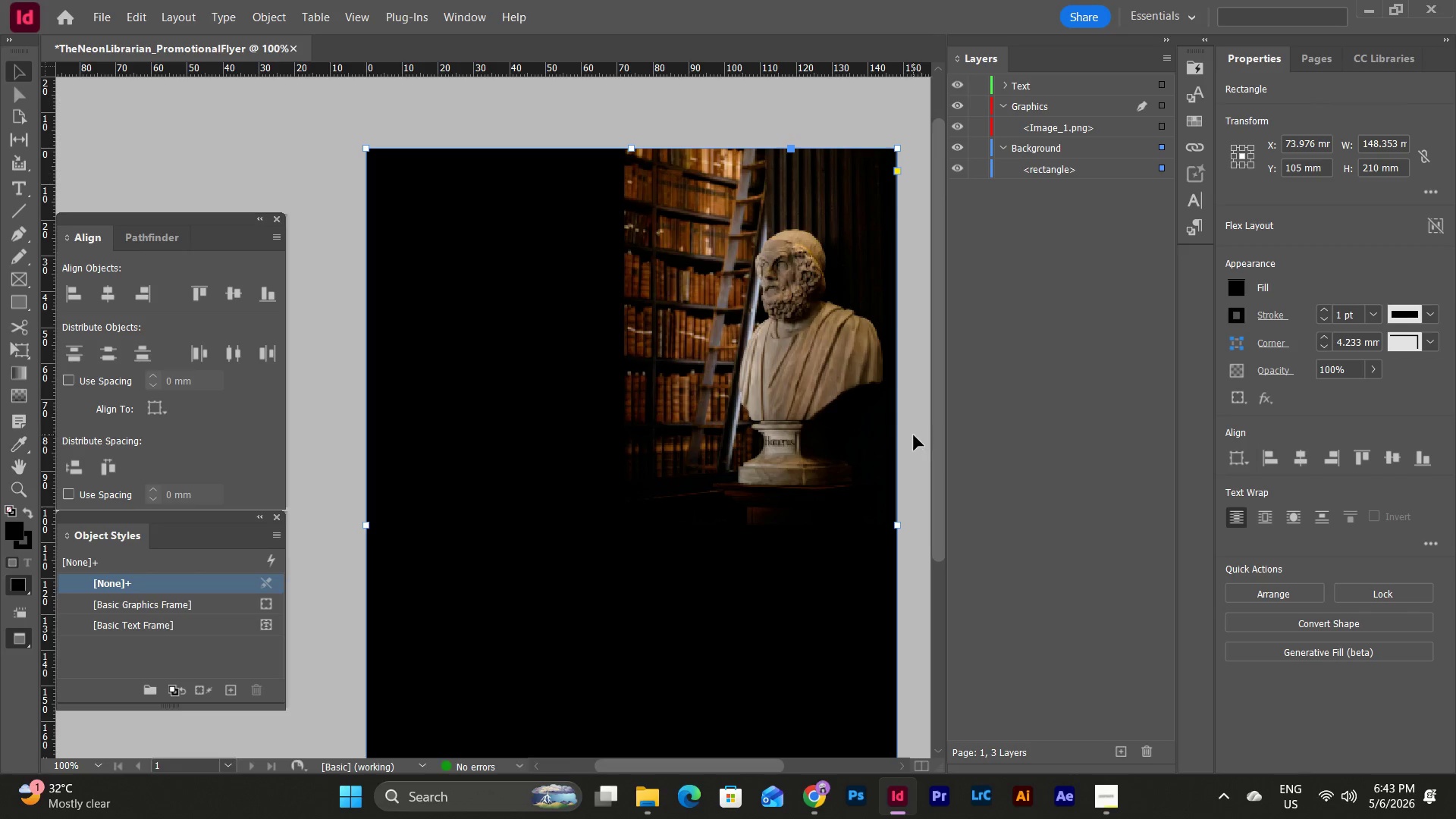 
scroll: coordinate [914, 435], scroll_direction: down, amount: 3.0
 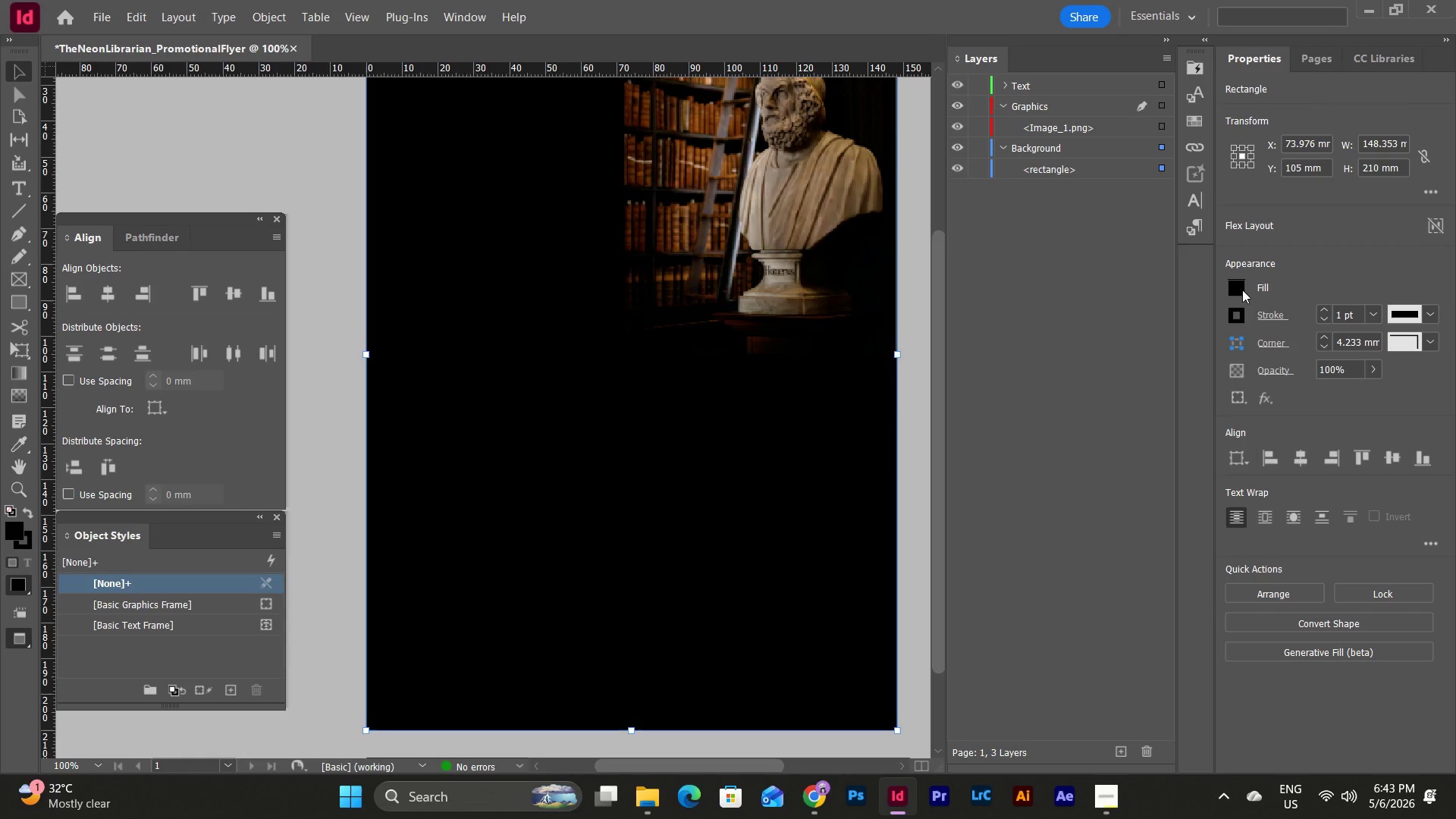 
double_click([1242, 290])
 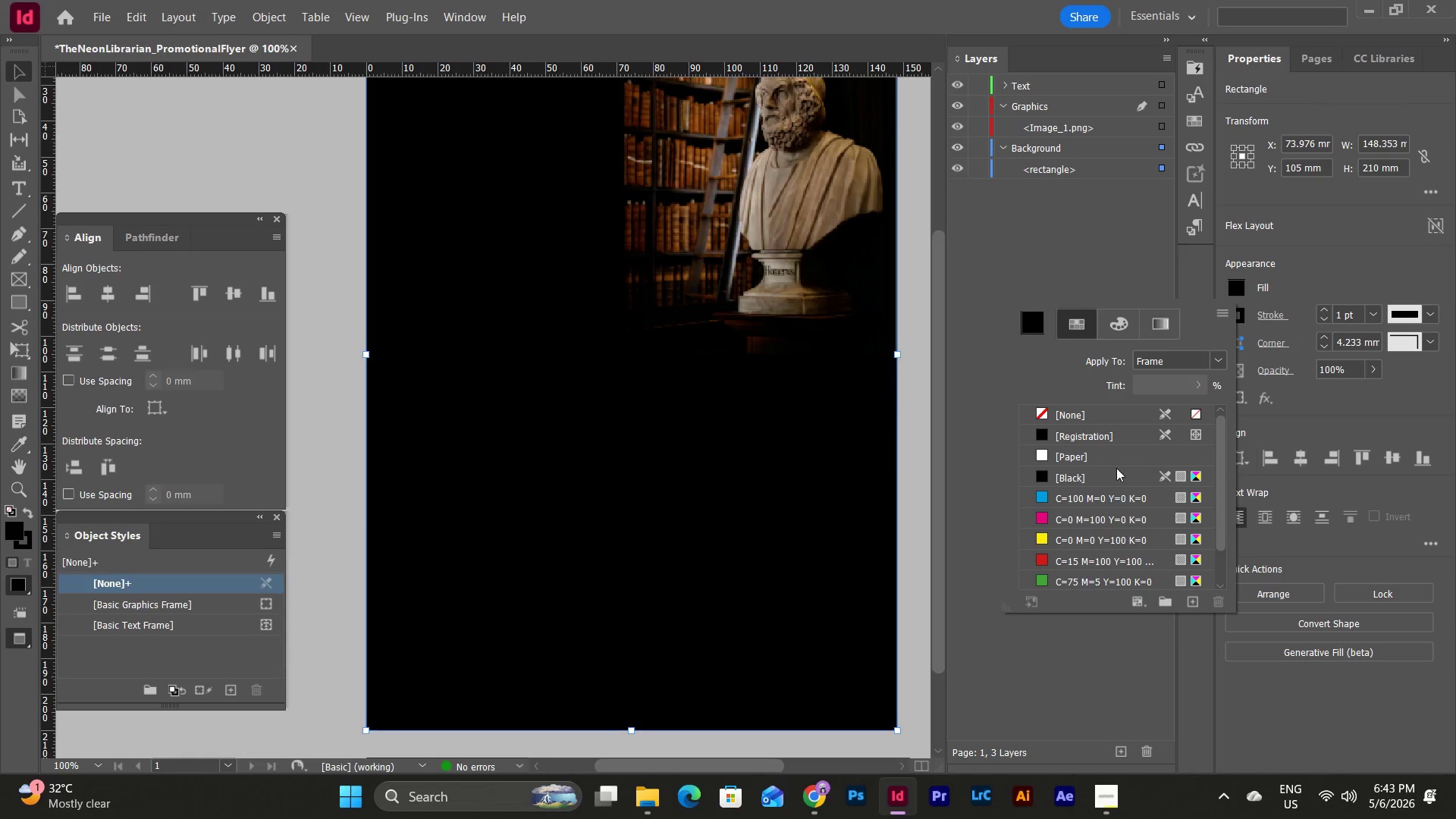 
scroll: coordinate [1112, 469], scroll_direction: down, amount: 9.0
 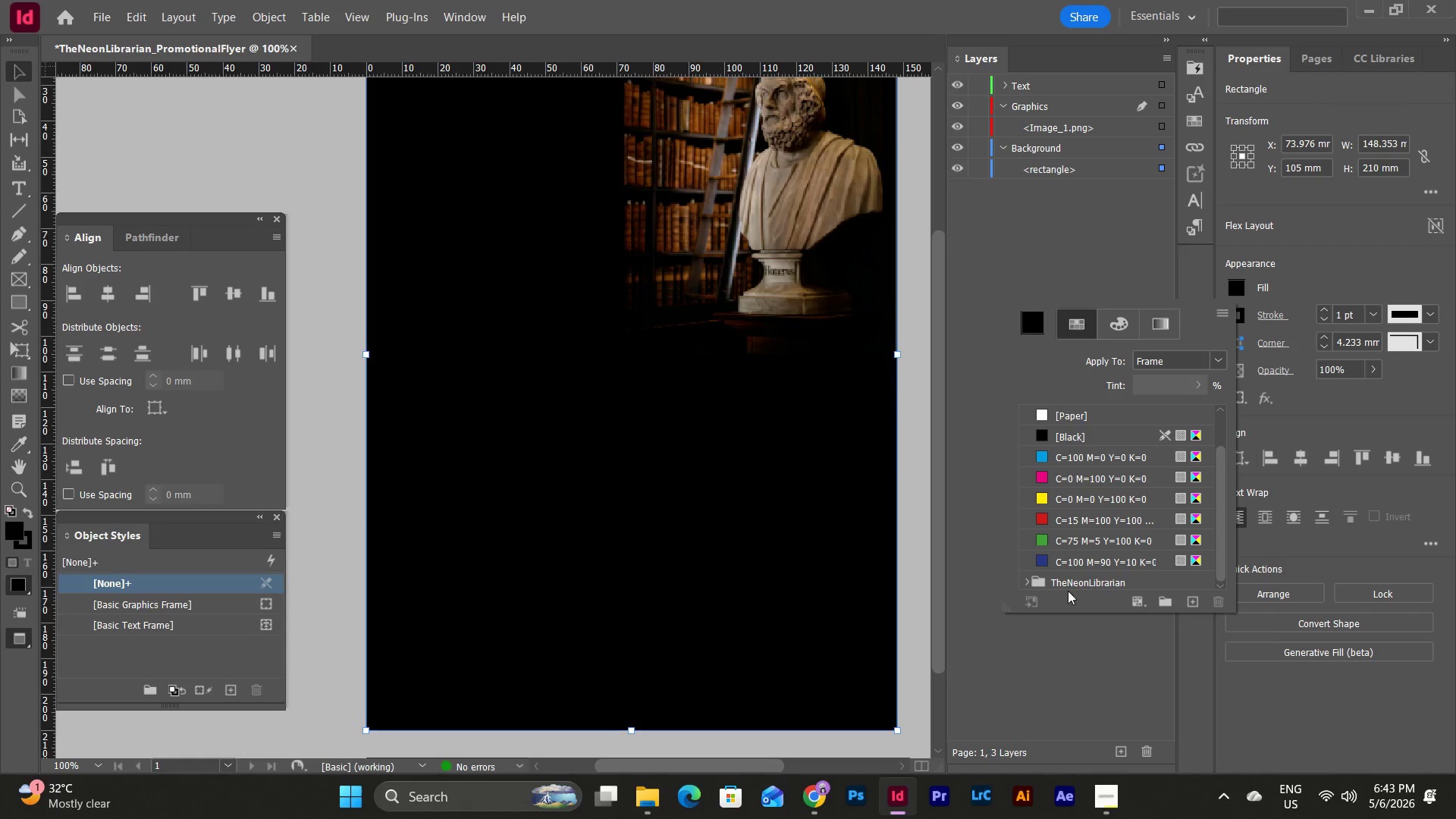 
left_click([1028, 584])
 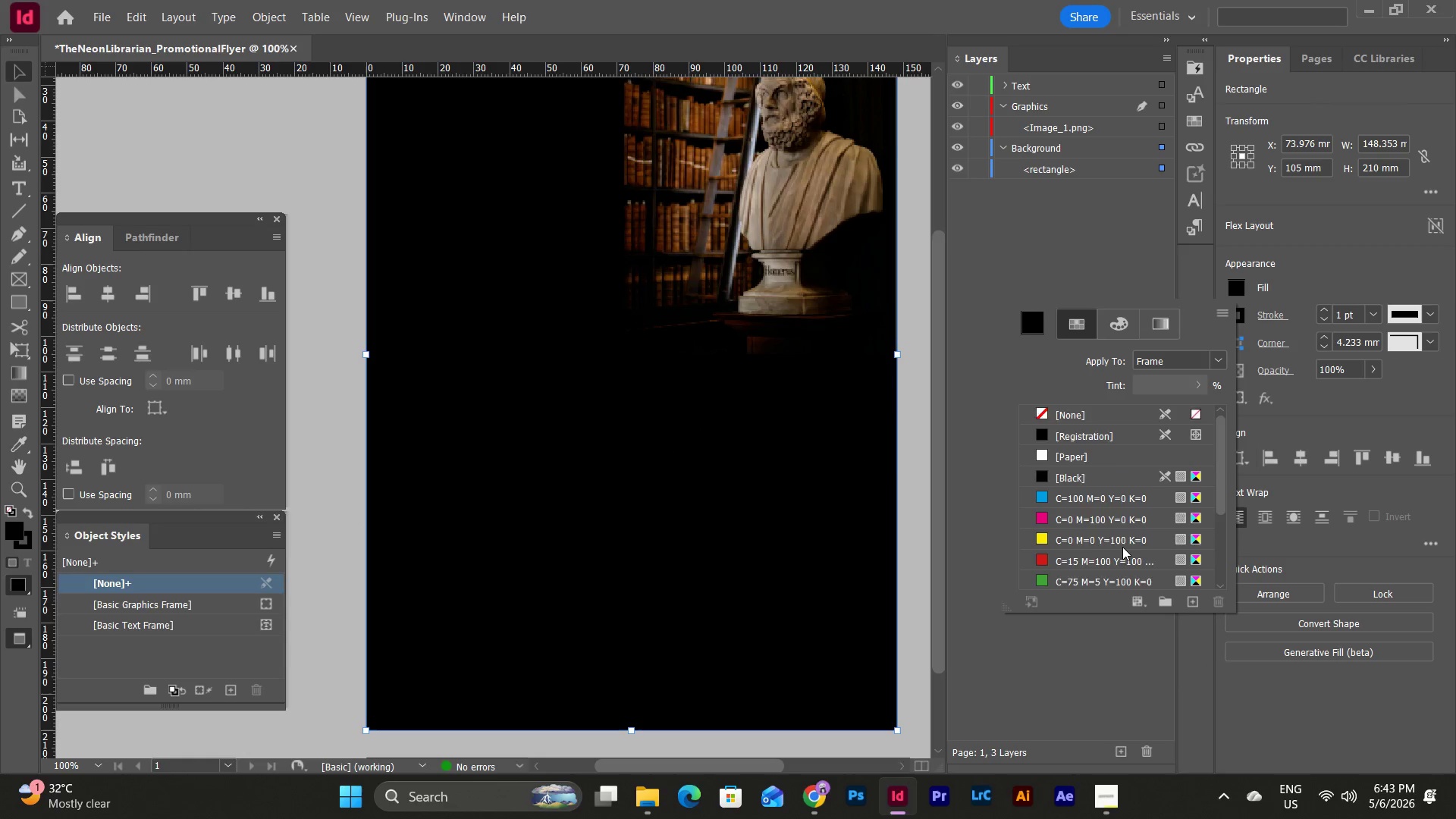 
scroll: coordinate [1122, 547], scroll_direction: down, amount: 13.0
 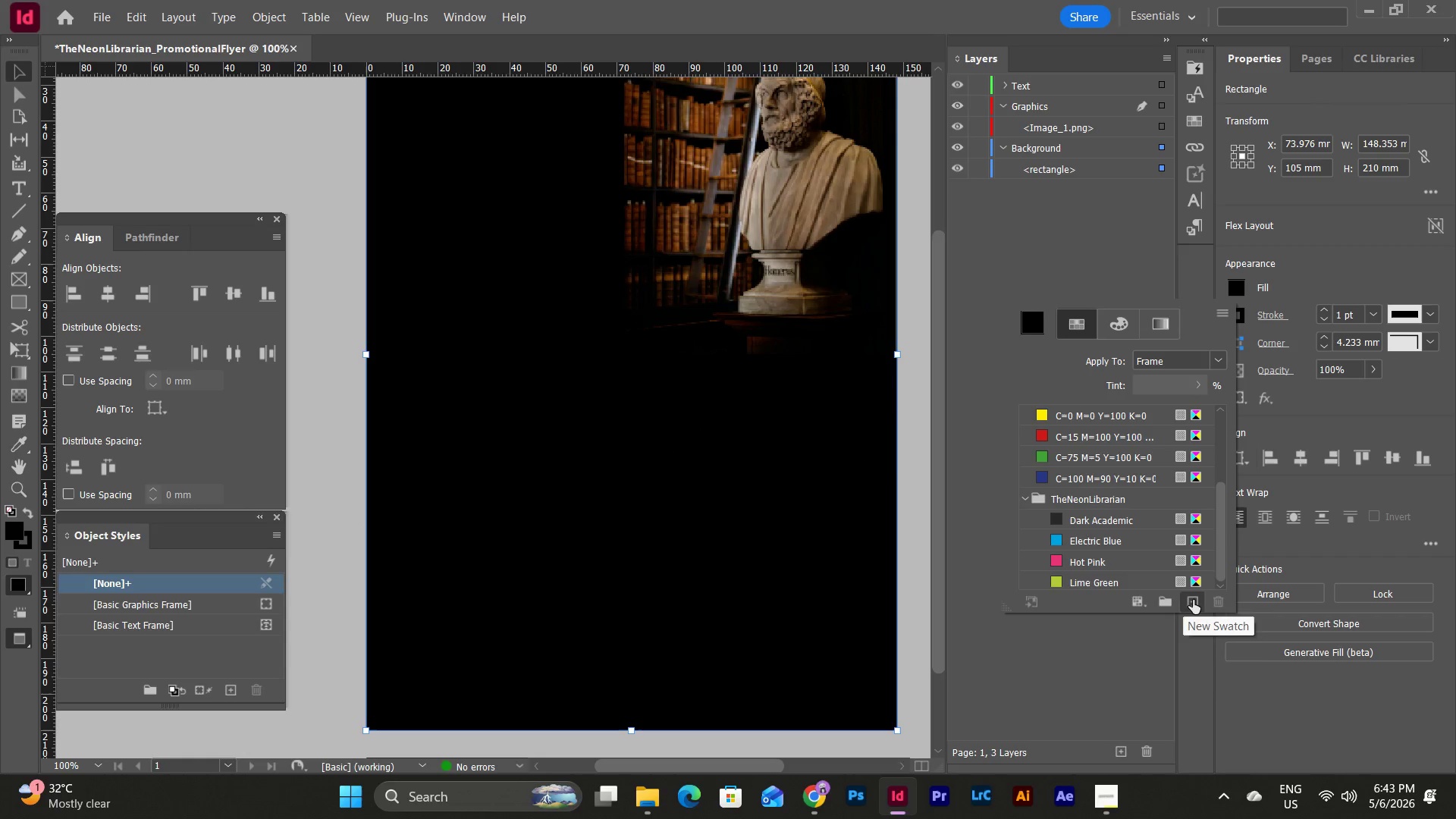 
left_click([1193, 600])
 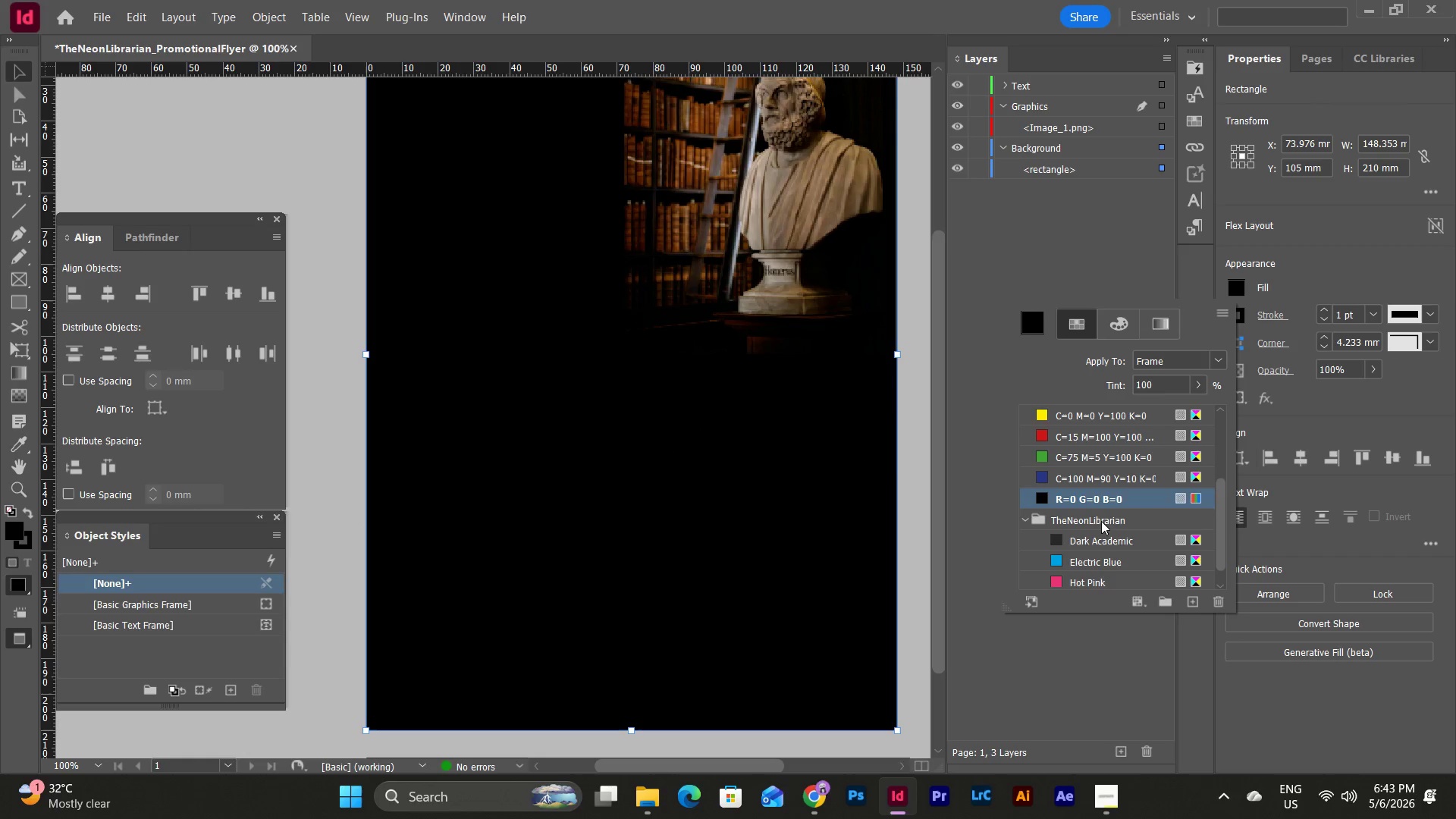 
scroll: coordinate [1098, 512], scroll_direction: down, amount: 5.0
 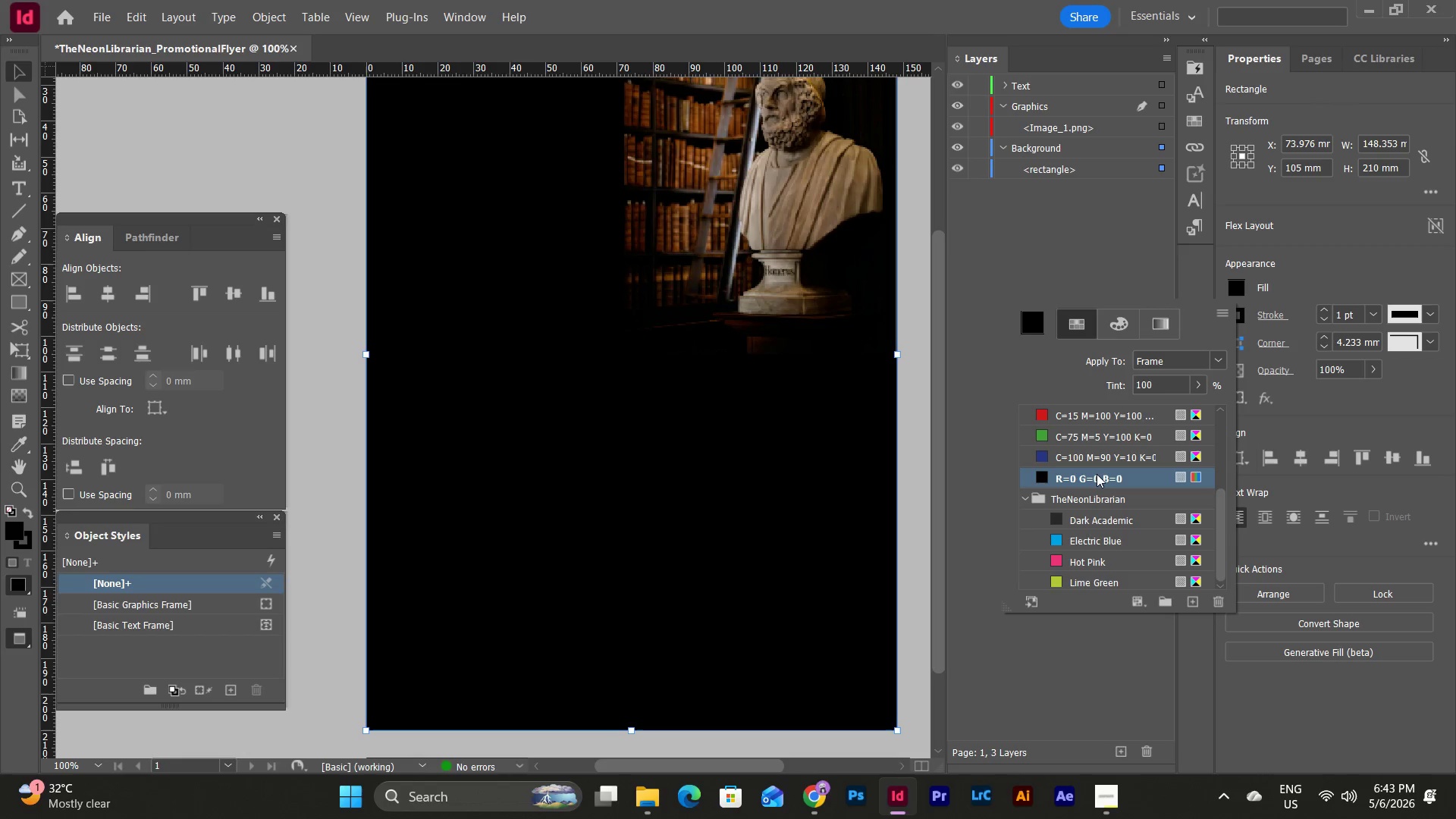 
double_click([1097, 474])
 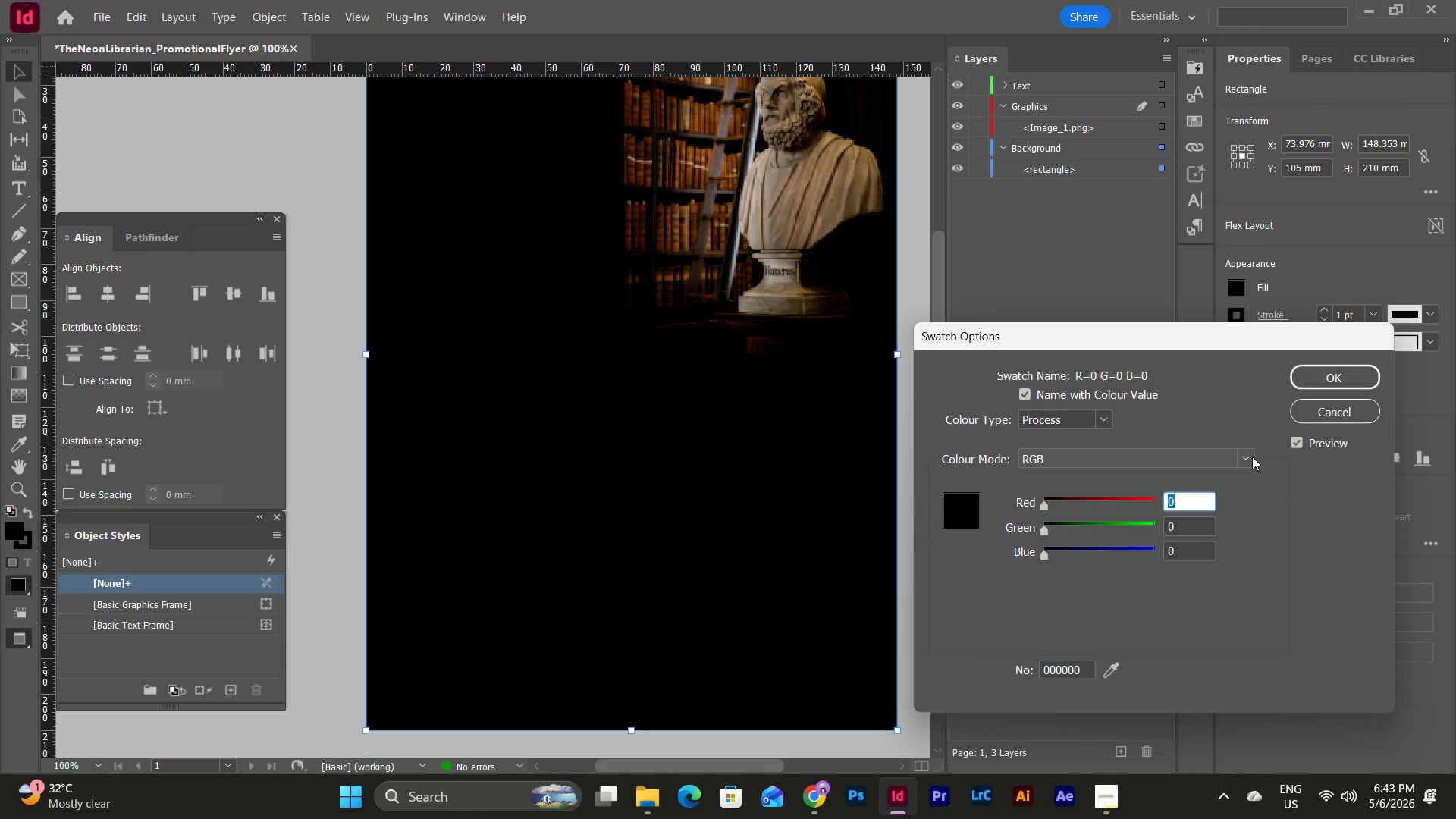 
left_click([1249, 457])
 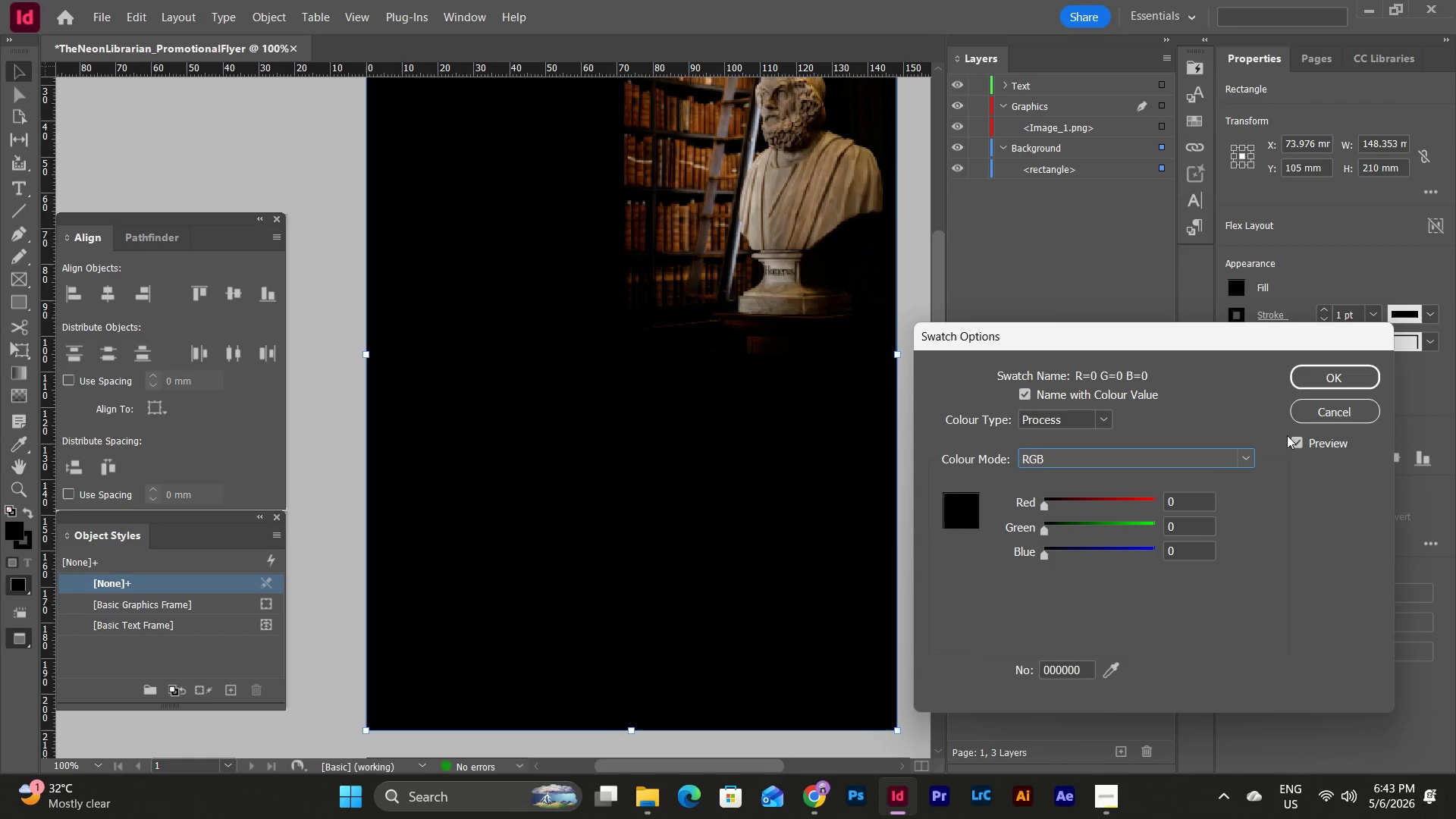 
left_click([1329, 410])
 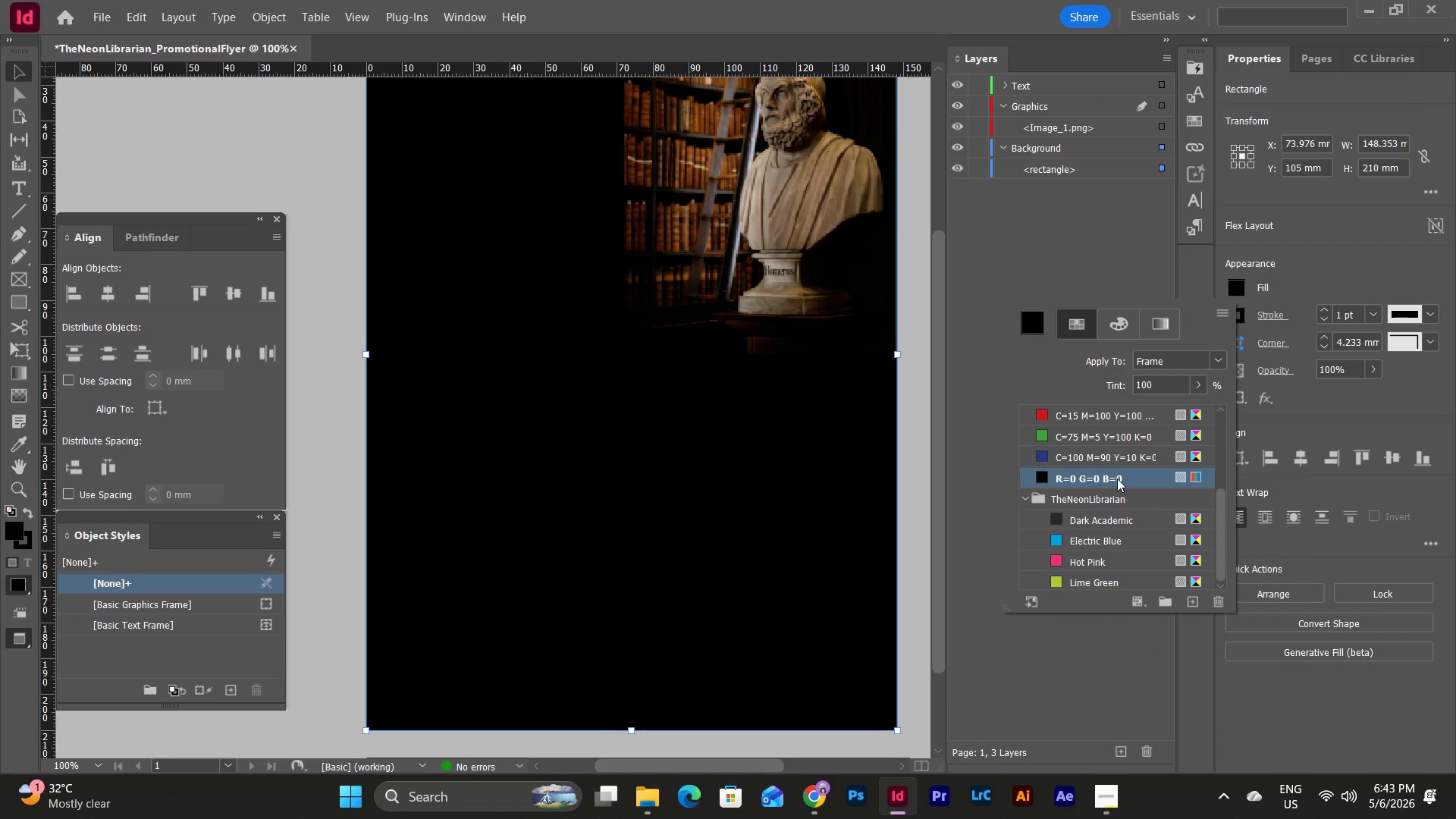 
right_click([1117, 479])
 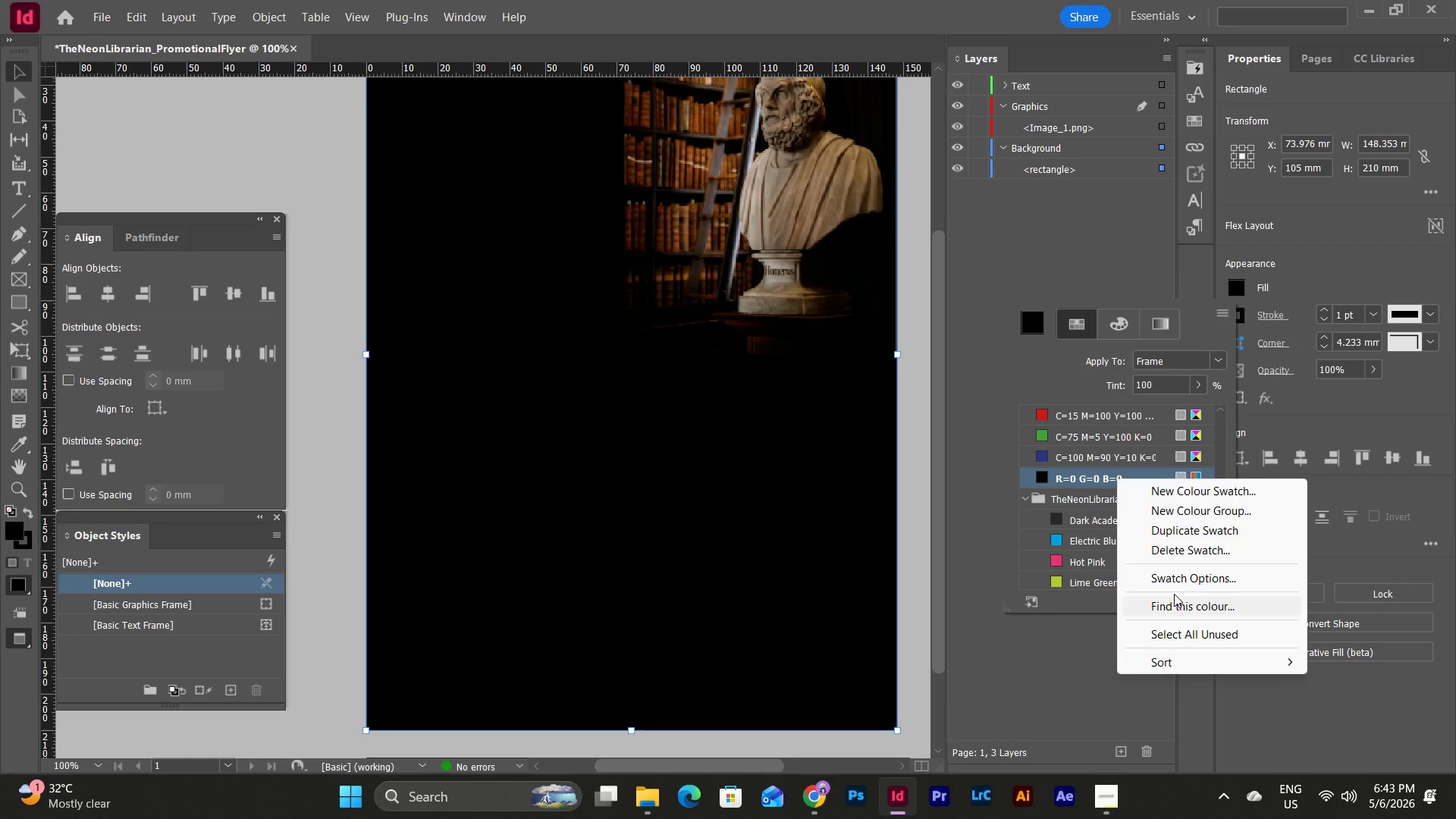 
left_click([1174, 550])
 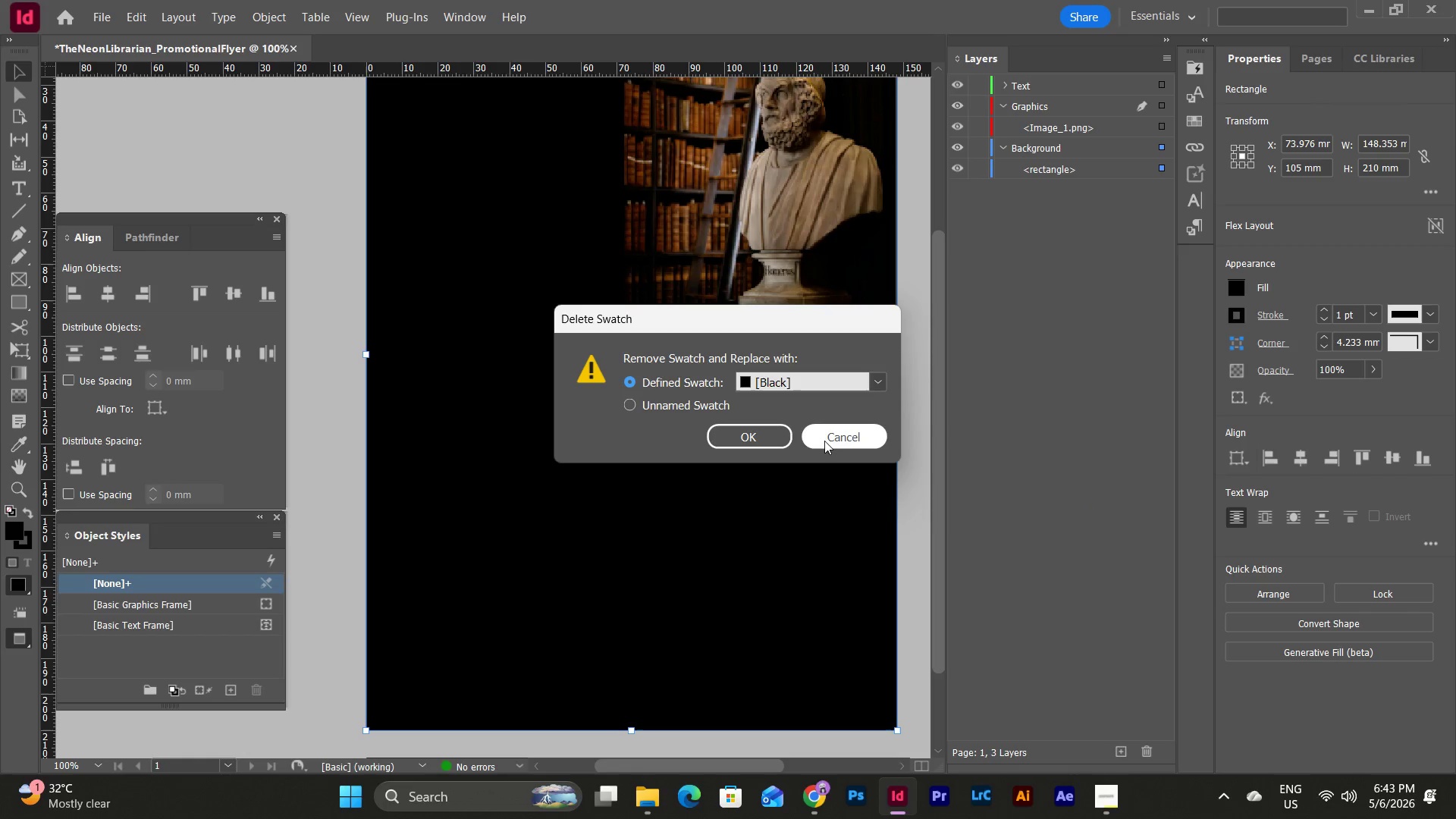 
left_click([770, 436])
 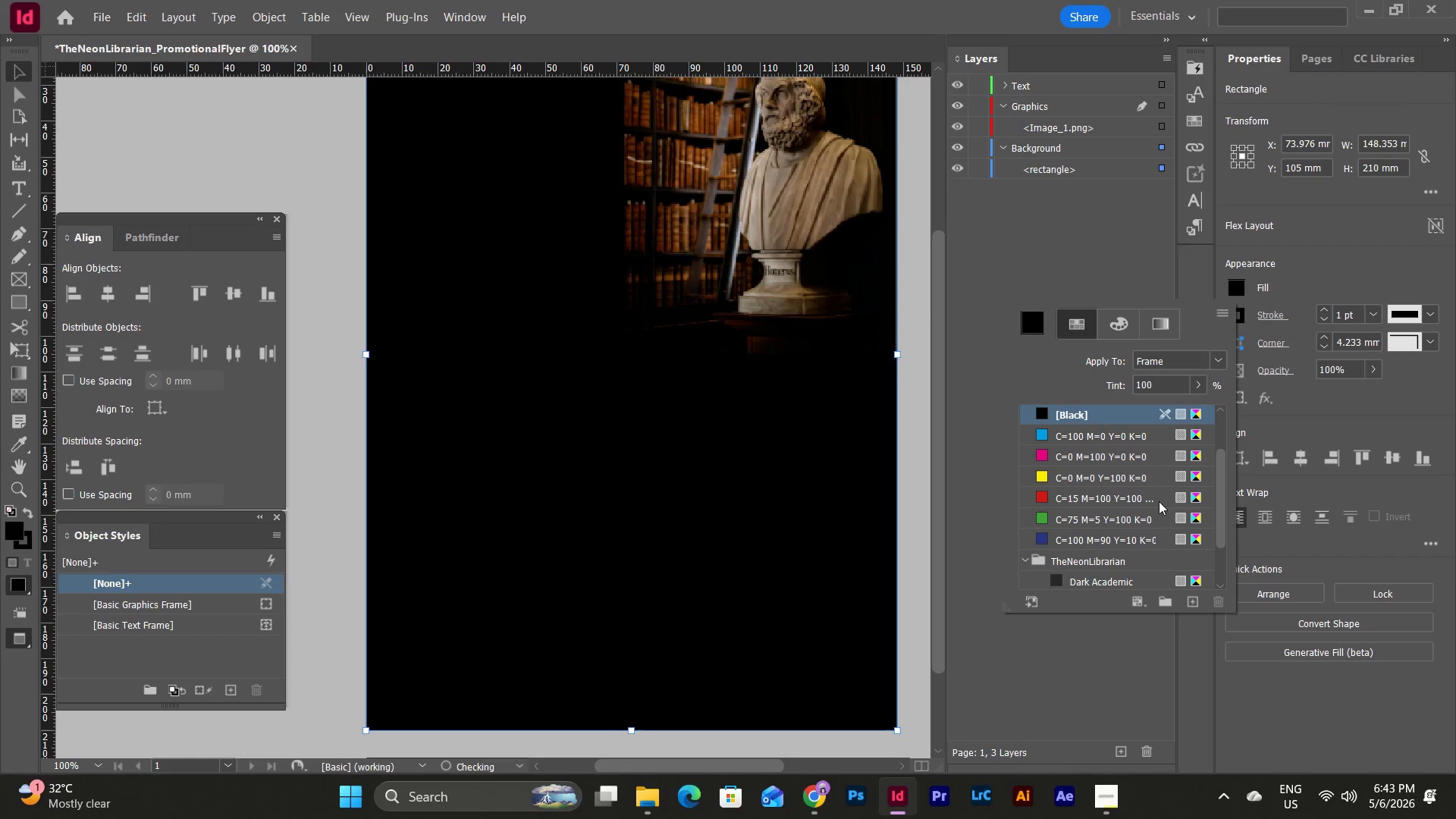 
scroll: coordinate [1153, 473], scroll_direction: down, amount: 11.0
 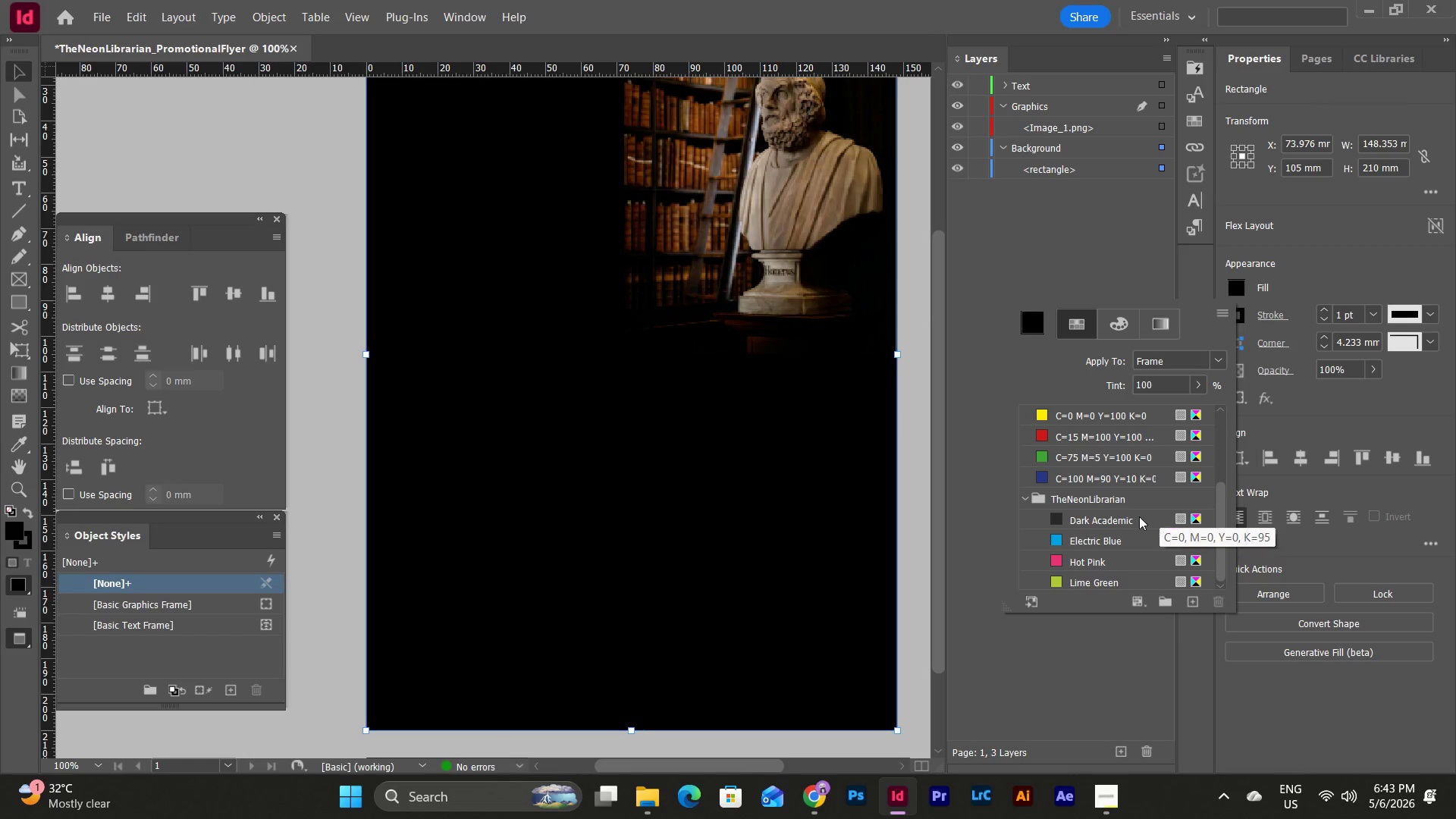 
double_click([1135, 518])
 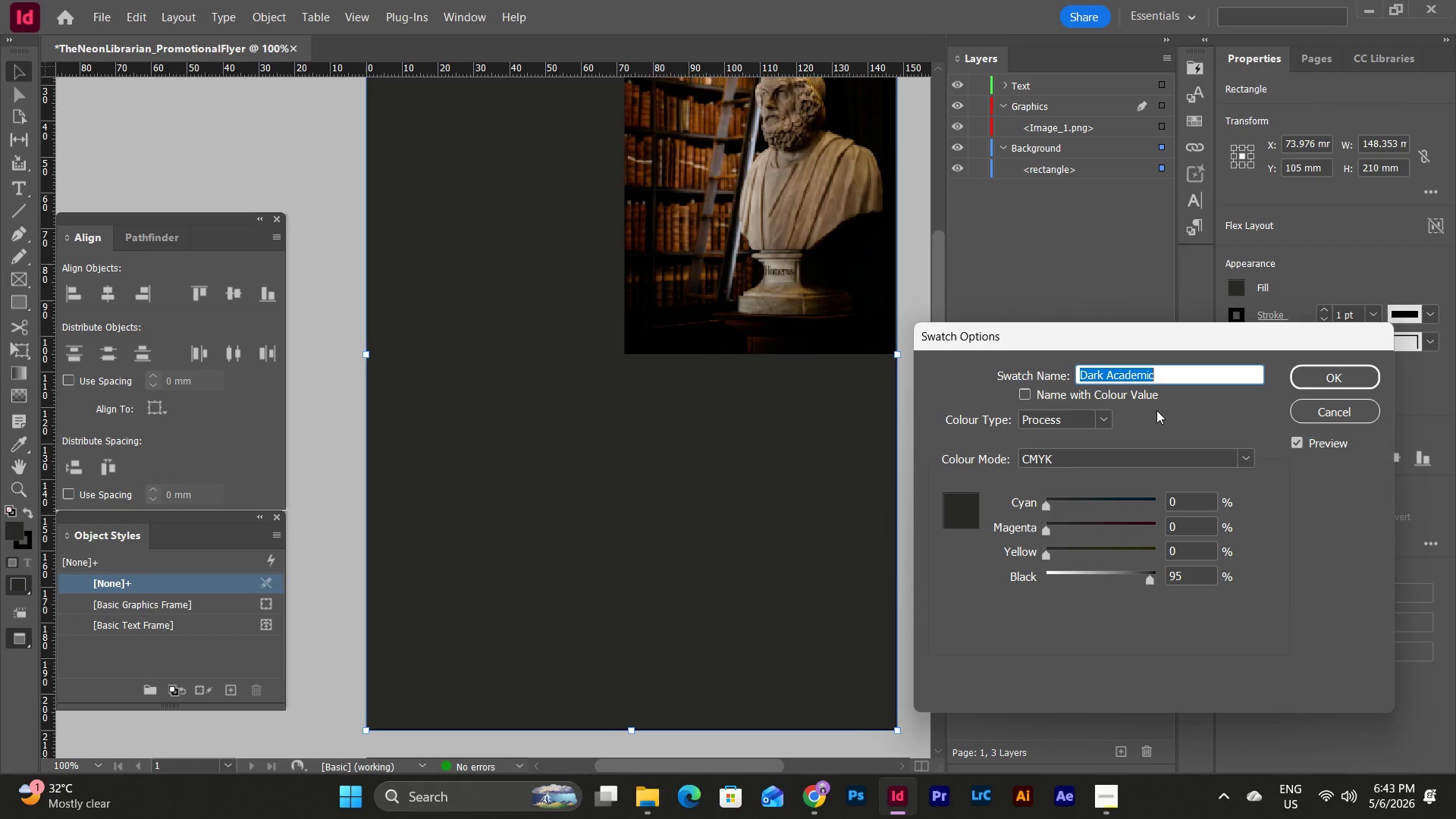 
left_click([1158, 377])
 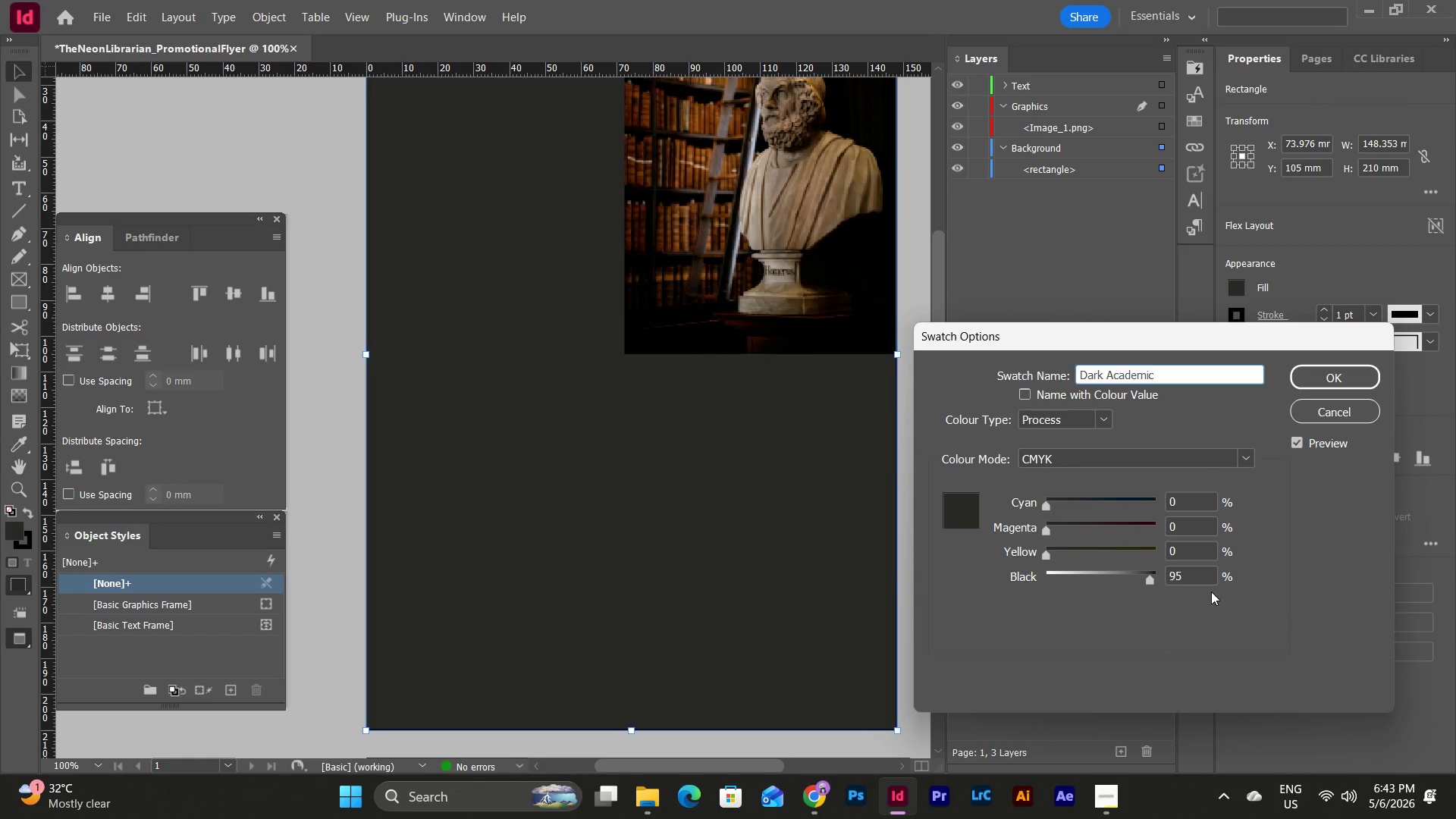 
left_click([1189, 576])
 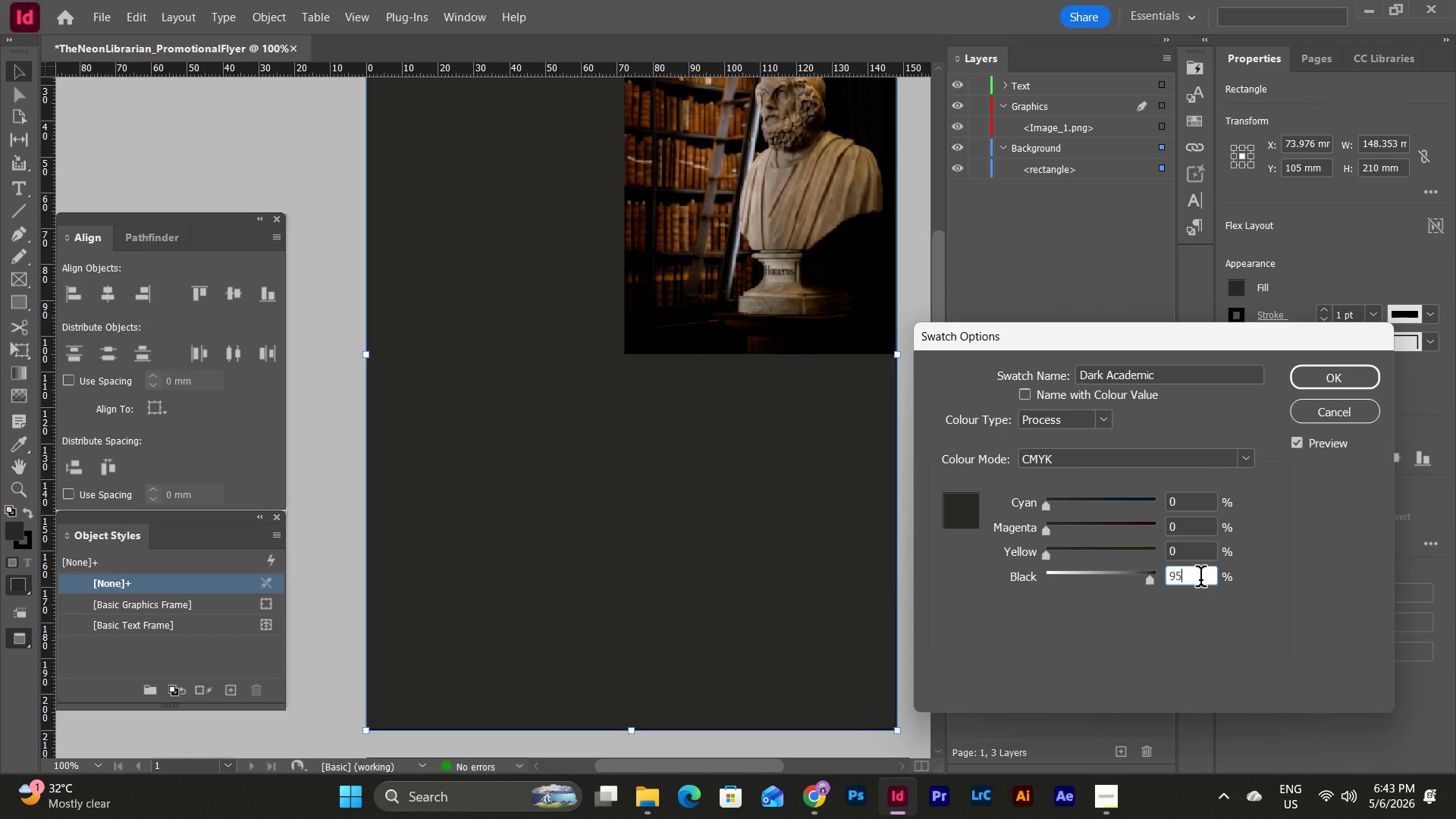 
left_click_drag(start_coordinate=[1200, 579], to_coordinate=[1125, 585])
 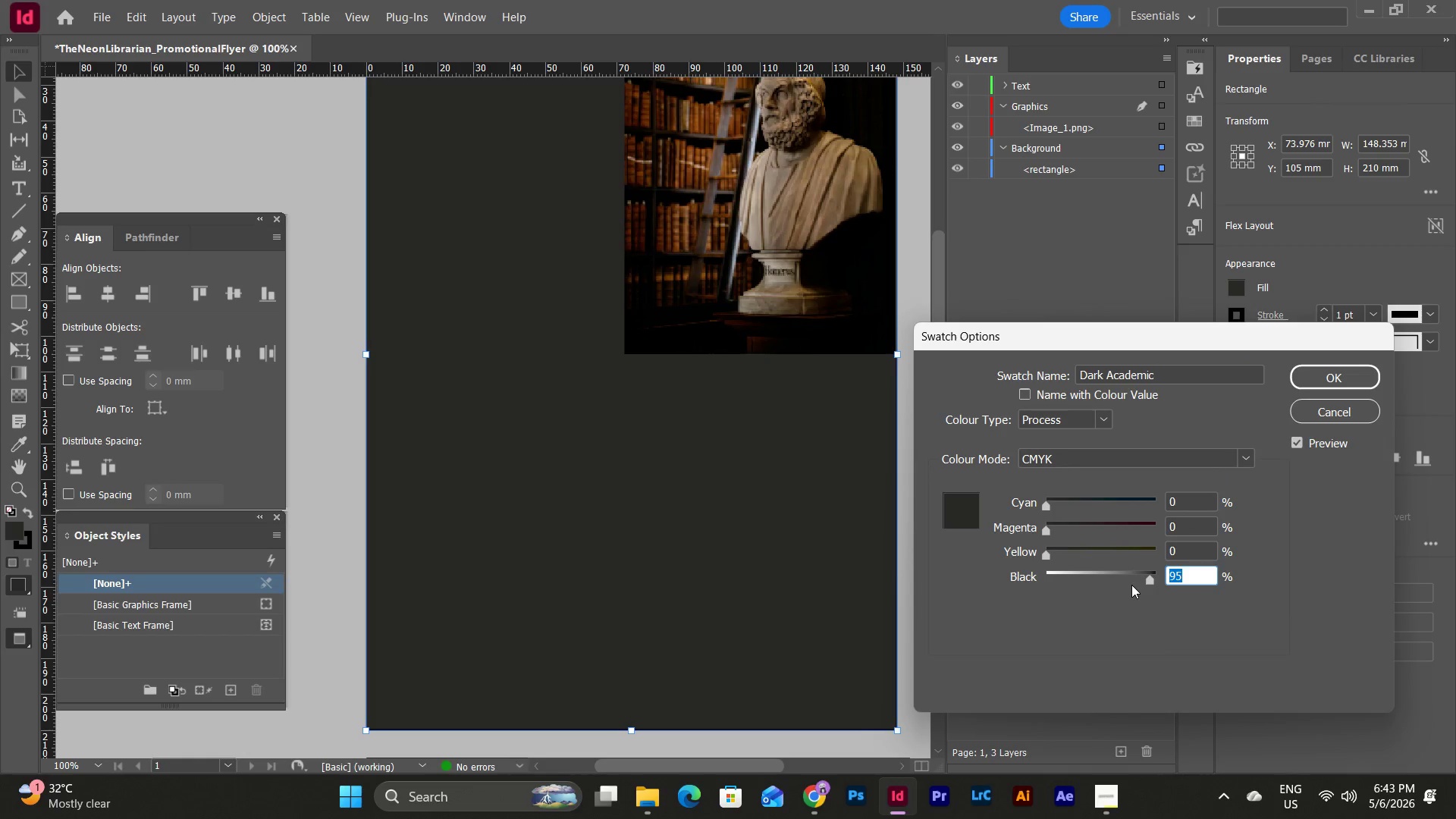 
key(Numpad1)
 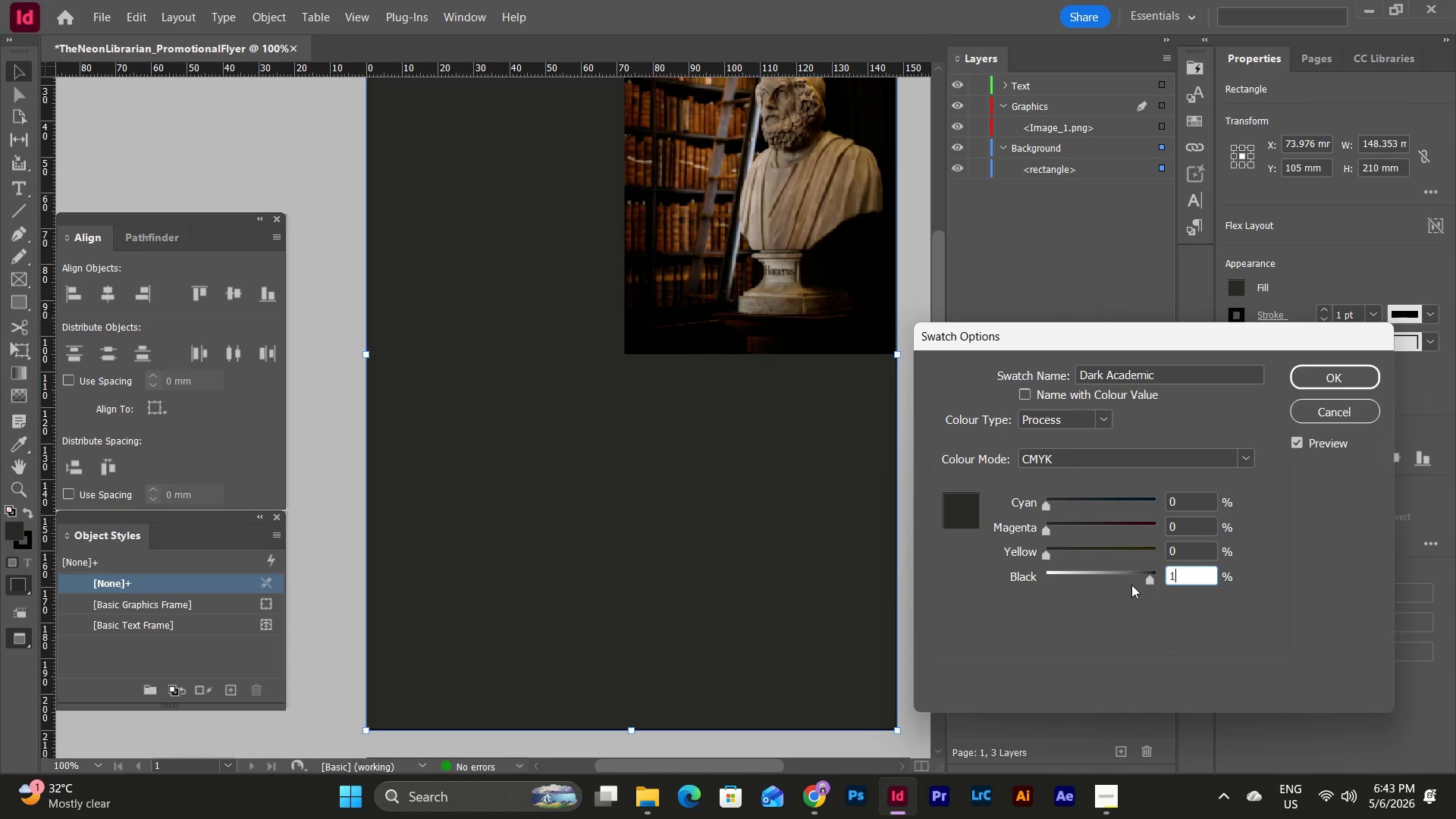 
key(Numpad0)
 